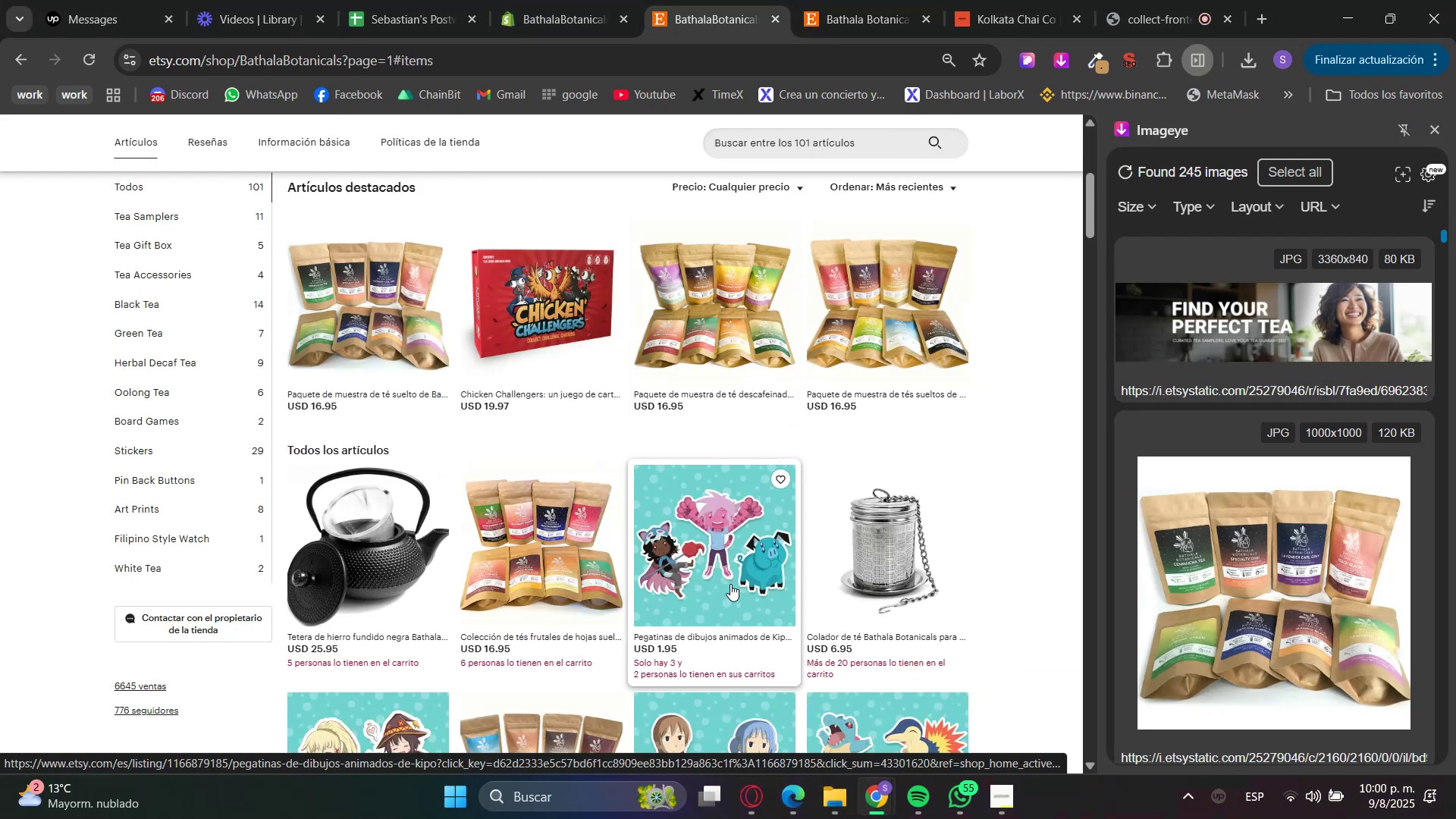 
hold_key(key=ControlLeft, duration=1.52)
 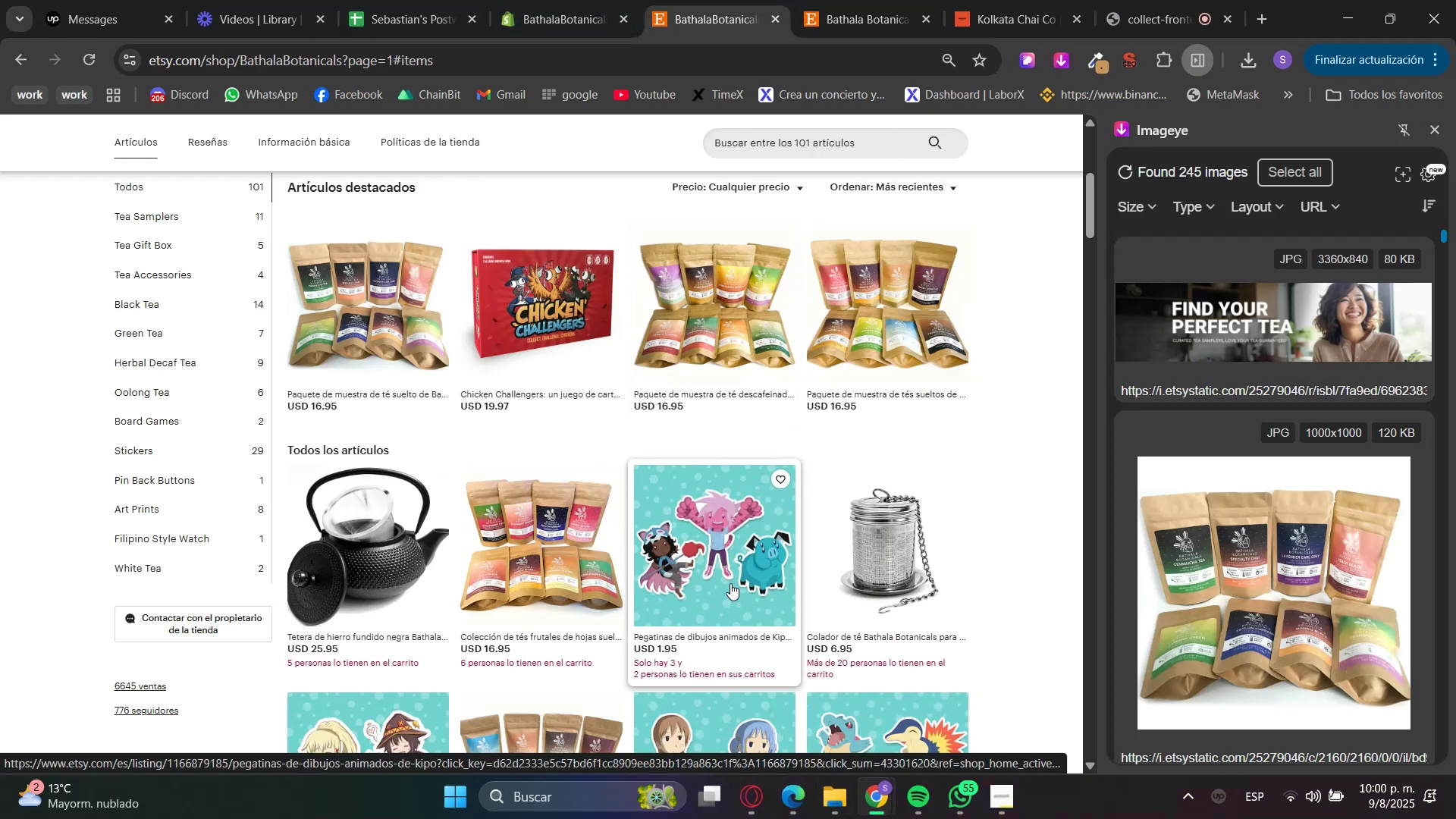 
key(Control+ControlLeft)
 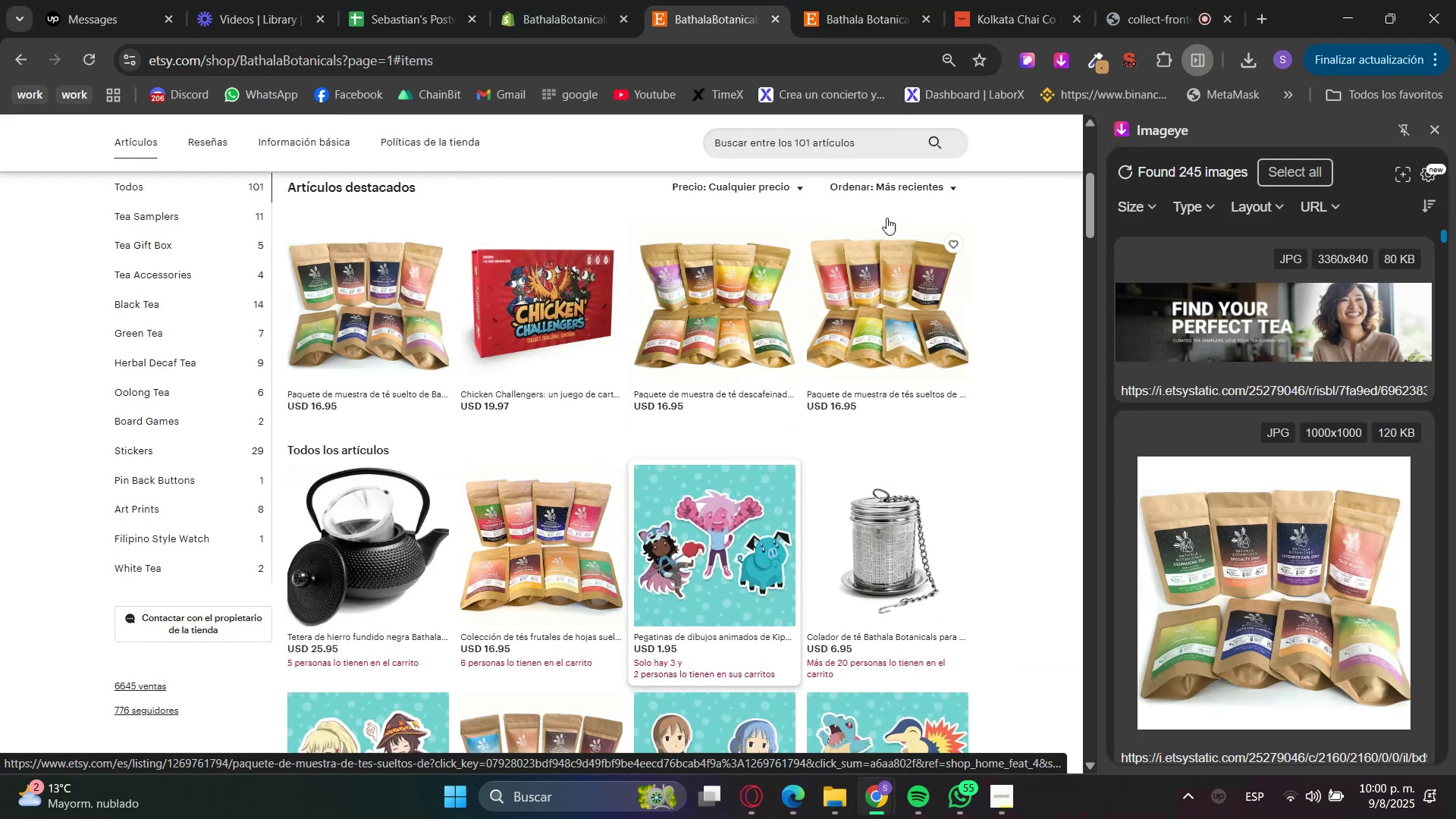 
left_click([905, 0])
 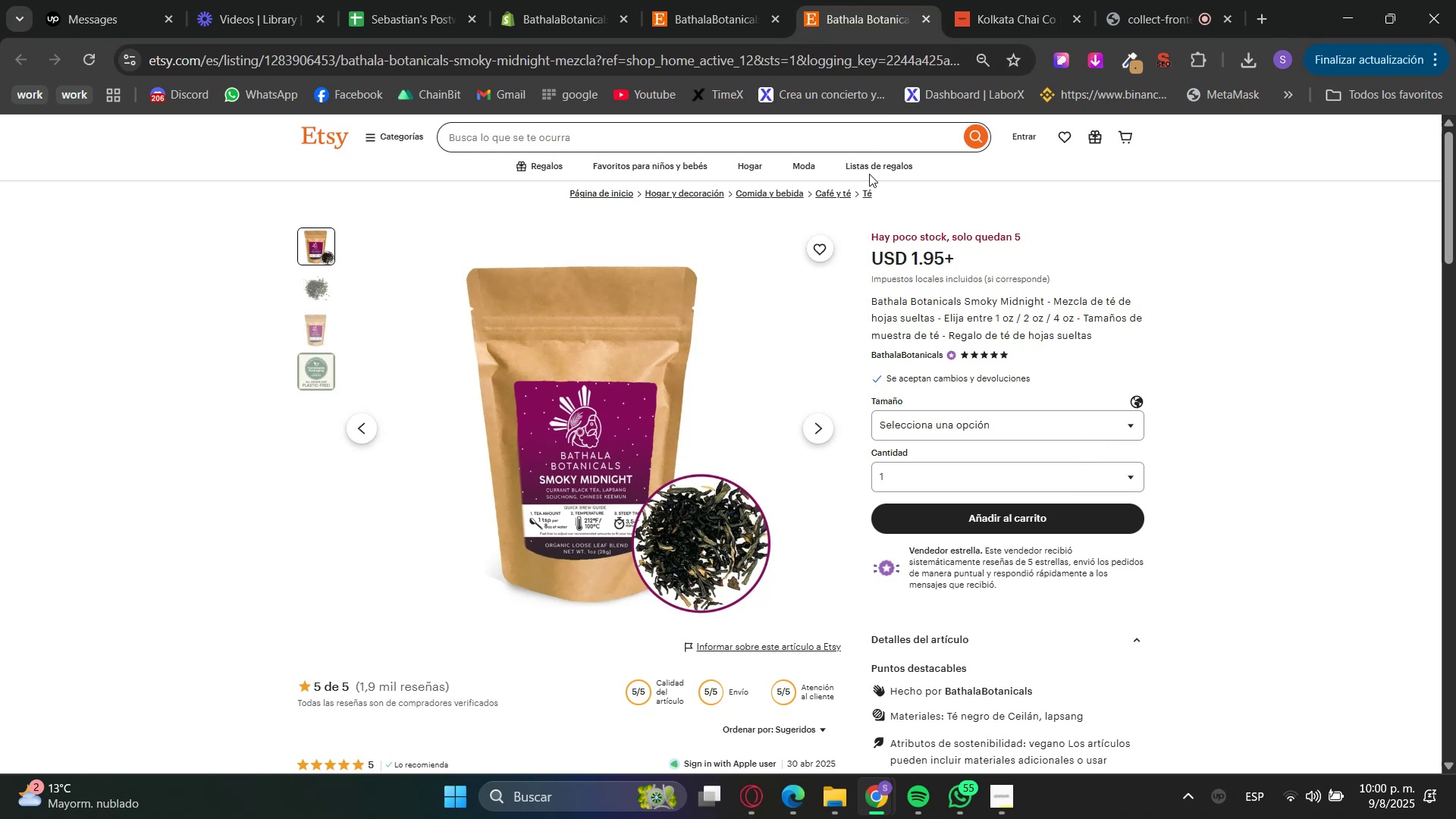 
left_click([564, 0])
 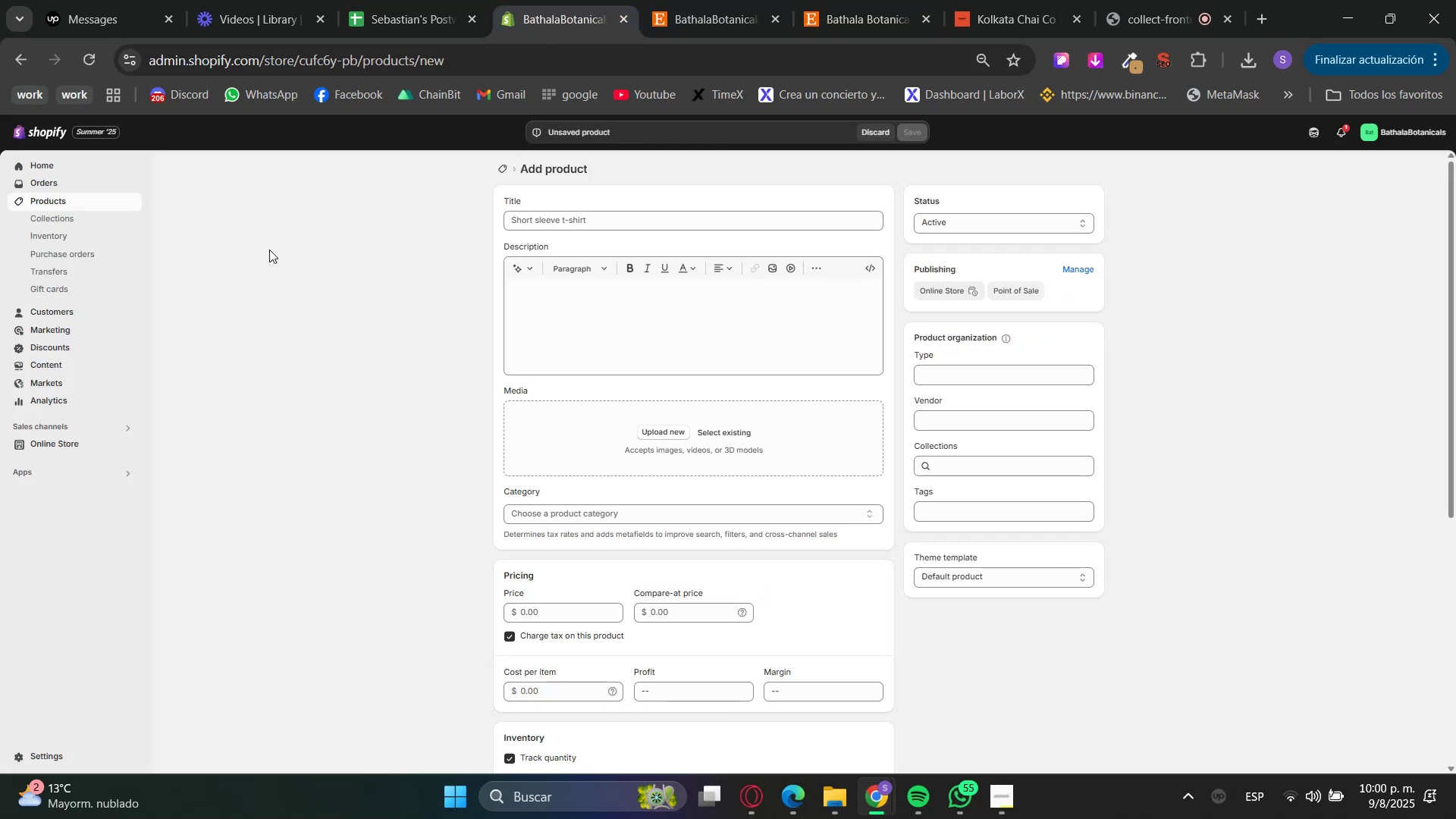 
left_click([117, 198])
 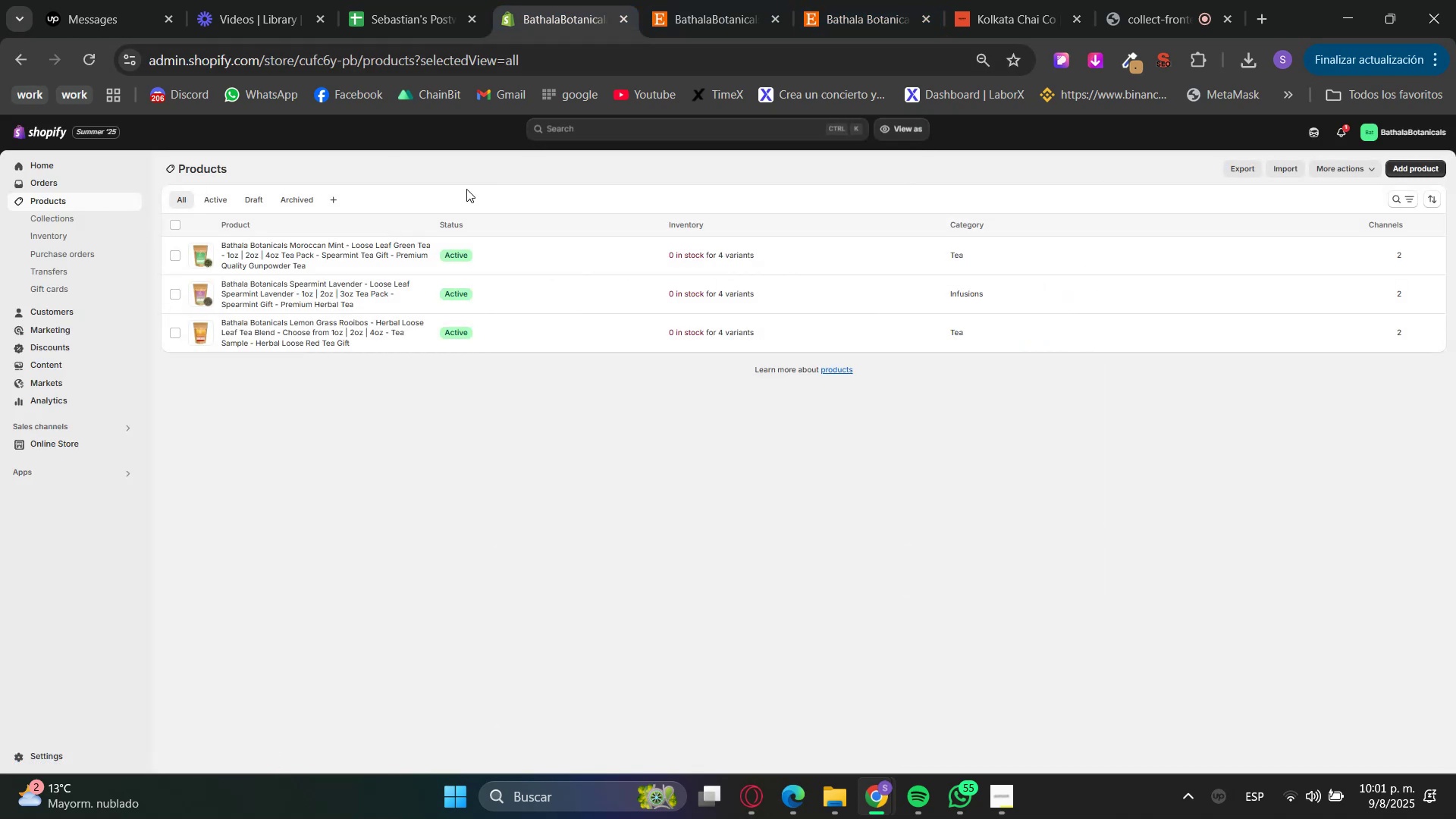 
left_click([1415, 162])
 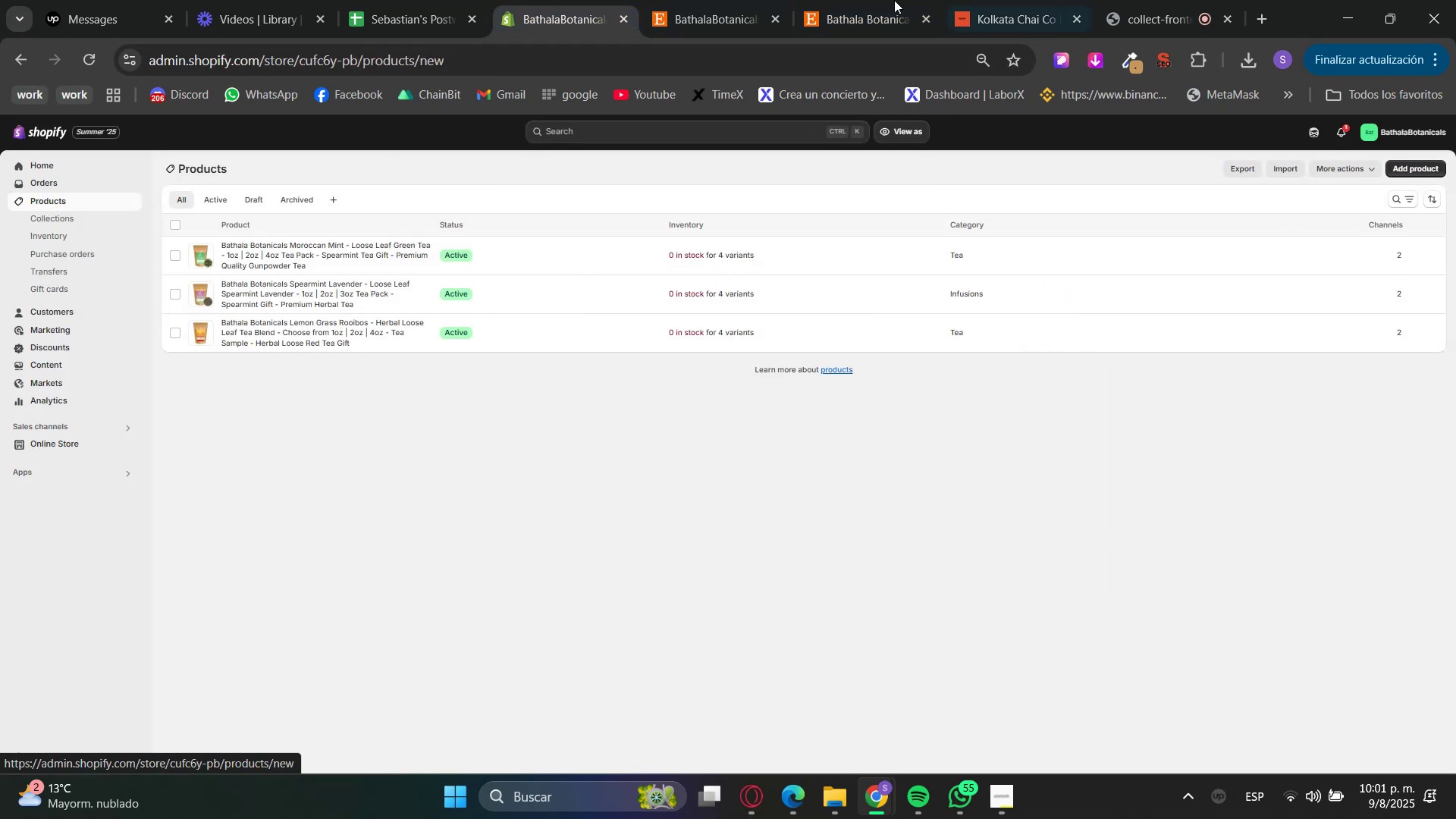 
double_click([864, 0])
 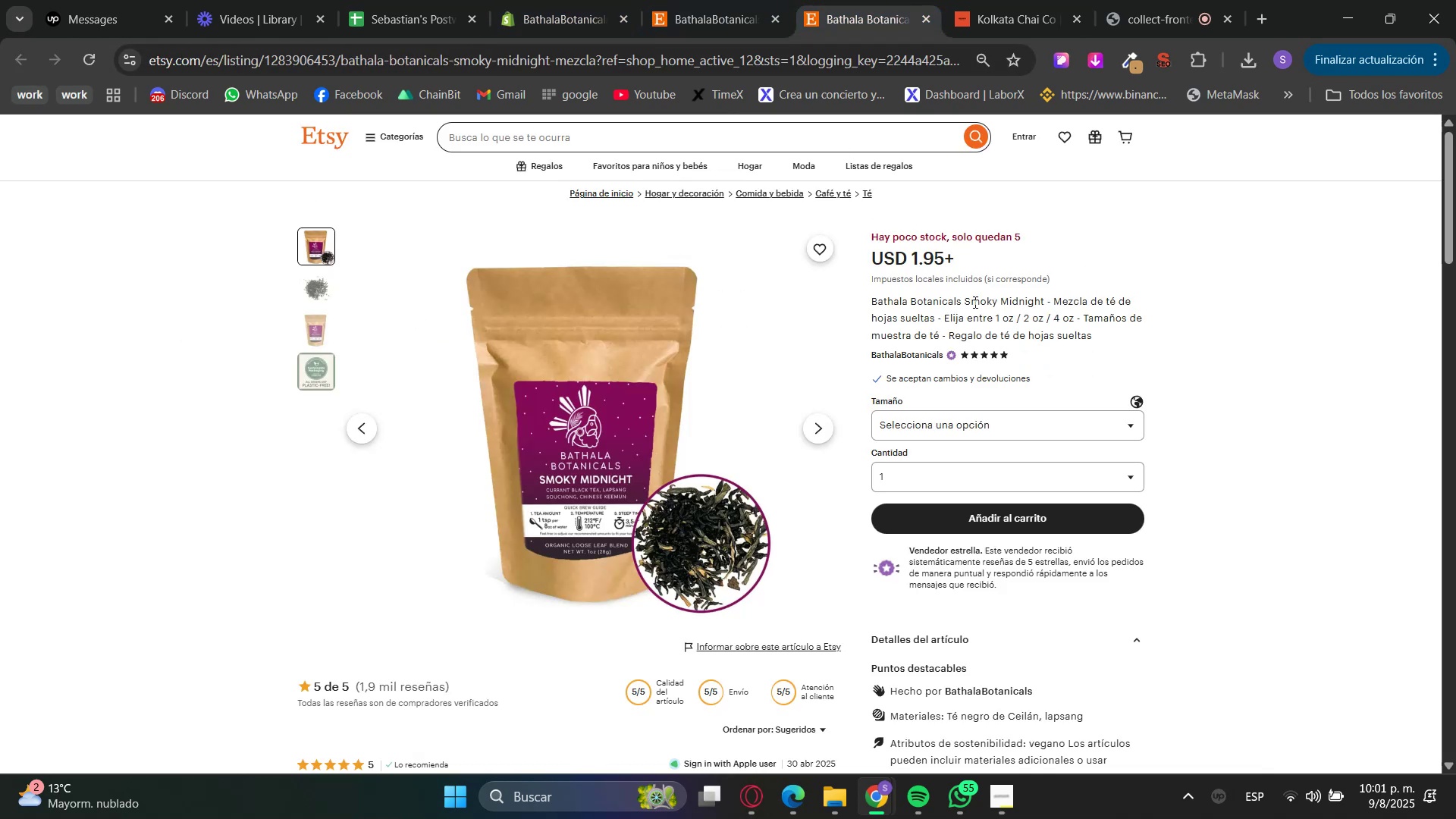 
scroll: coordinate [946, 549], scroll_direction: down, amount: 4.0
 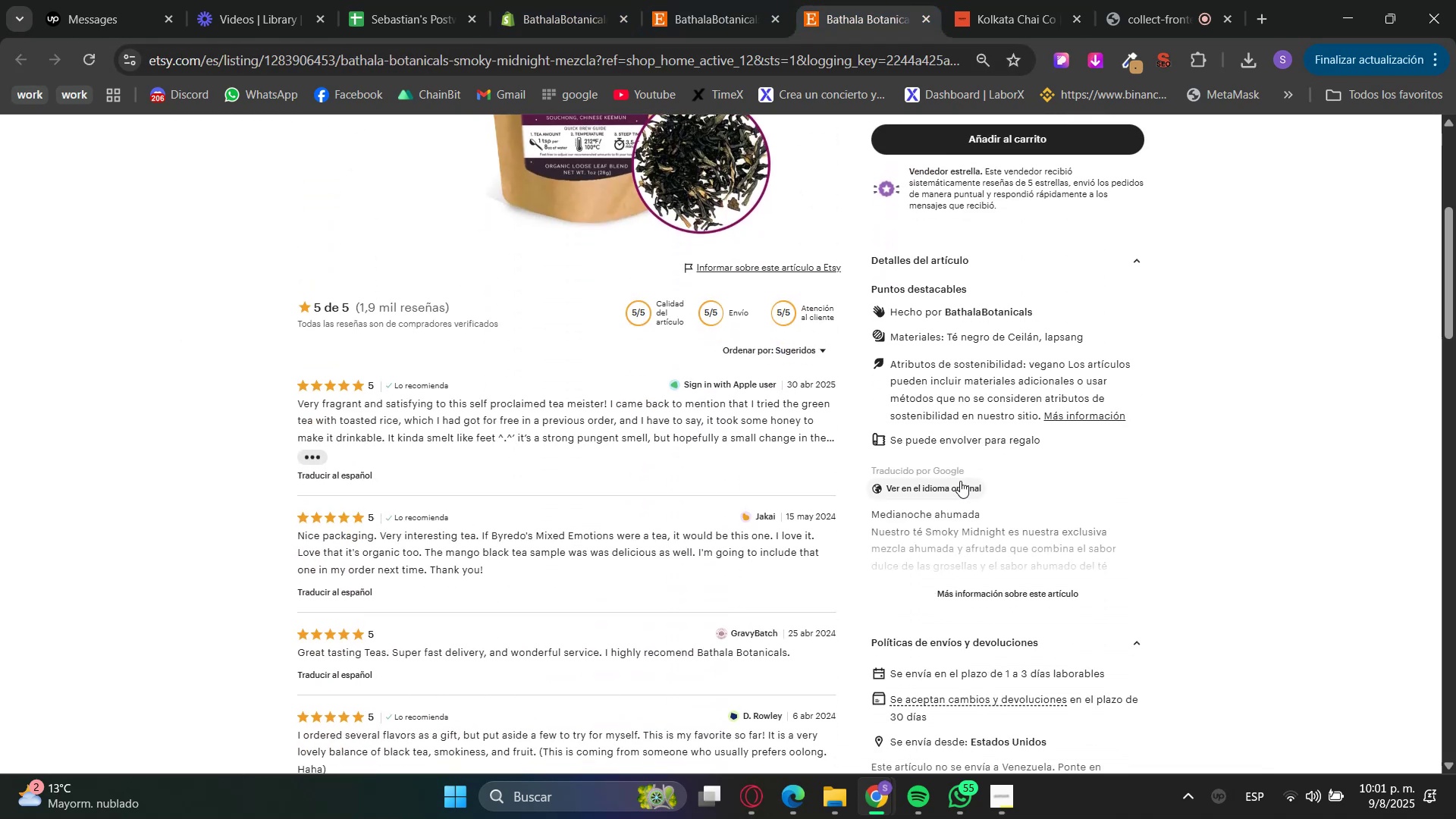 
left_click([959, 485])
 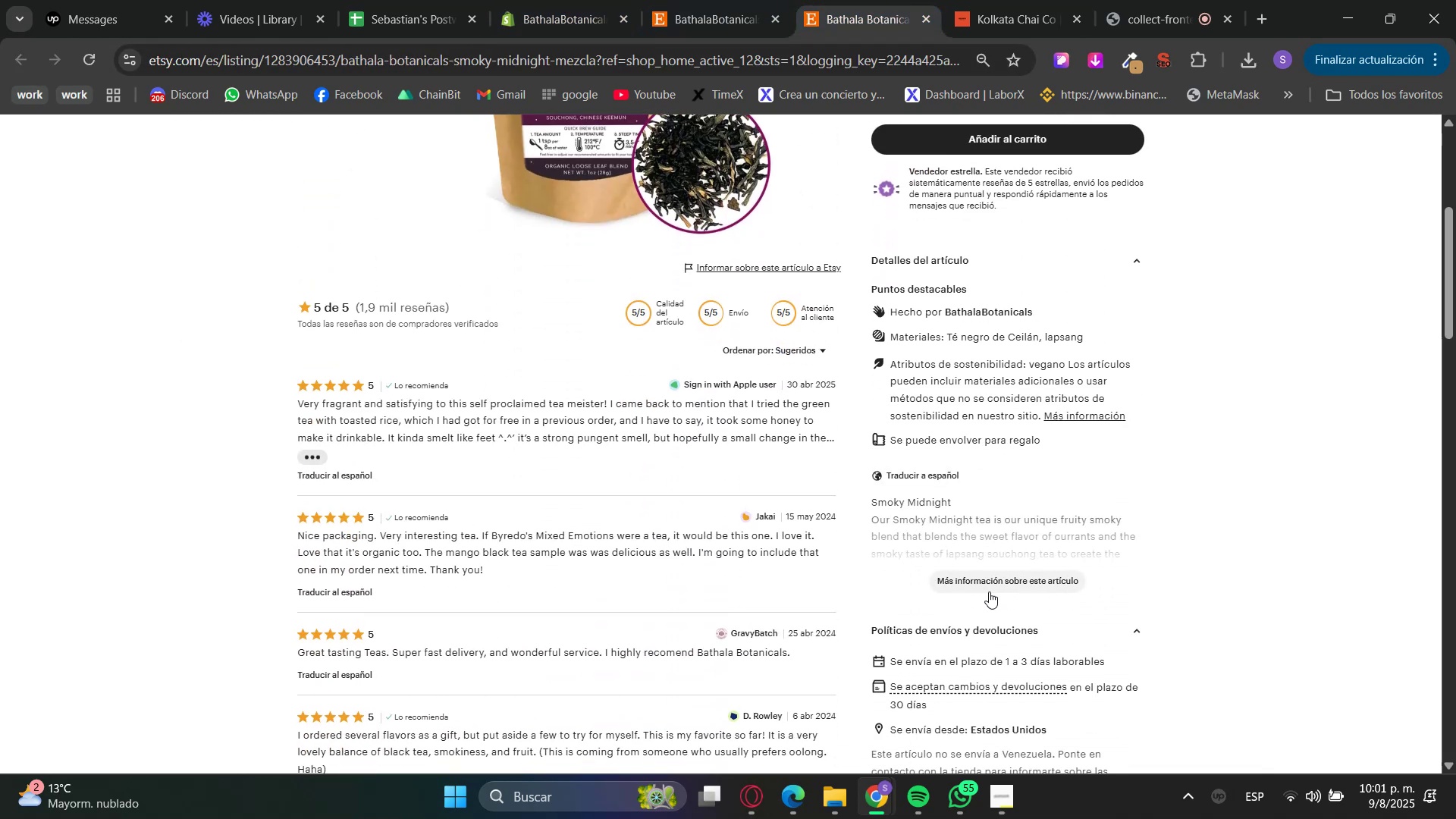 
left_click([989, 582])
 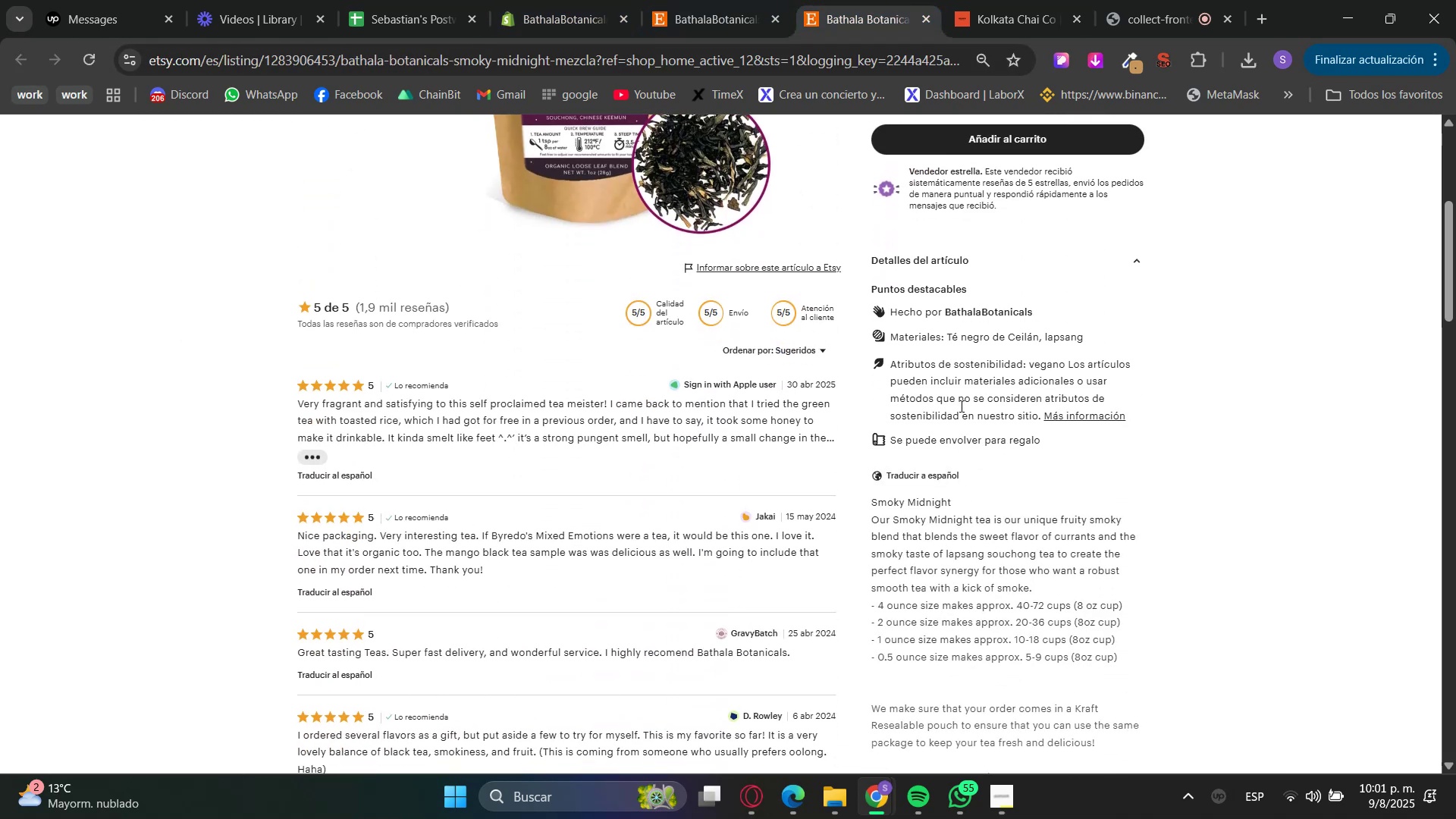 
scroll: coordinate [977, 405], scroll_direction: up, amount: 3.0
 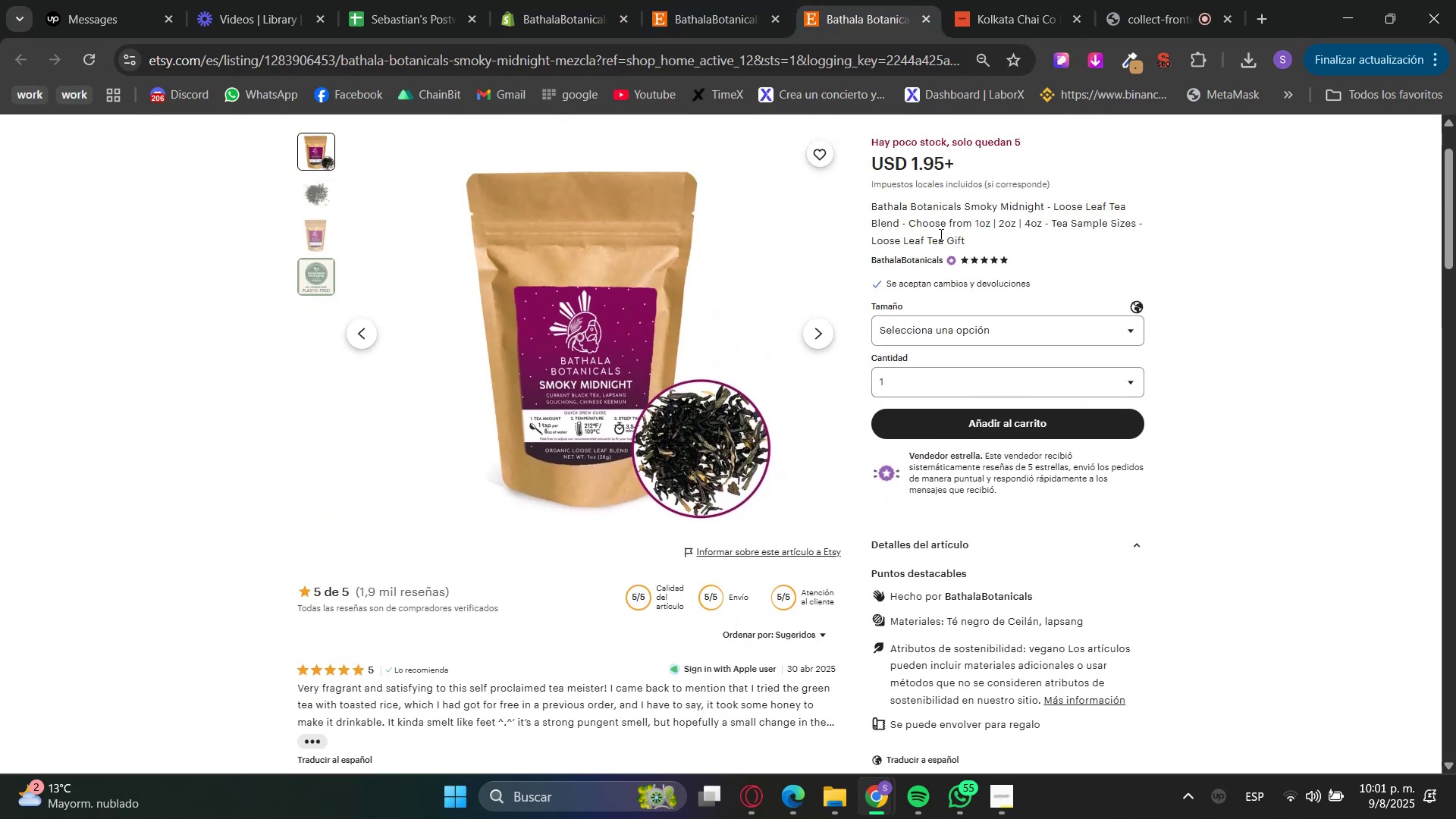 
double_click([937, 221])
 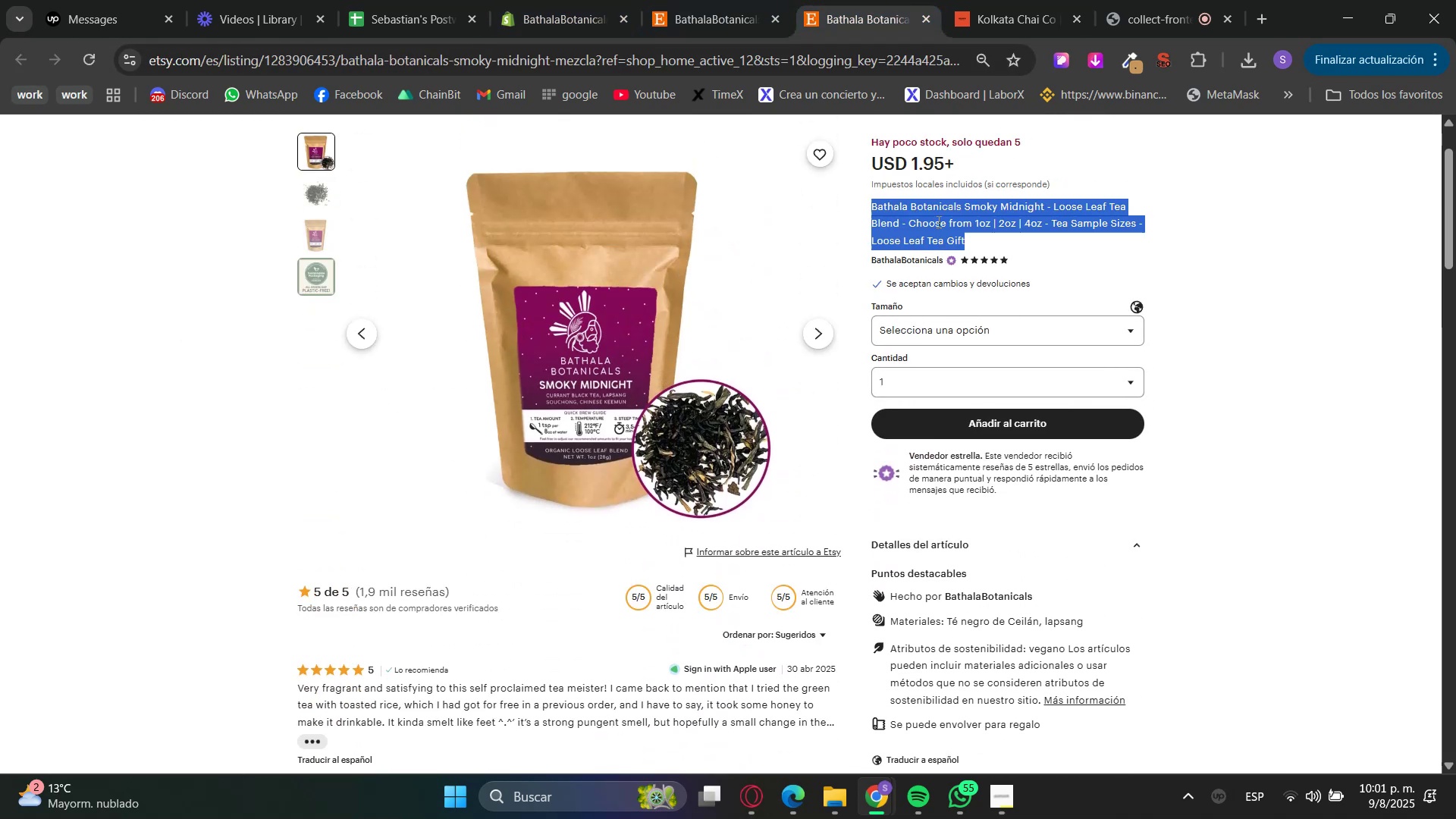 
triple_click([937, 221])
 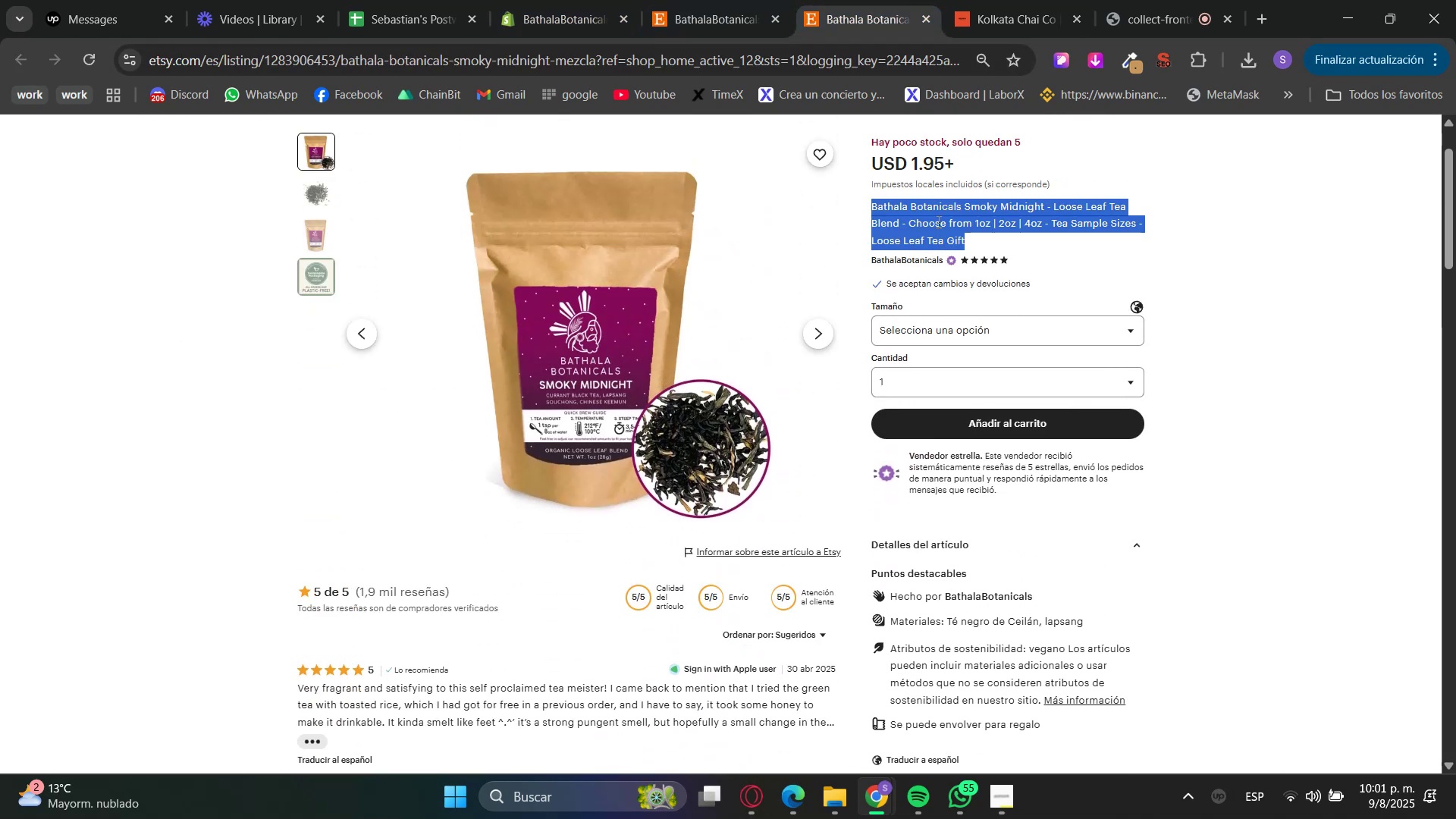 
right_click([937, 221])
 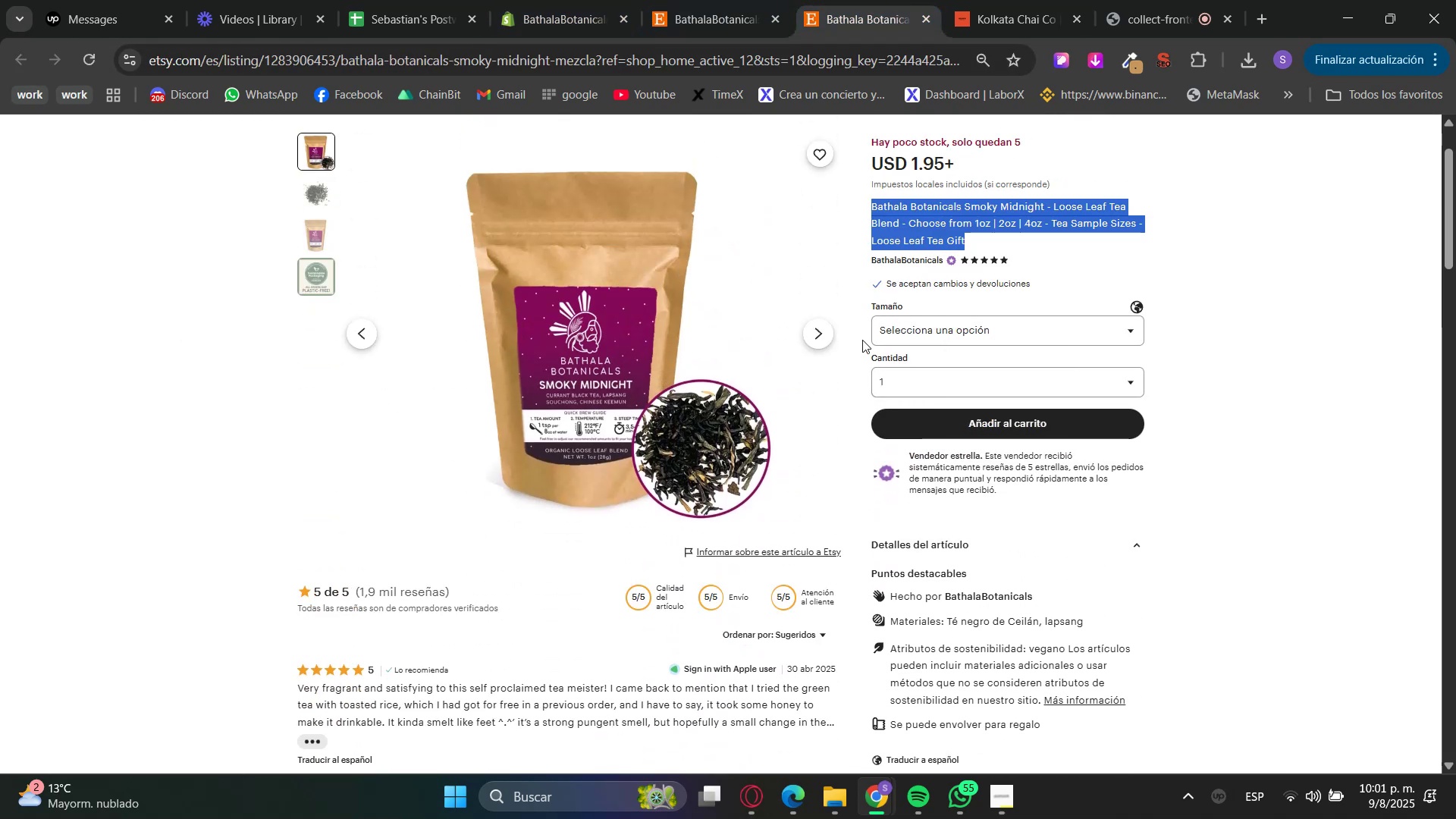 
left_click([739, 0])
 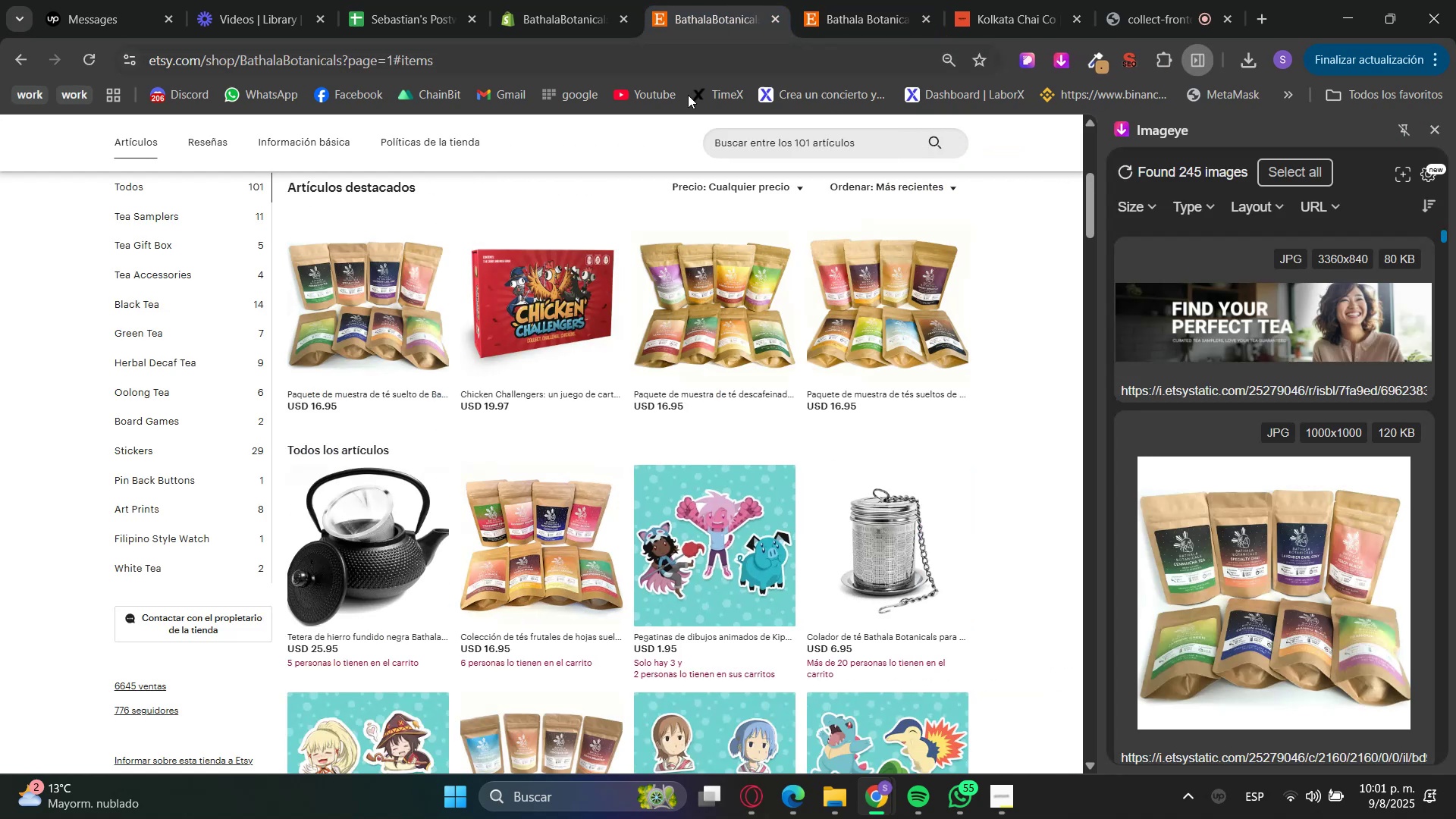 
left_click([585, 0])
 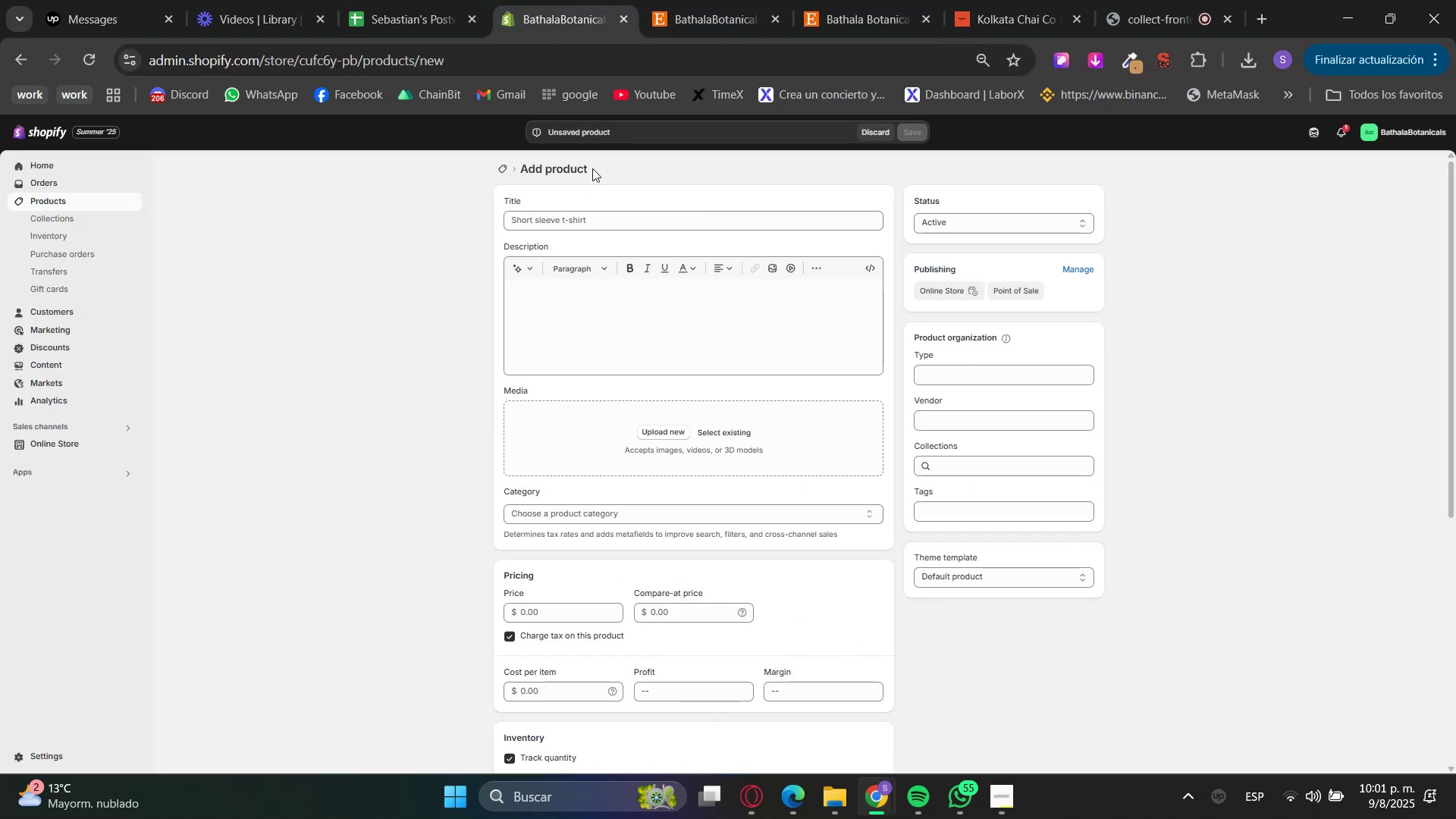 
left_click([595, 217])
 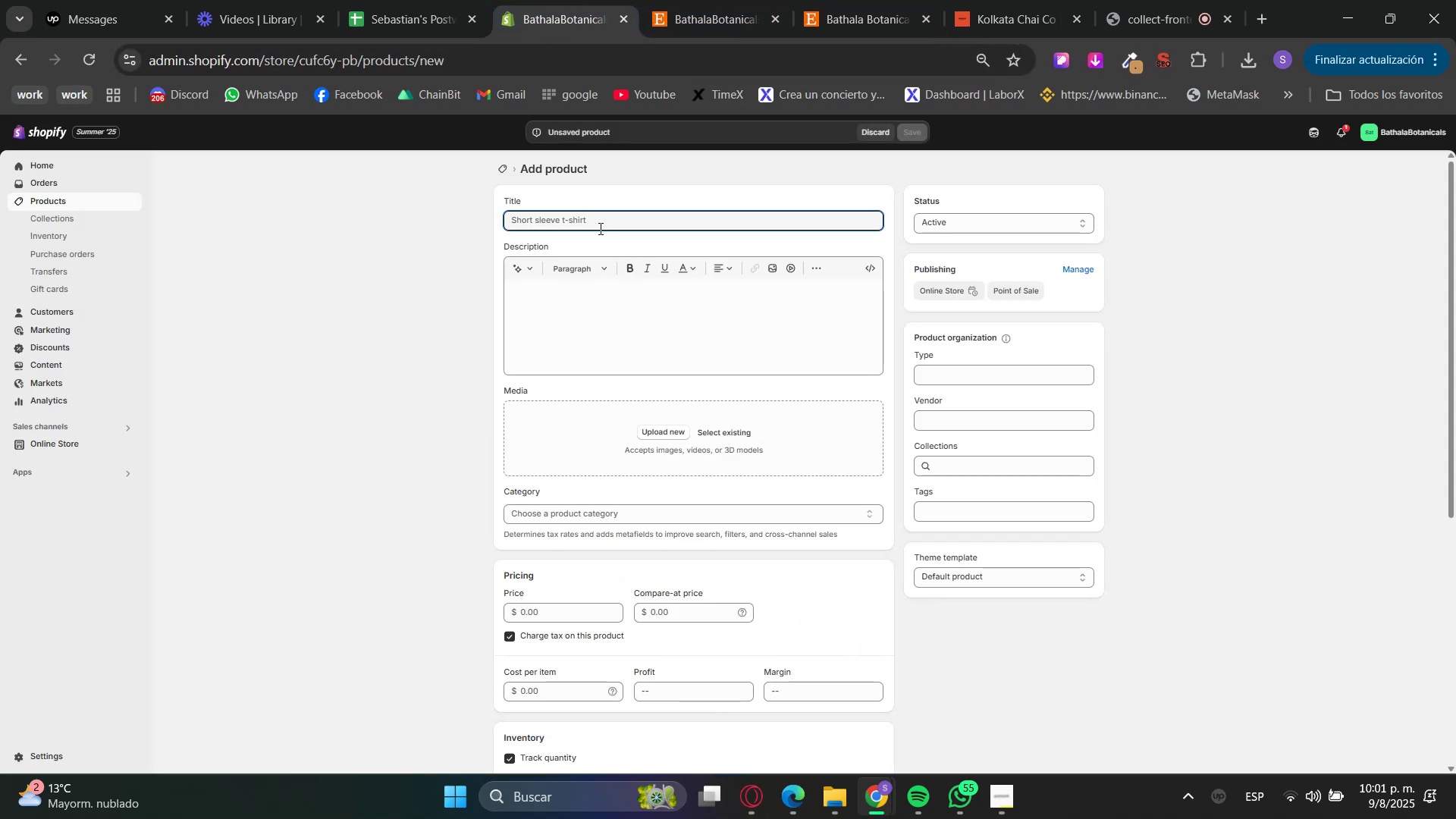 
wait(8.18)
 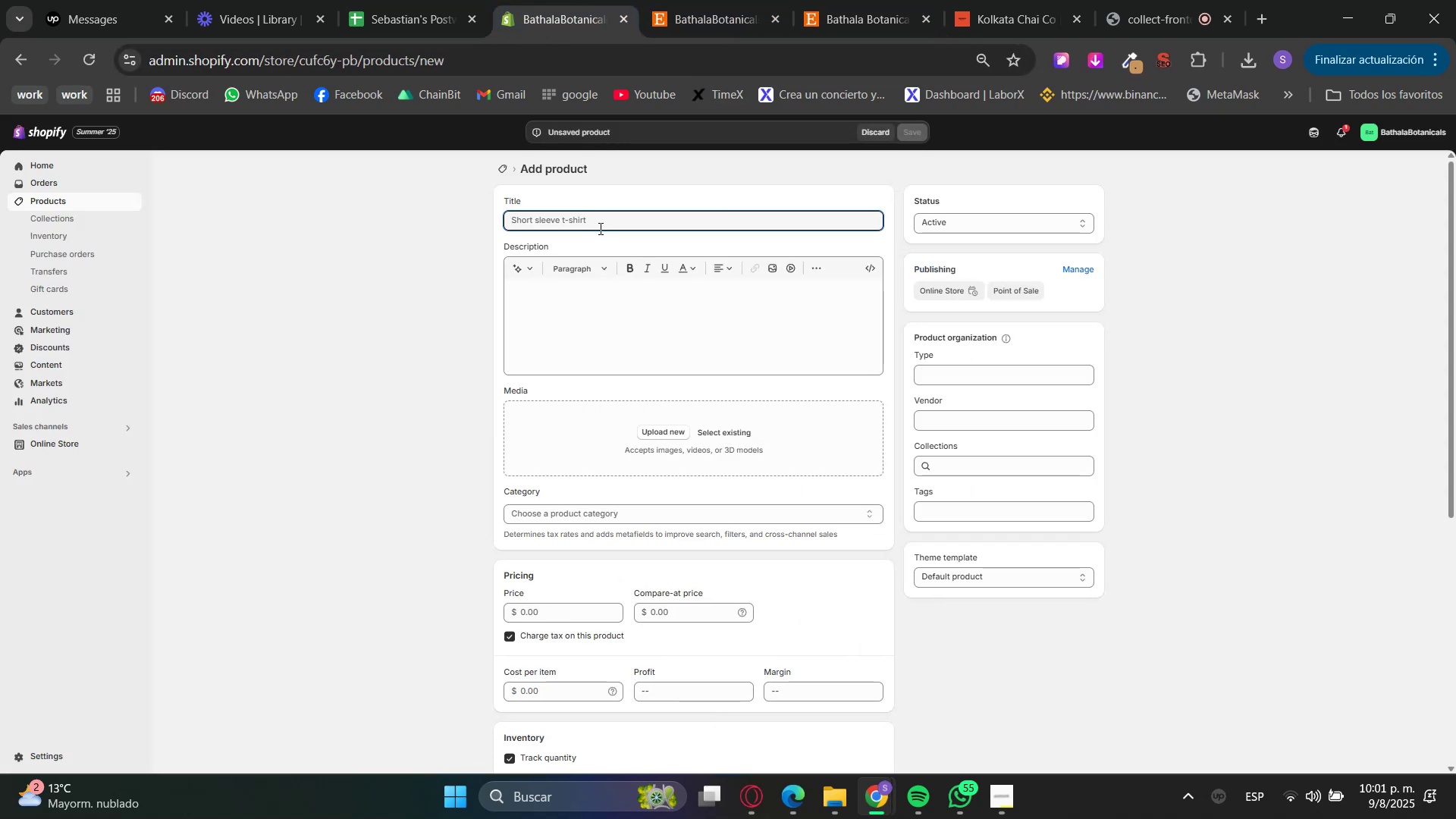 
key(Control+ControlLeft)
 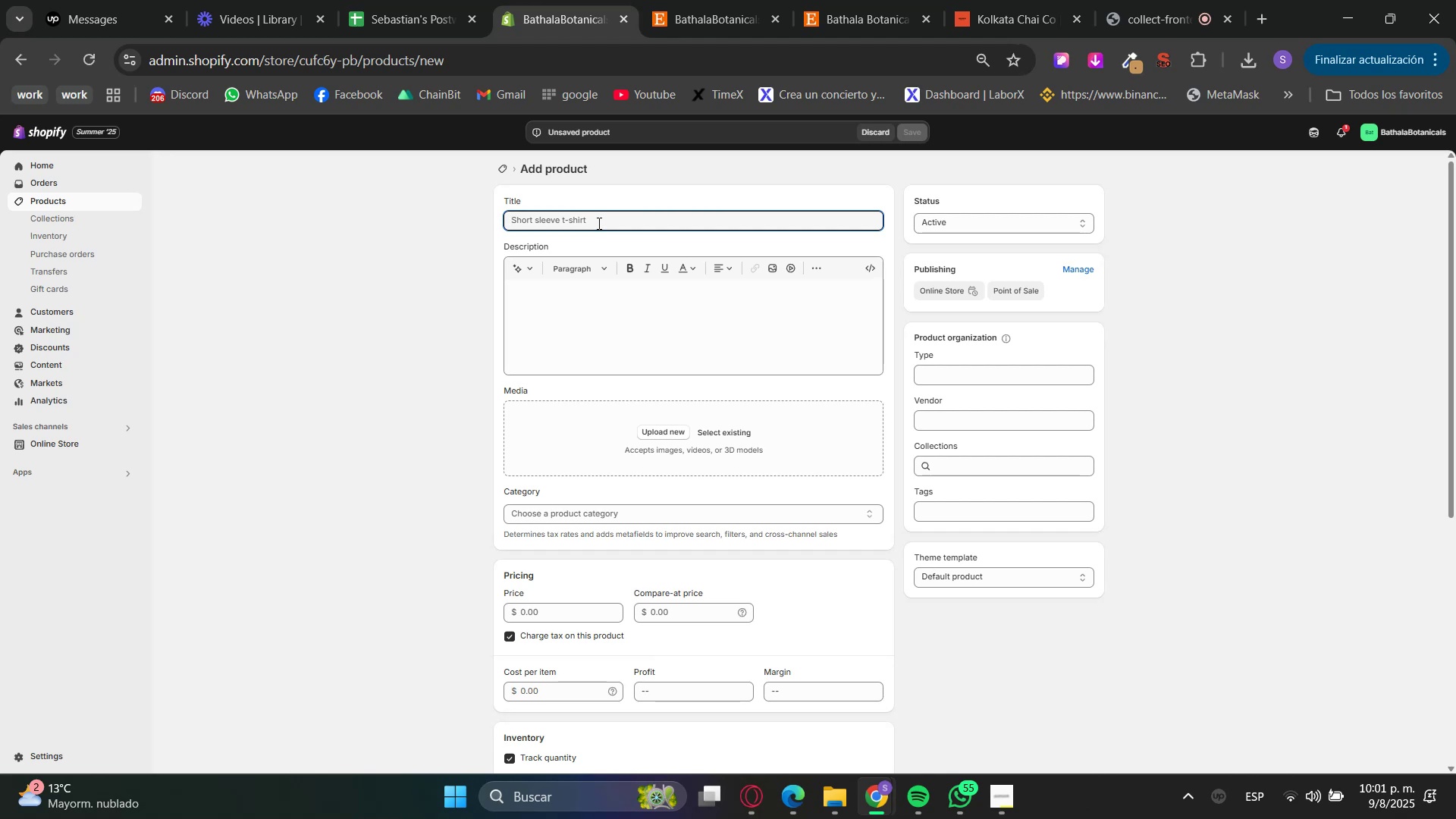 
key(Control+V)
 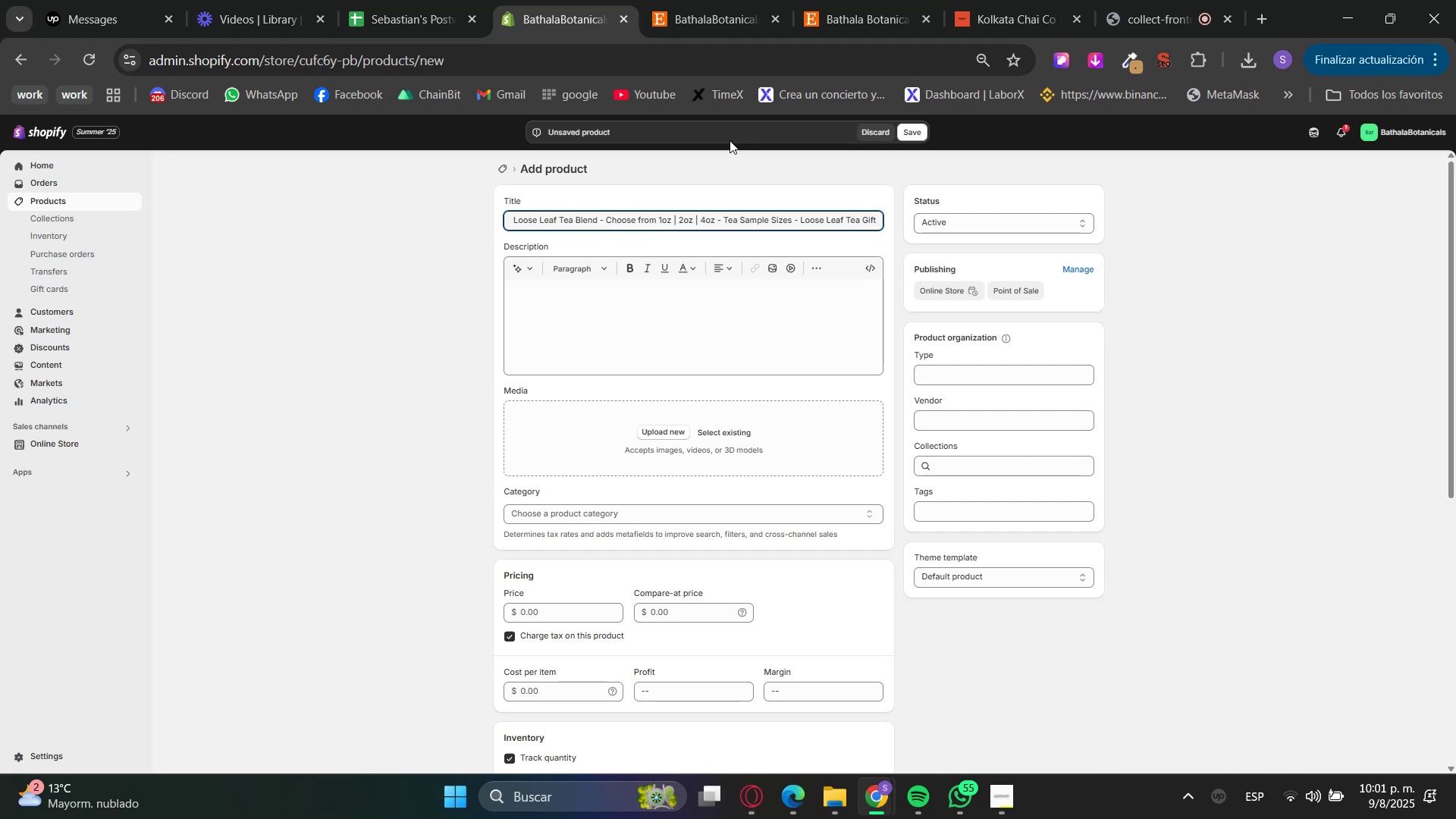 
left_click([845, 0])
 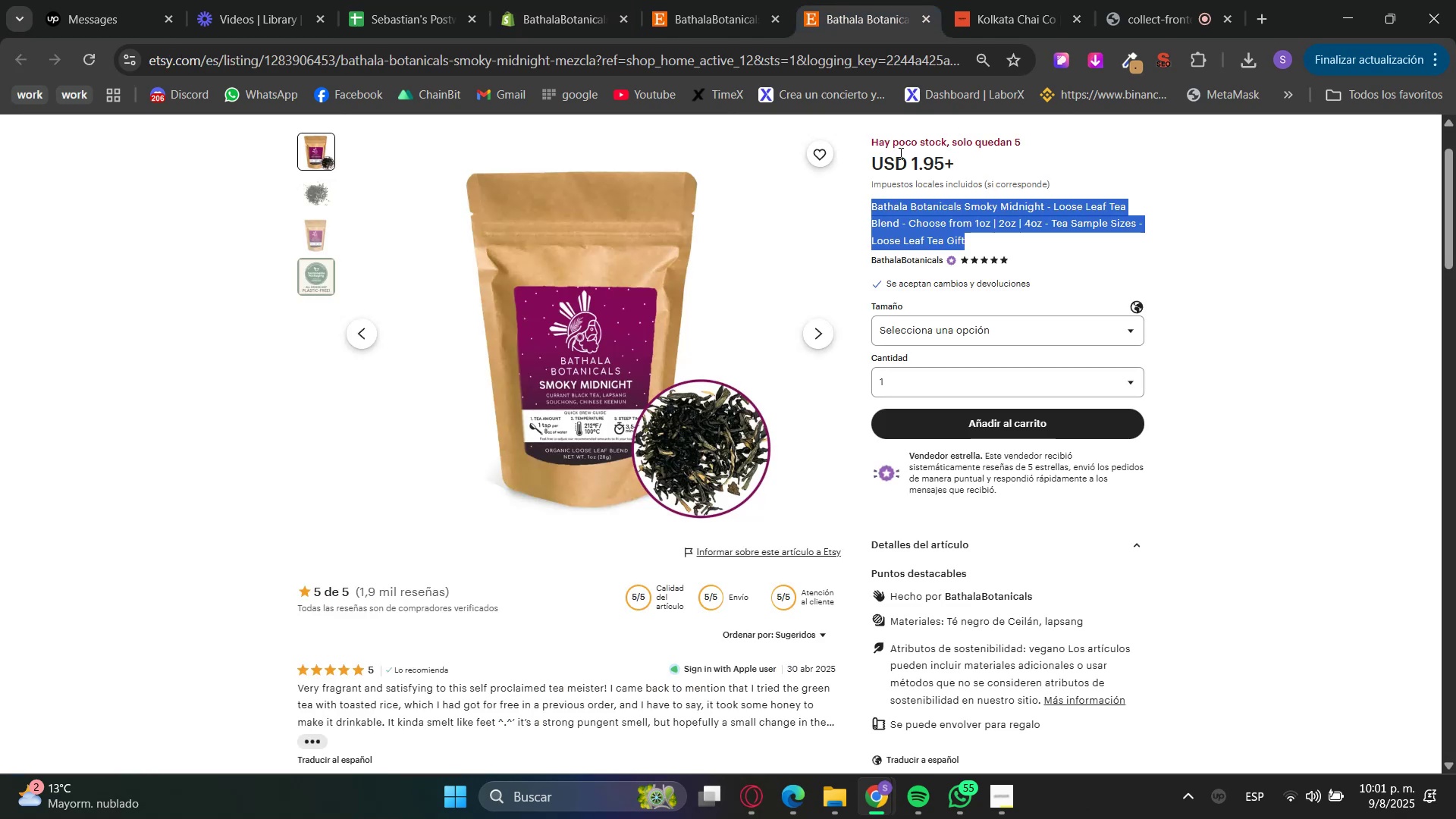 
scroll: coordinate [961, 388], scroll_direction: down, amount: 6.0
 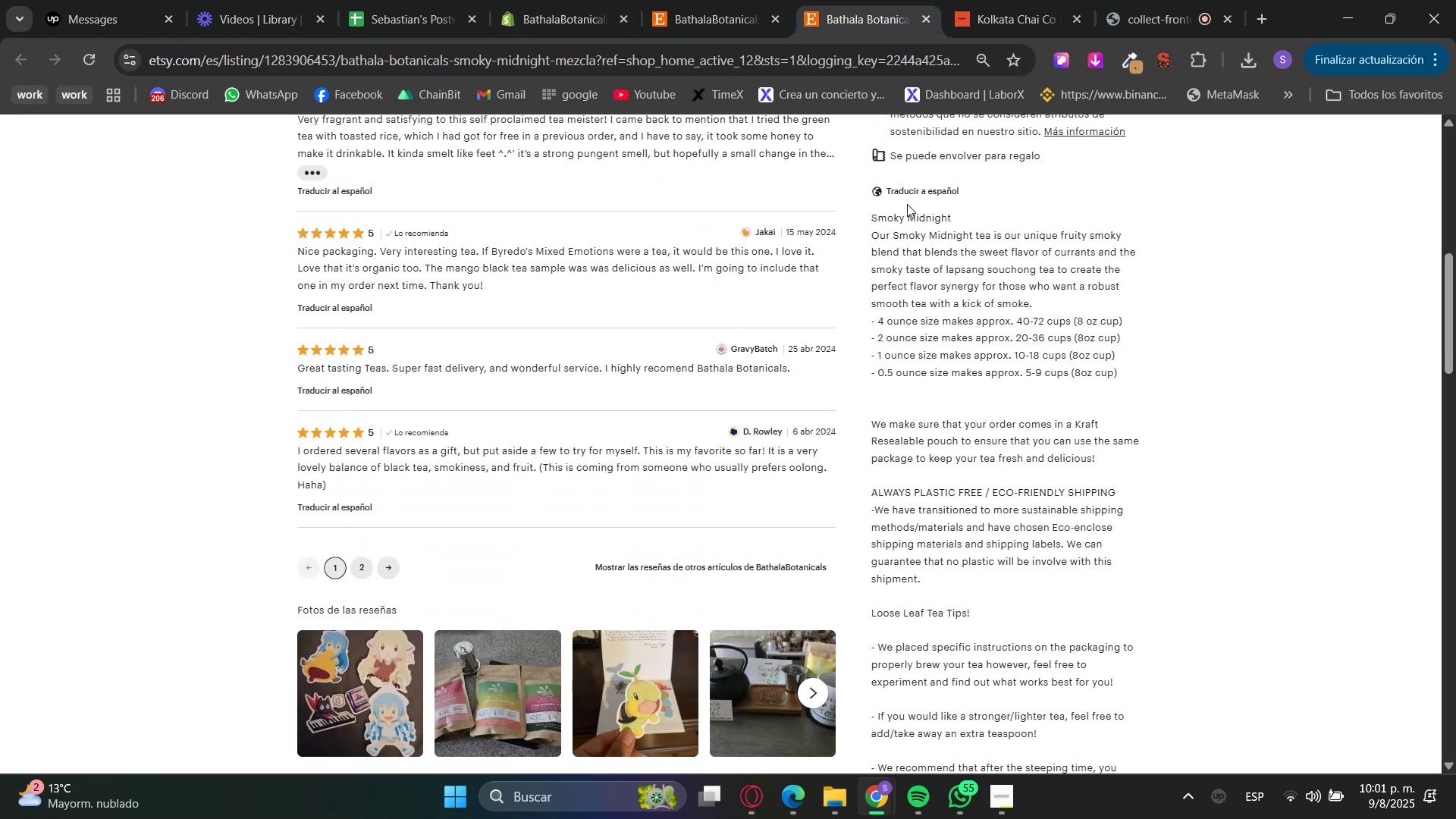 
double_click([907, 217])
 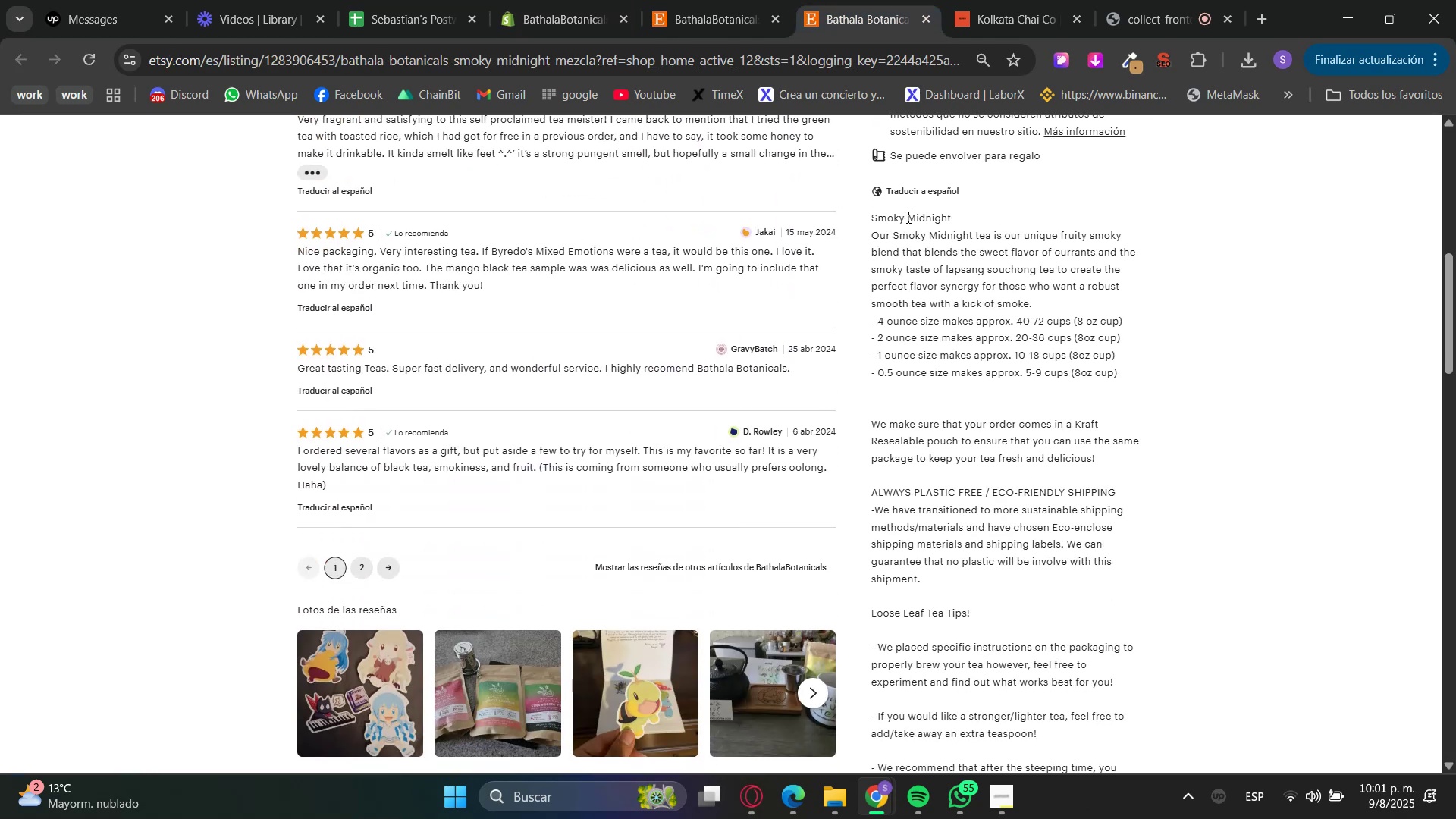 
triple_click([907, 217])
 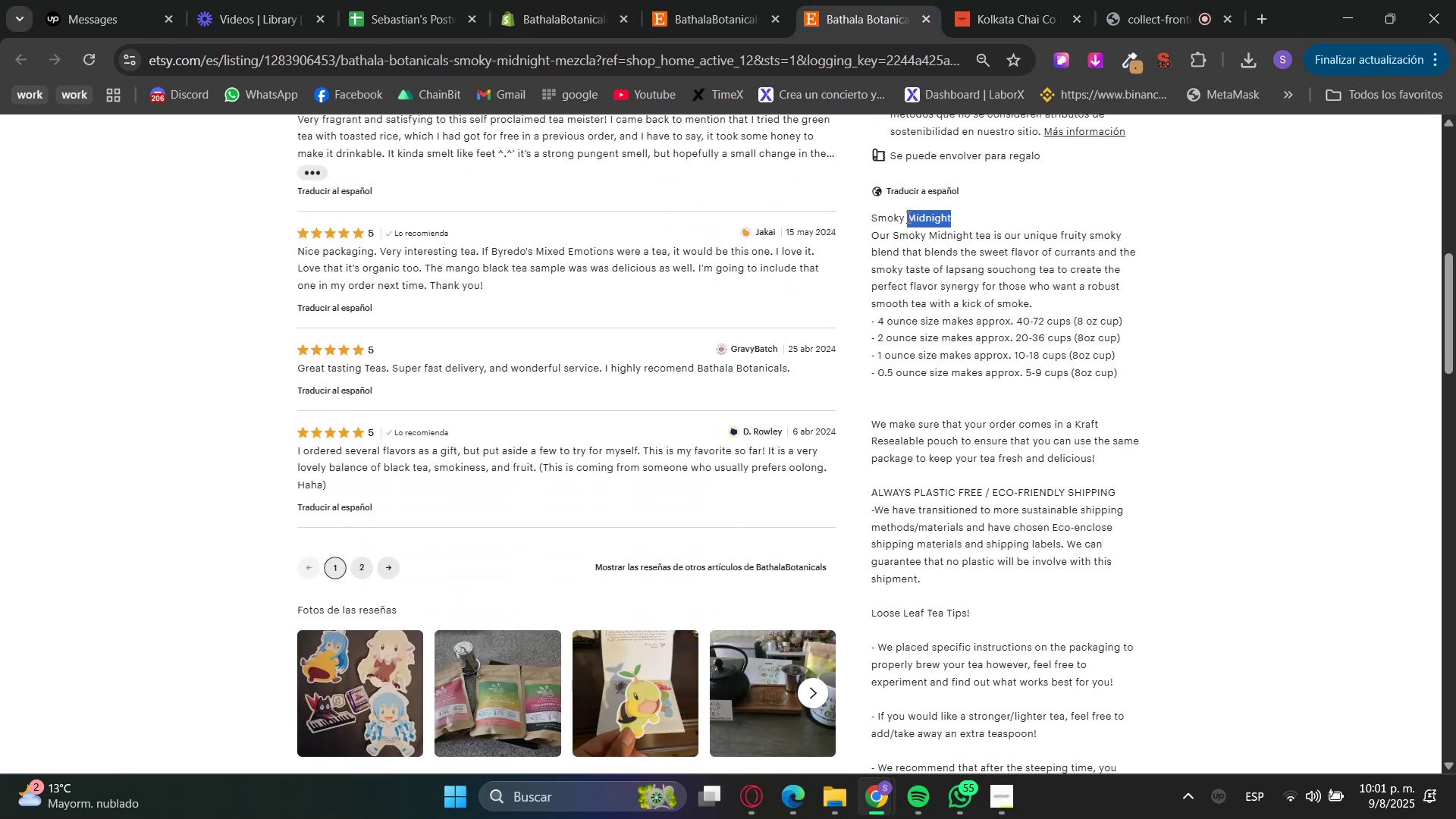 
left_click_drag(start_coordinate=[907, 217], to_coordinate=[946, 626])
 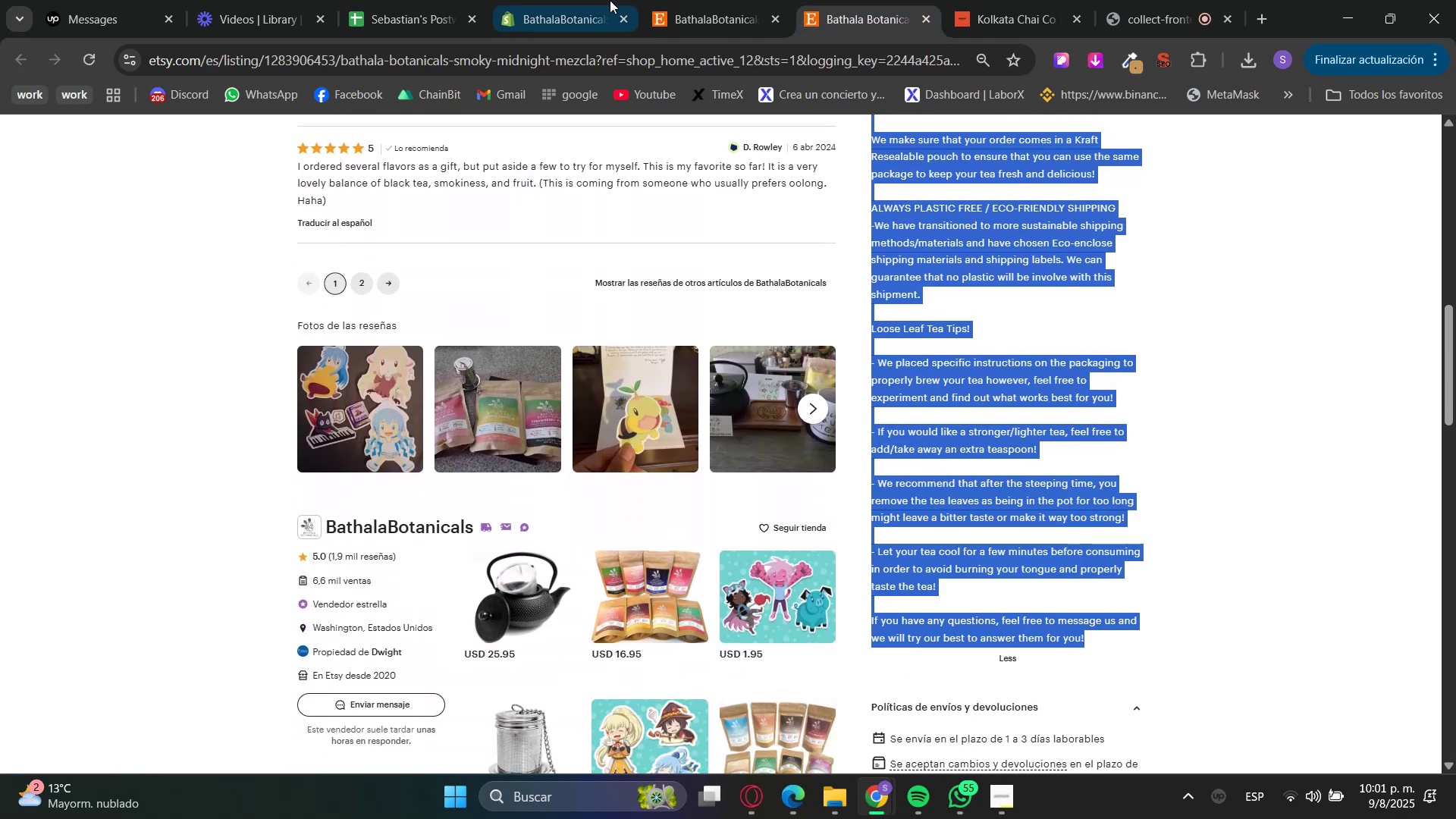 
scroll: coordinate [936, 463], scroll_direction: down, amount: 3.0
 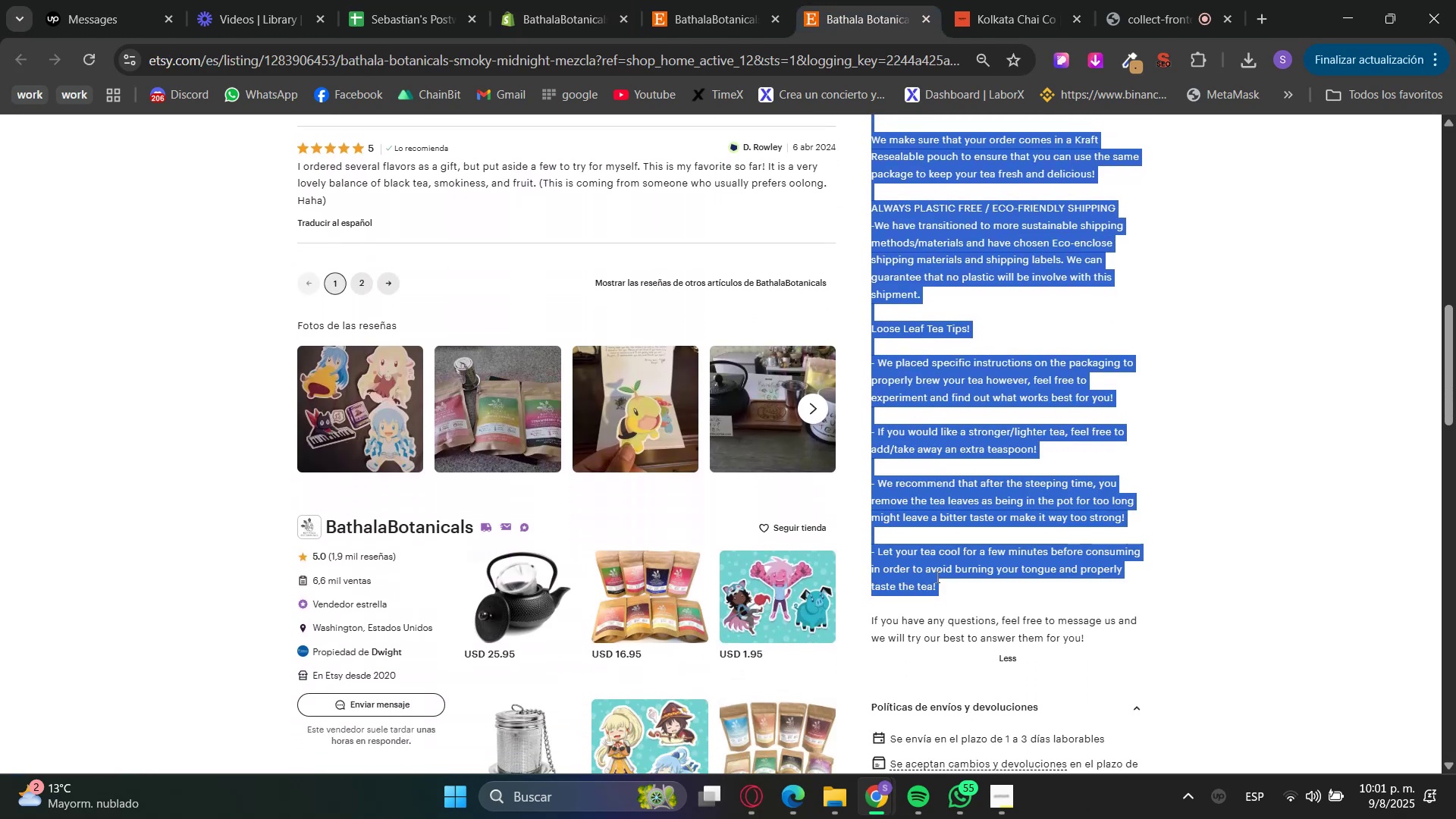 
key(Control+C)
 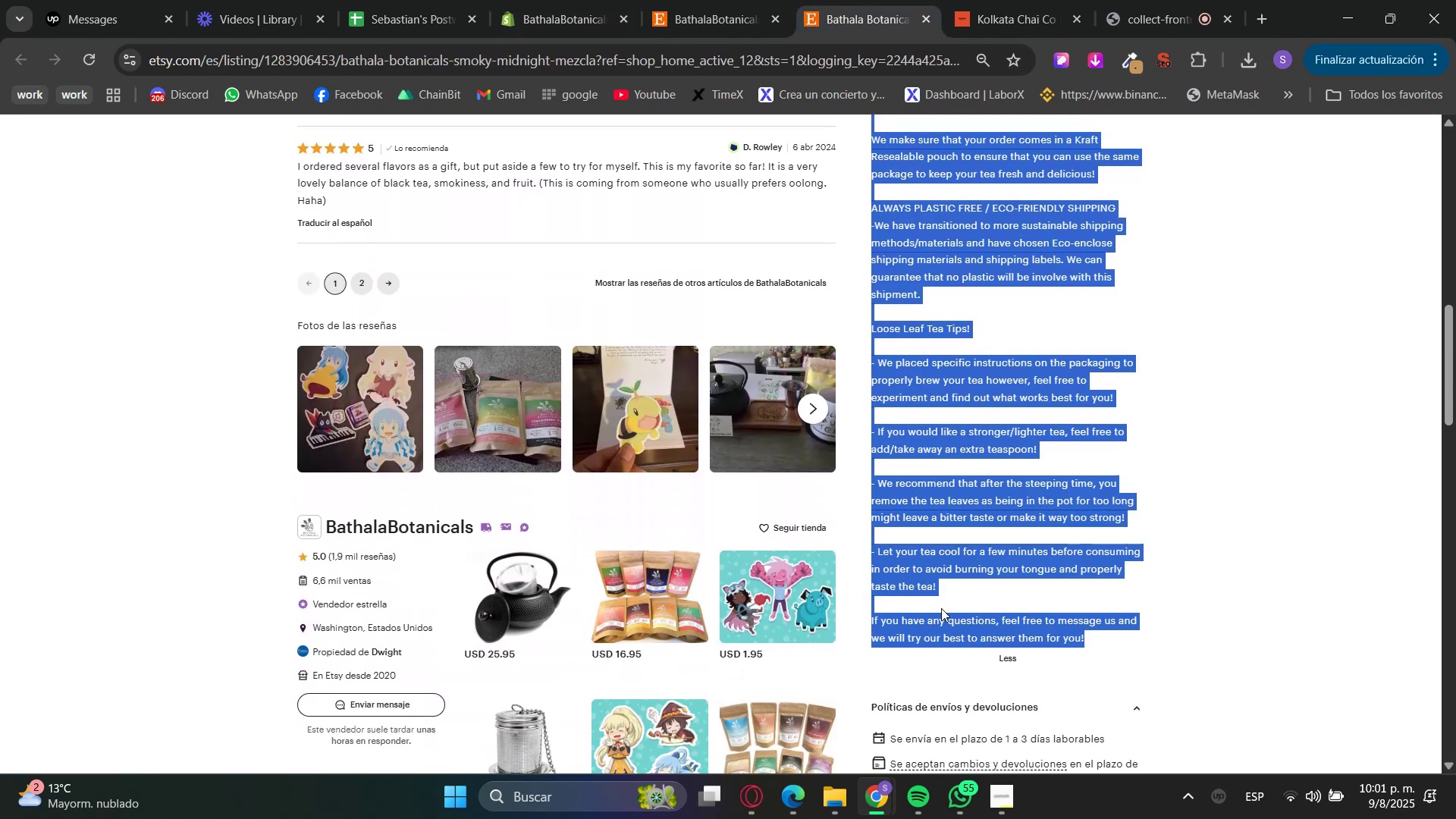 
key(Control+C)
 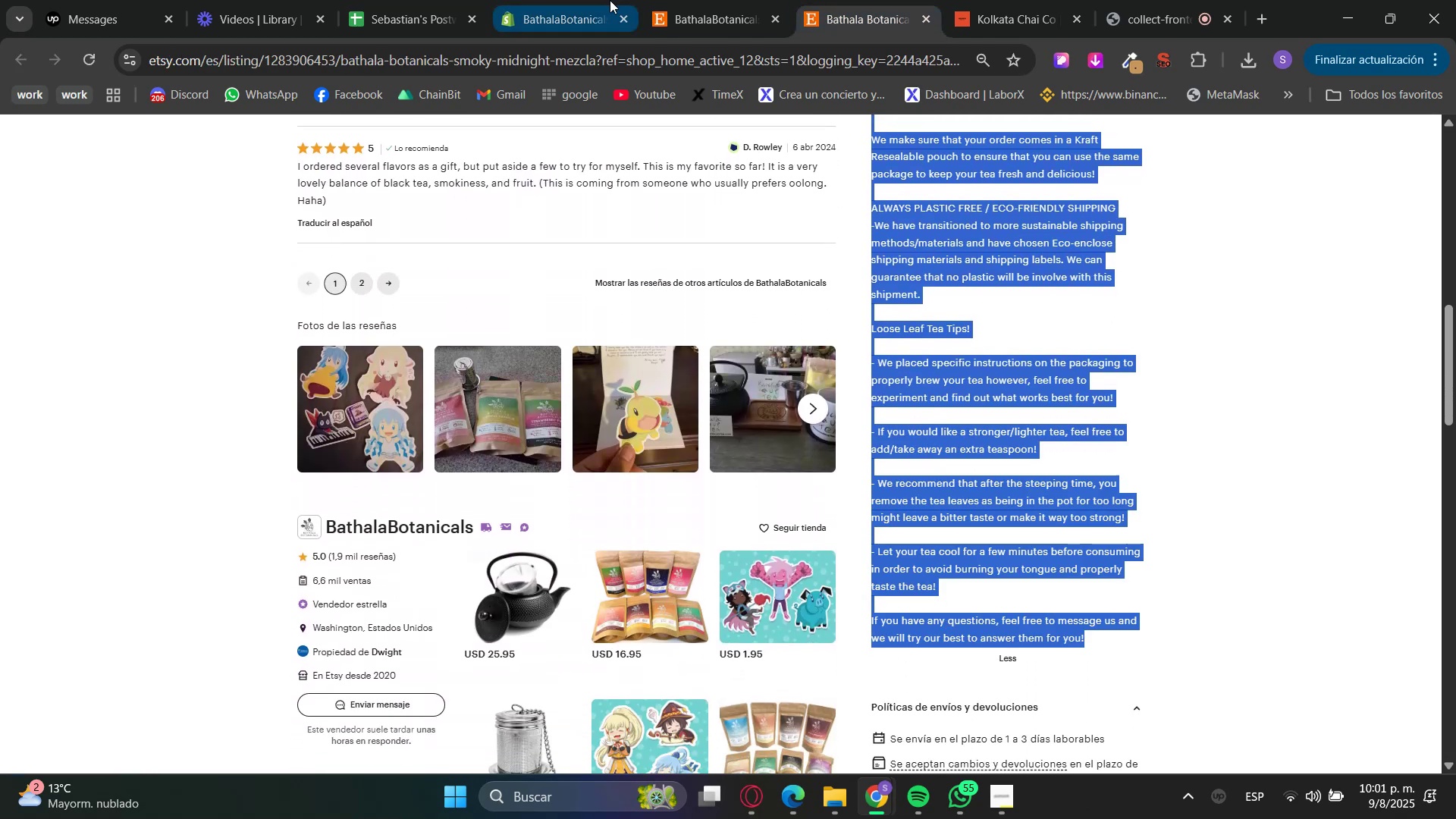 
left_click([610, 0])
 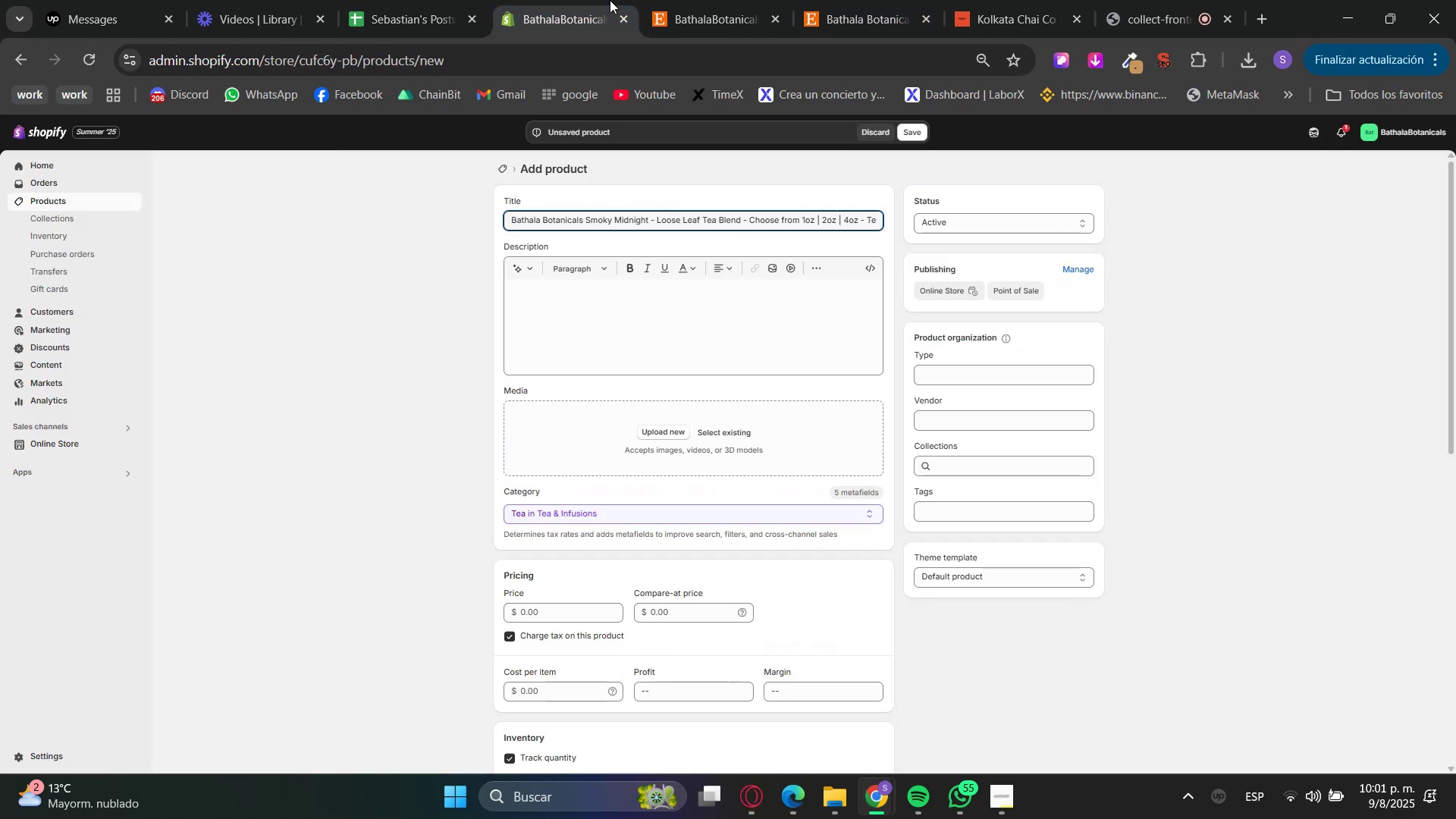 
left_click([623, 331])
 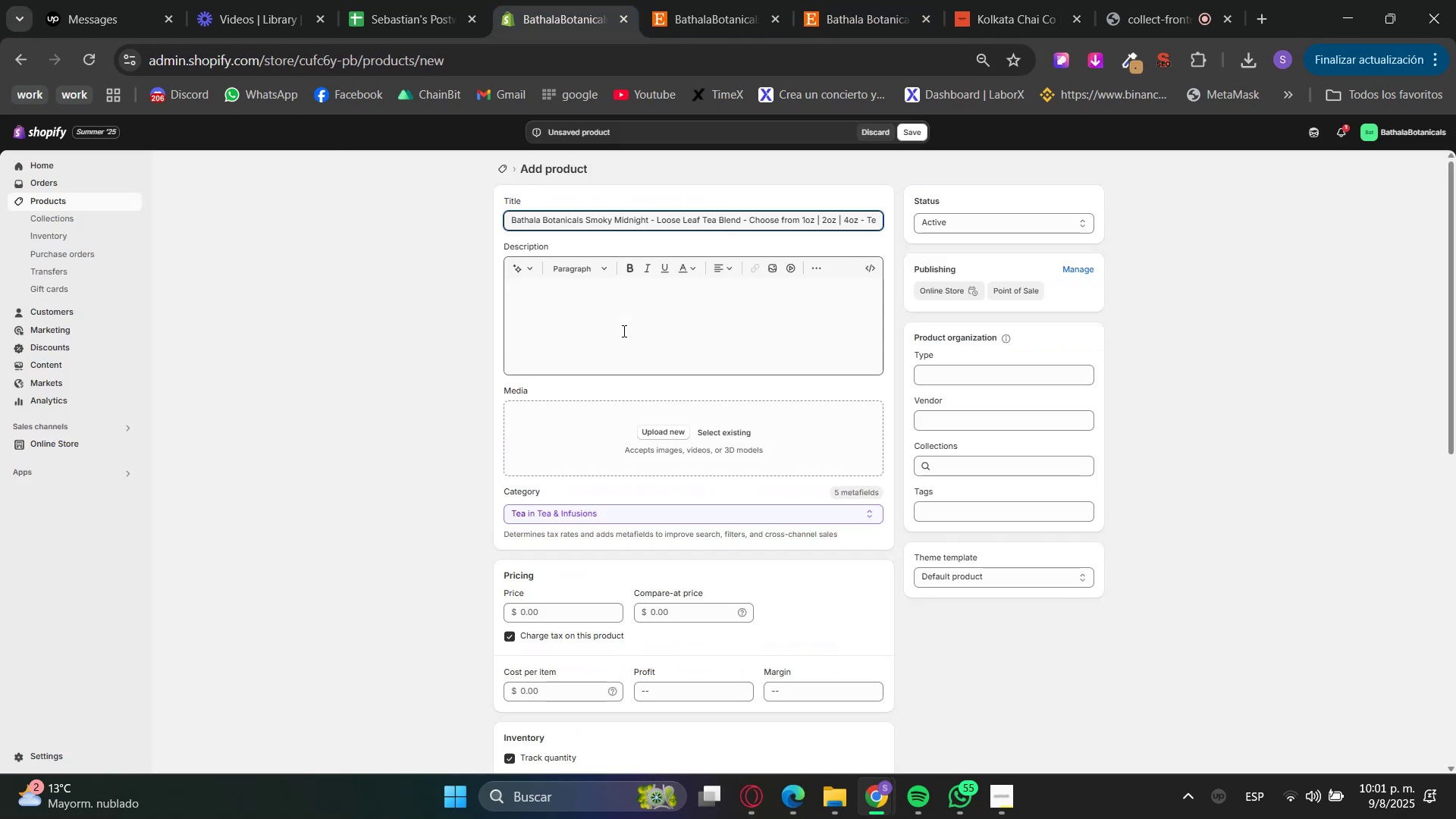 
key(Control+V)
 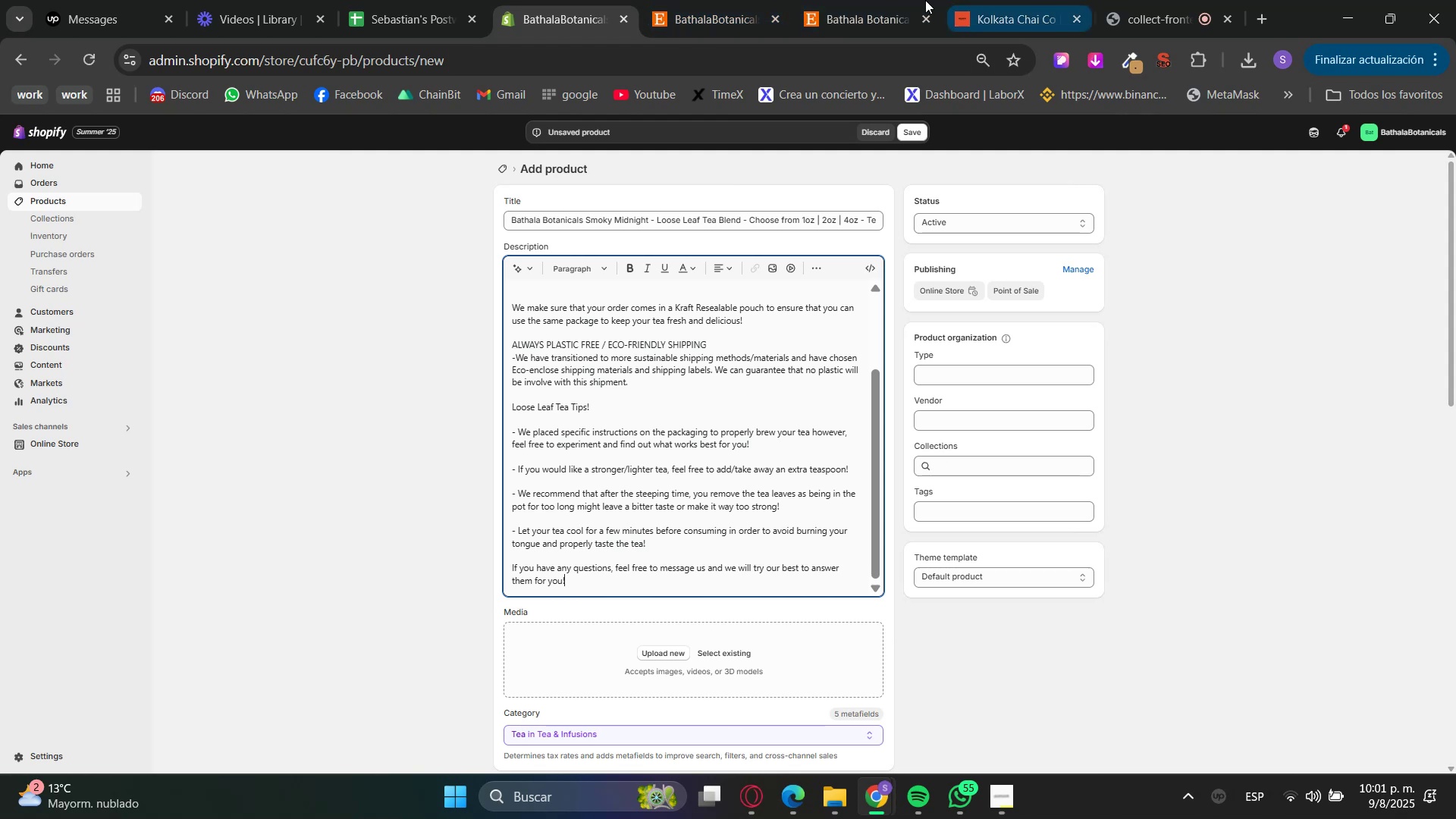 
scroll: coordinate [1260, 327], scroll_direction: up, amount: 10.0
 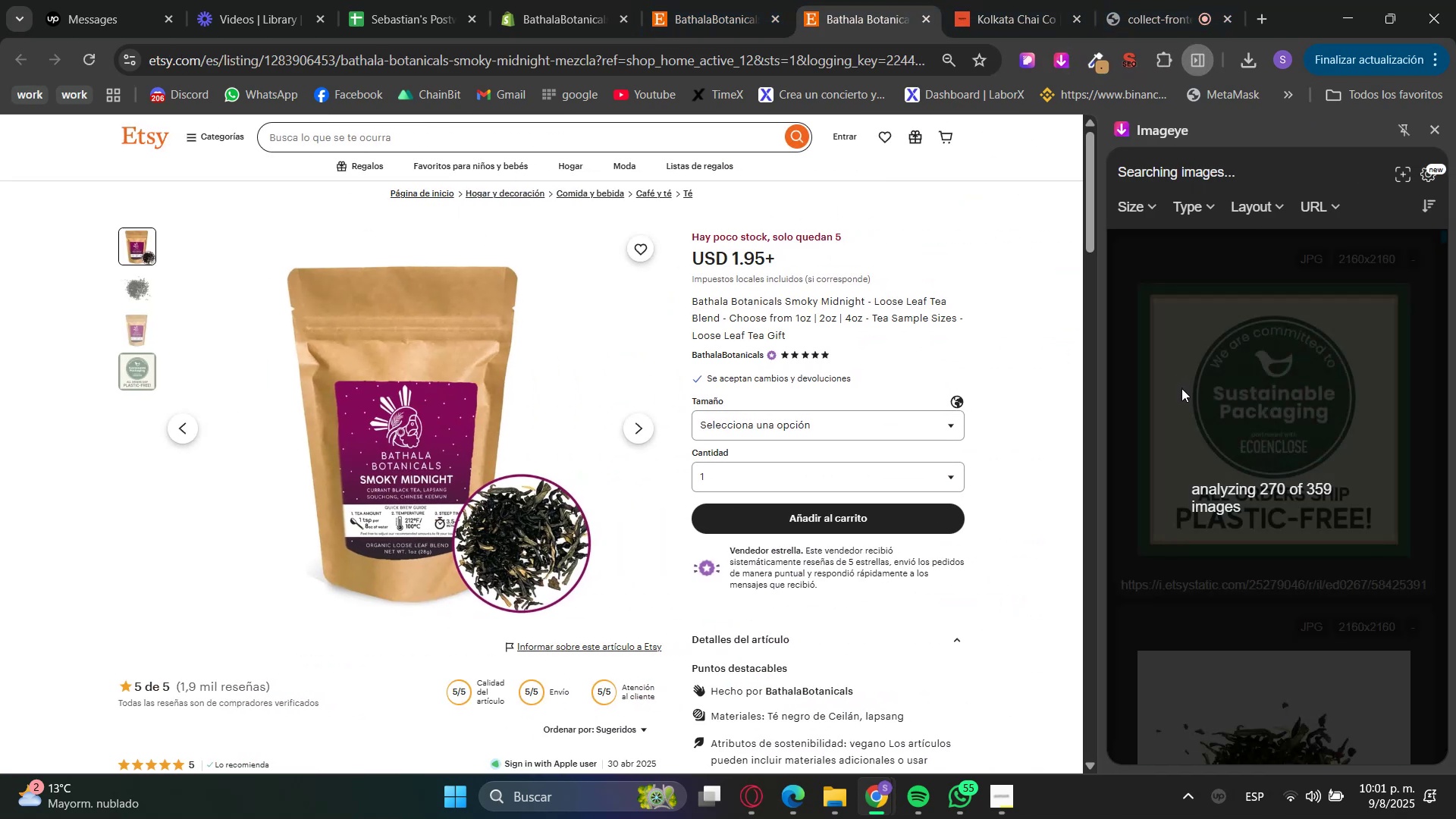 
wait(5.03)
 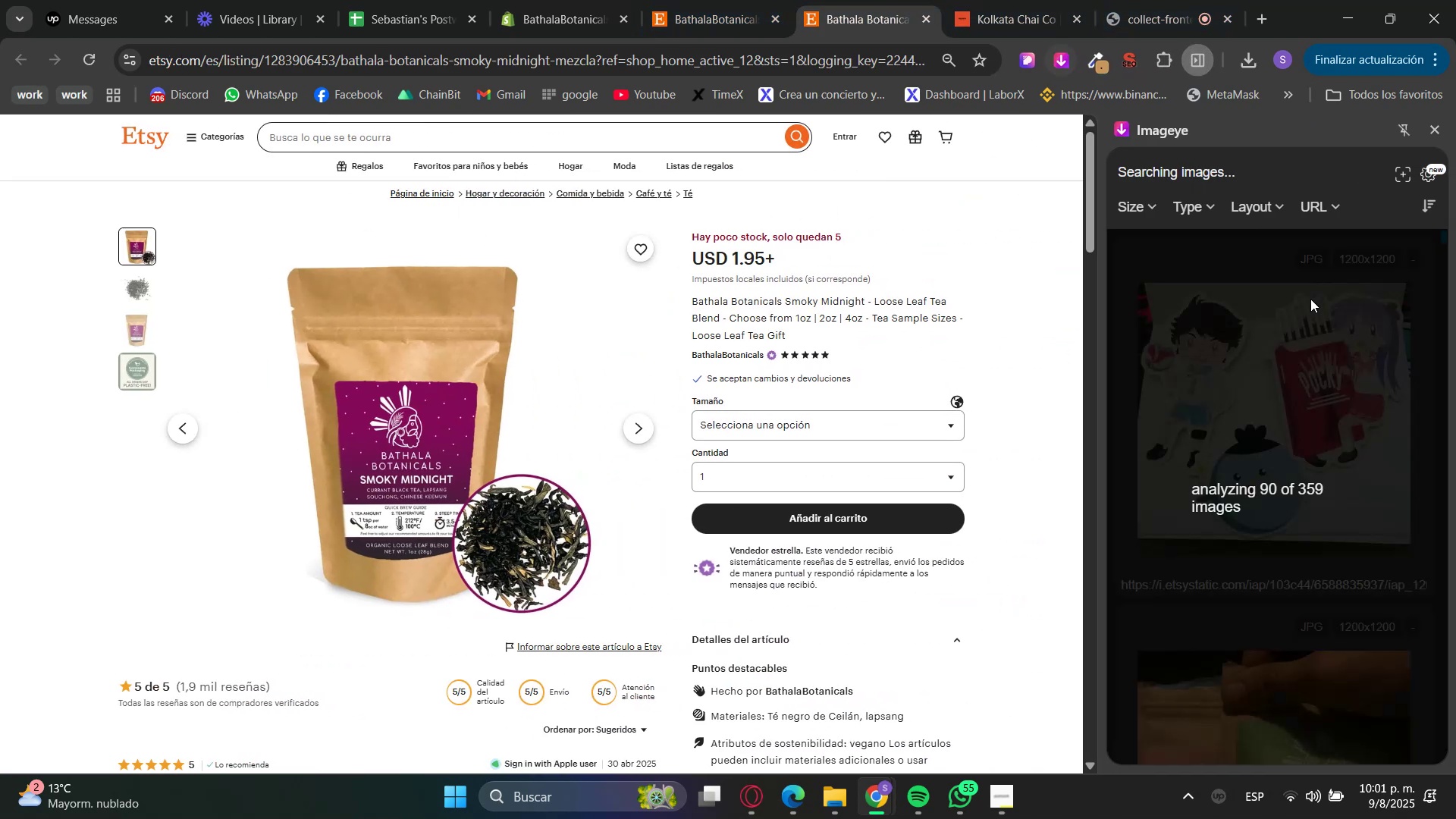 
scroll: coordinate [1244, 437], scroll_direction: down, amount: 10.0
 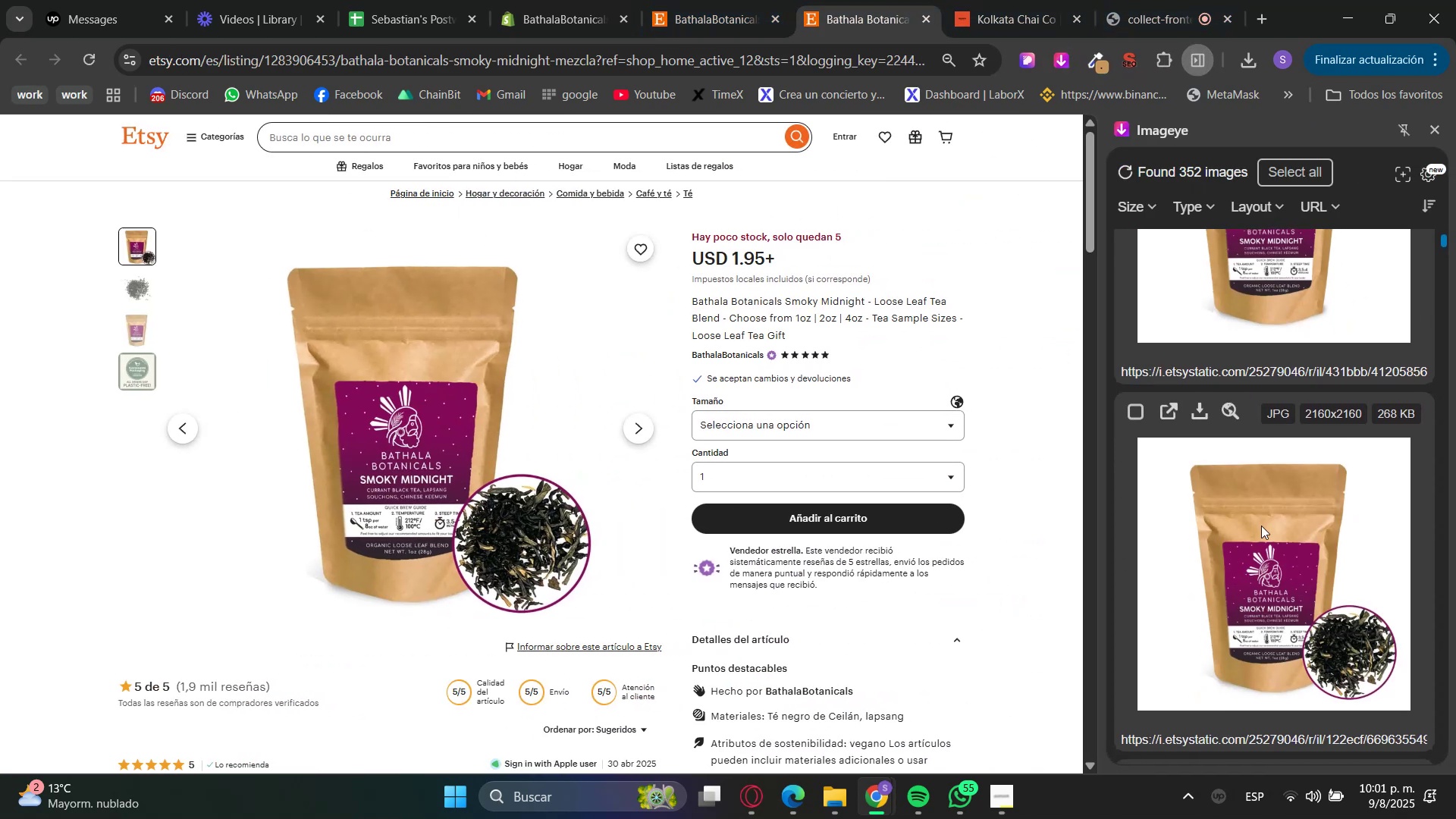 
scroll: coordinate [1258, 469], scroll_direction: up, amount: 10.0
 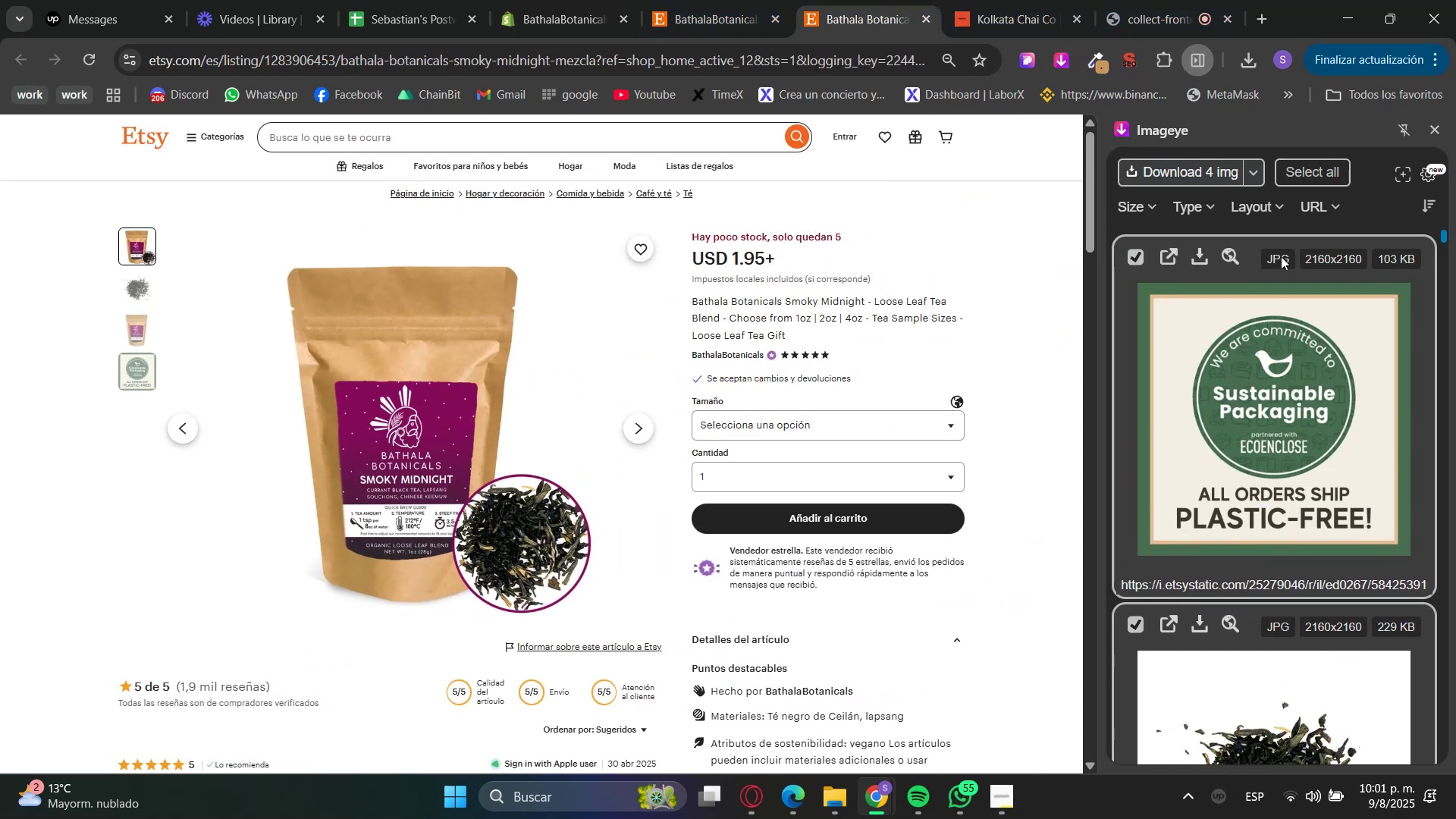 
left_click([1260, 484])
 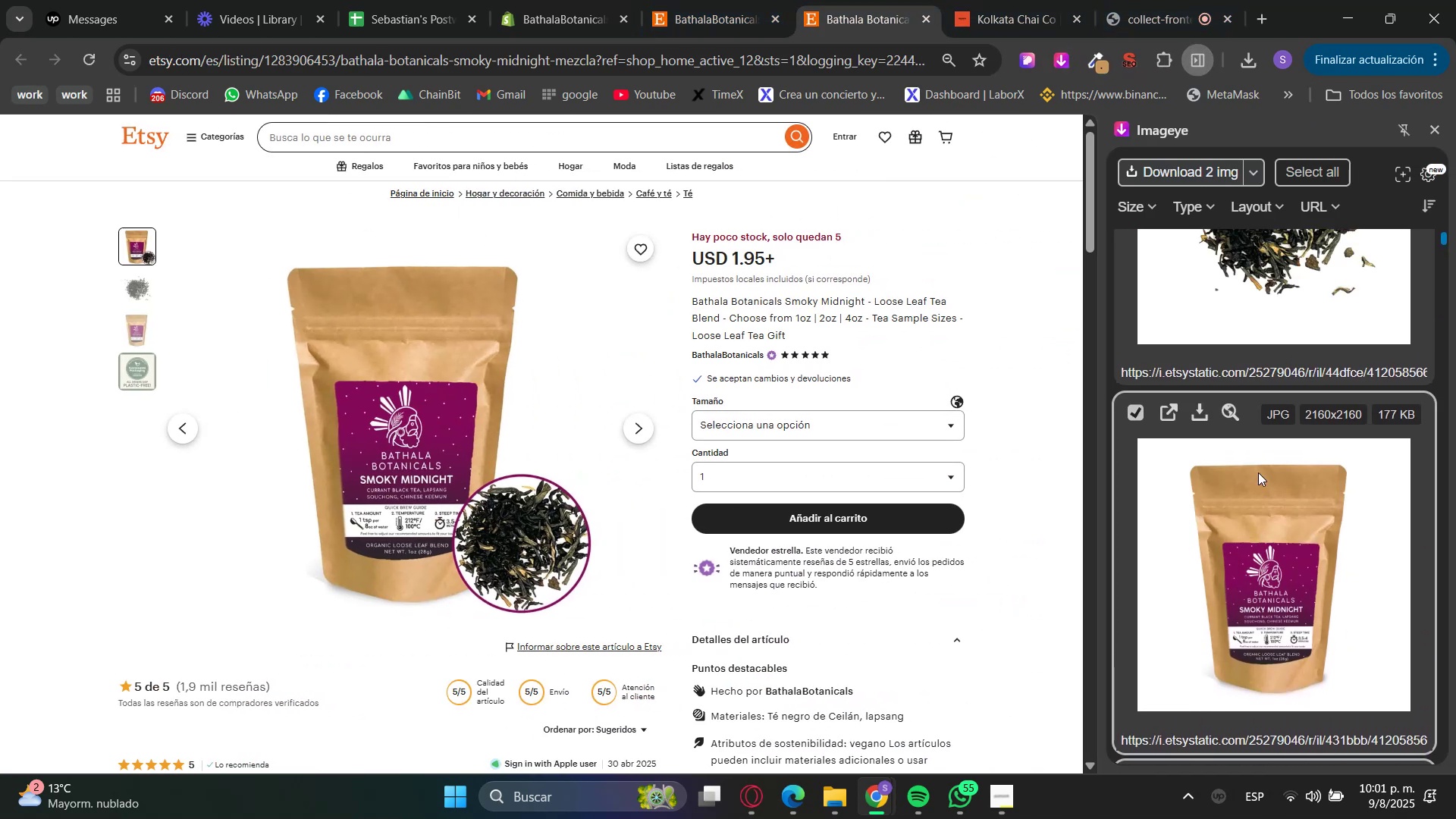 
left_click([1258, 472])
 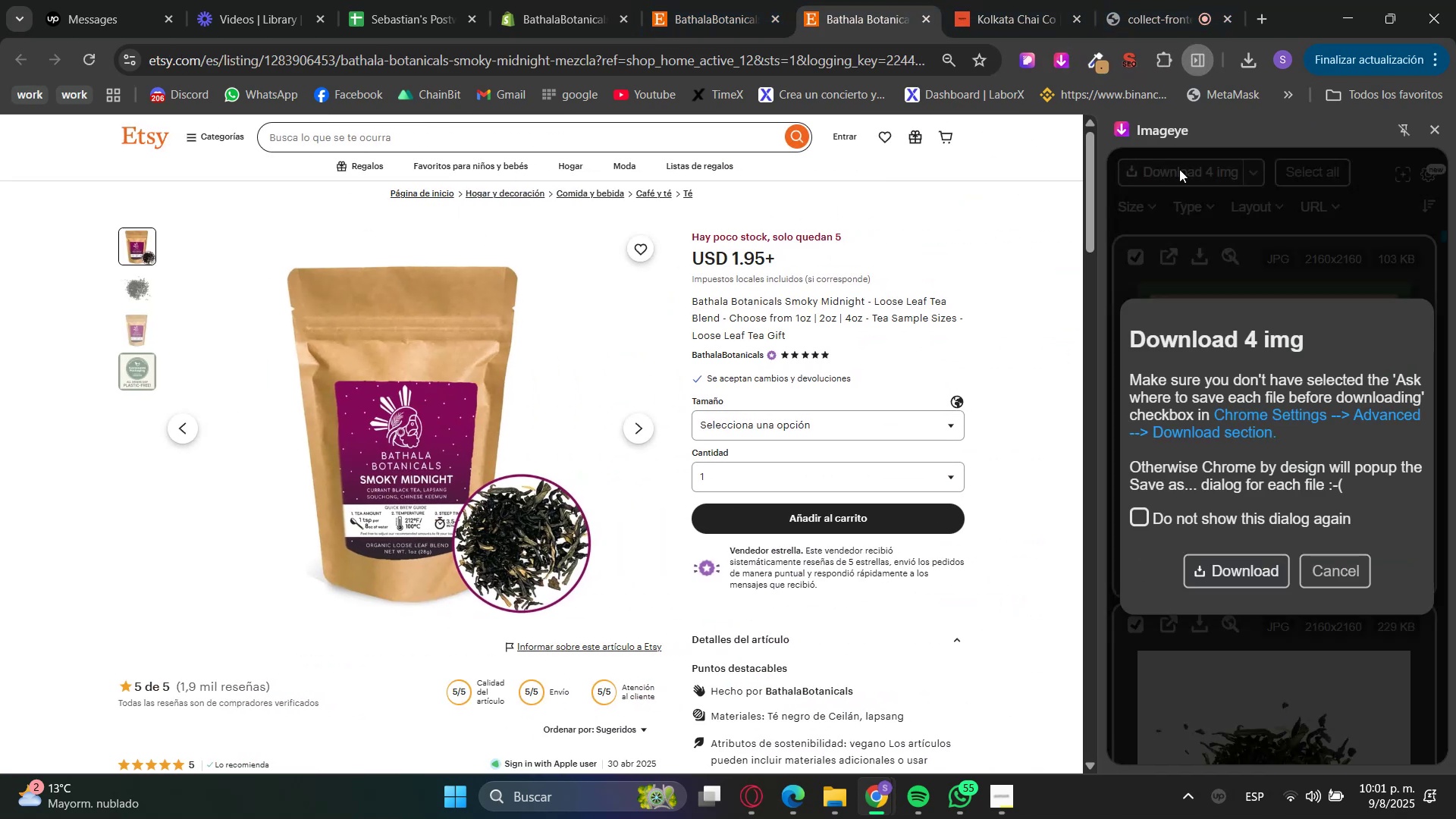 
left_click([1236, 570])
 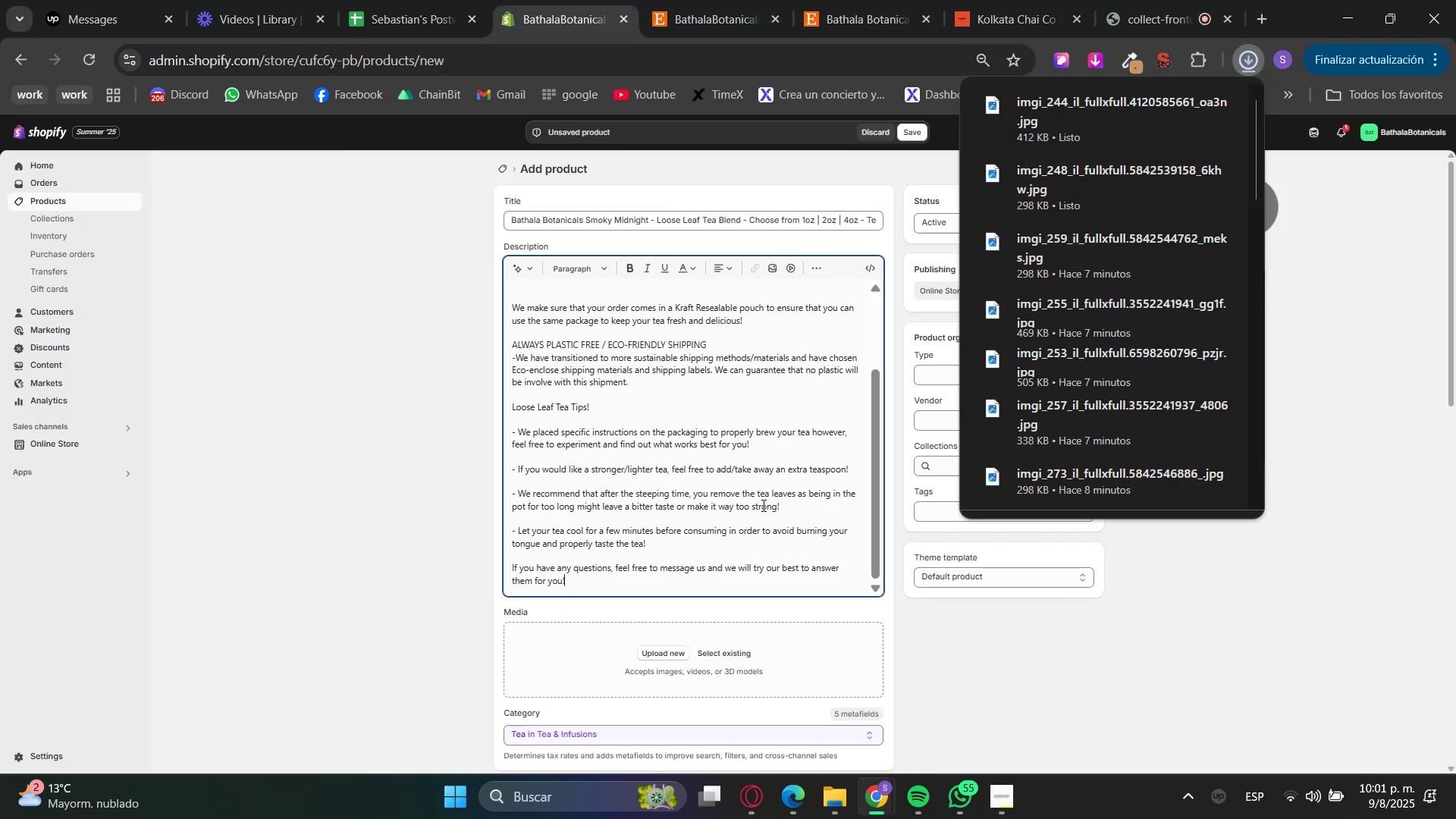 
left_click([1039, 636])
 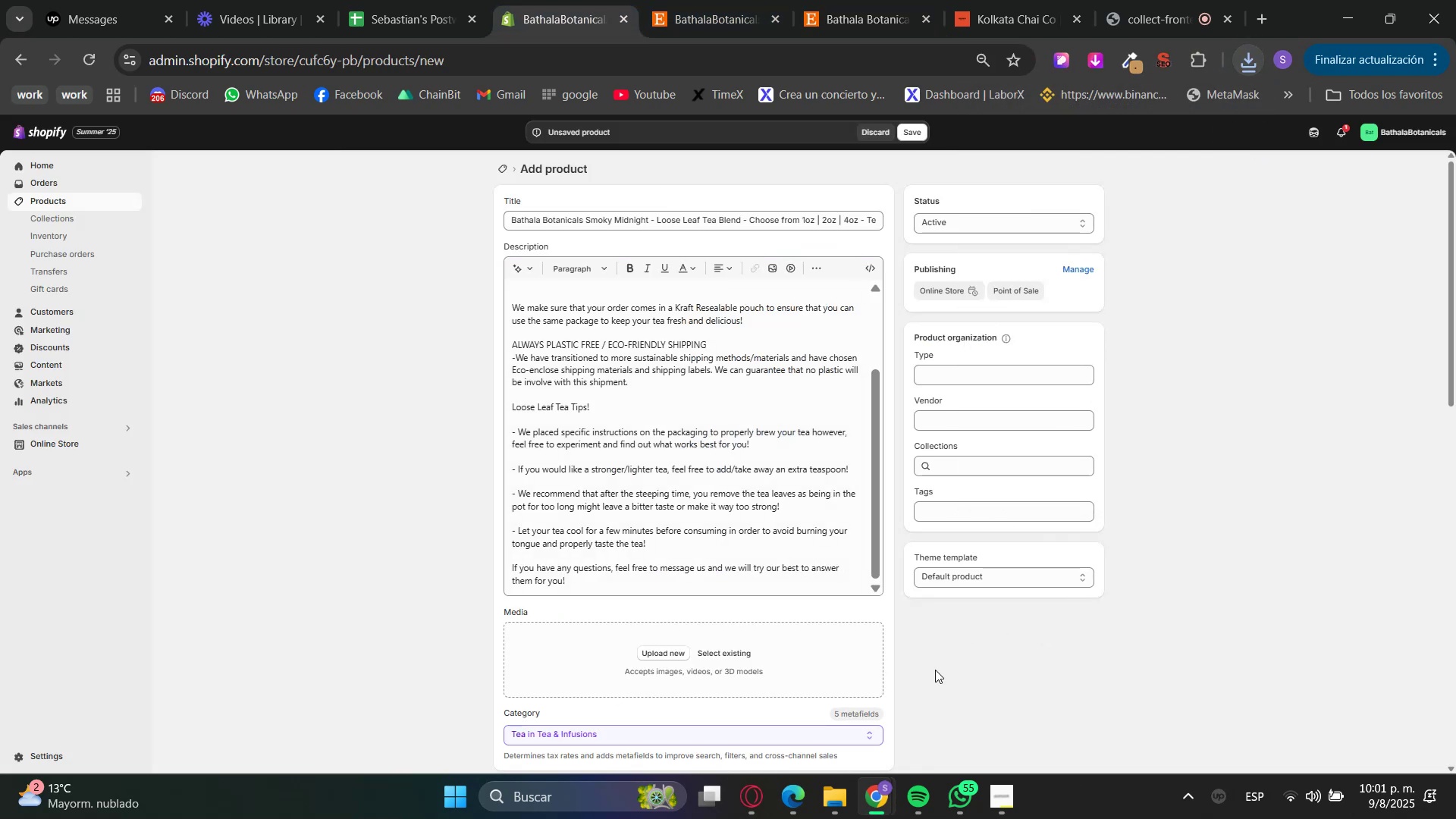 
left_click([824, 818])
 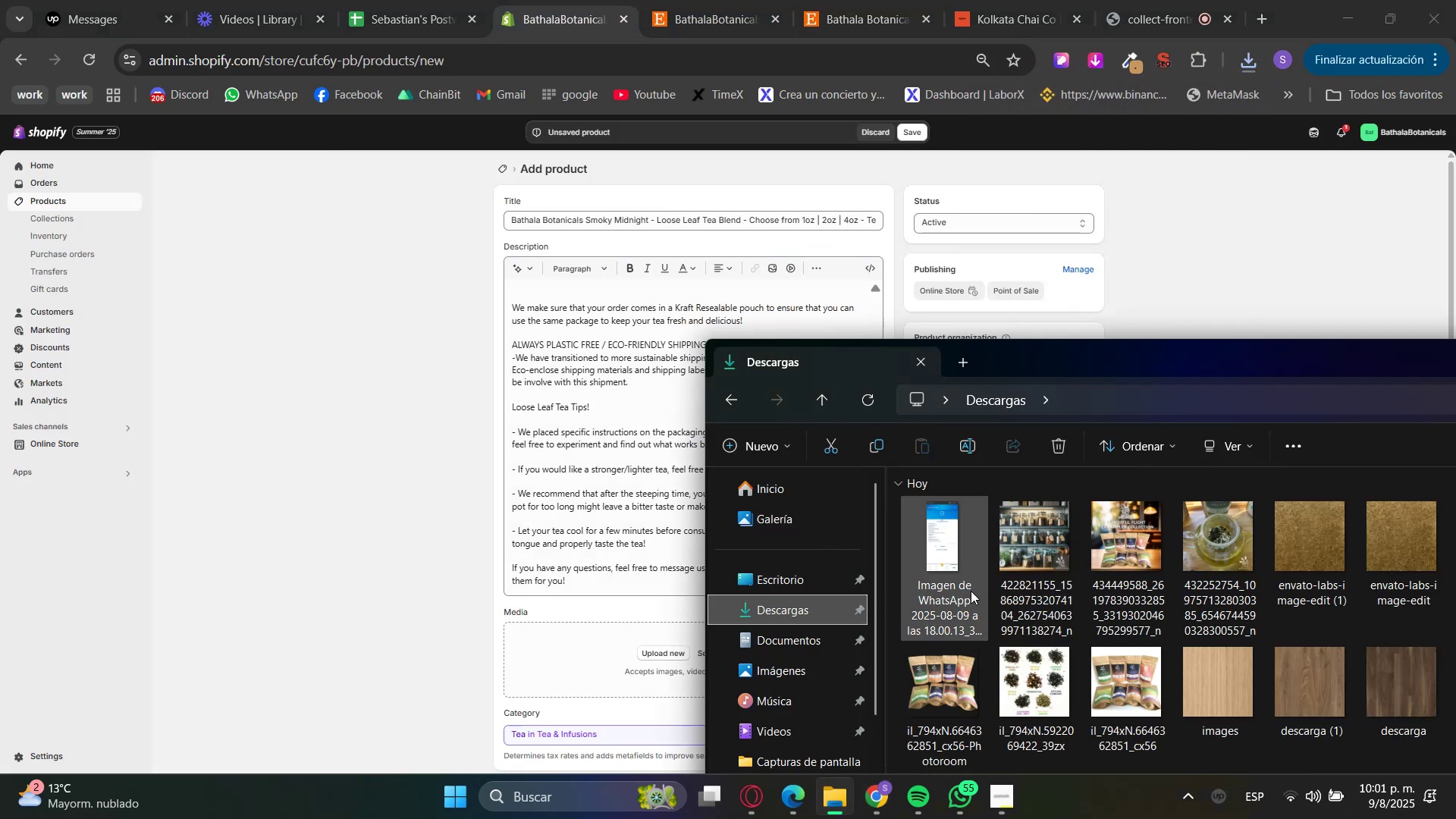 
left_click_drag(start_coordinate=[1188, 371], to_coordinate=[1078, 328])
 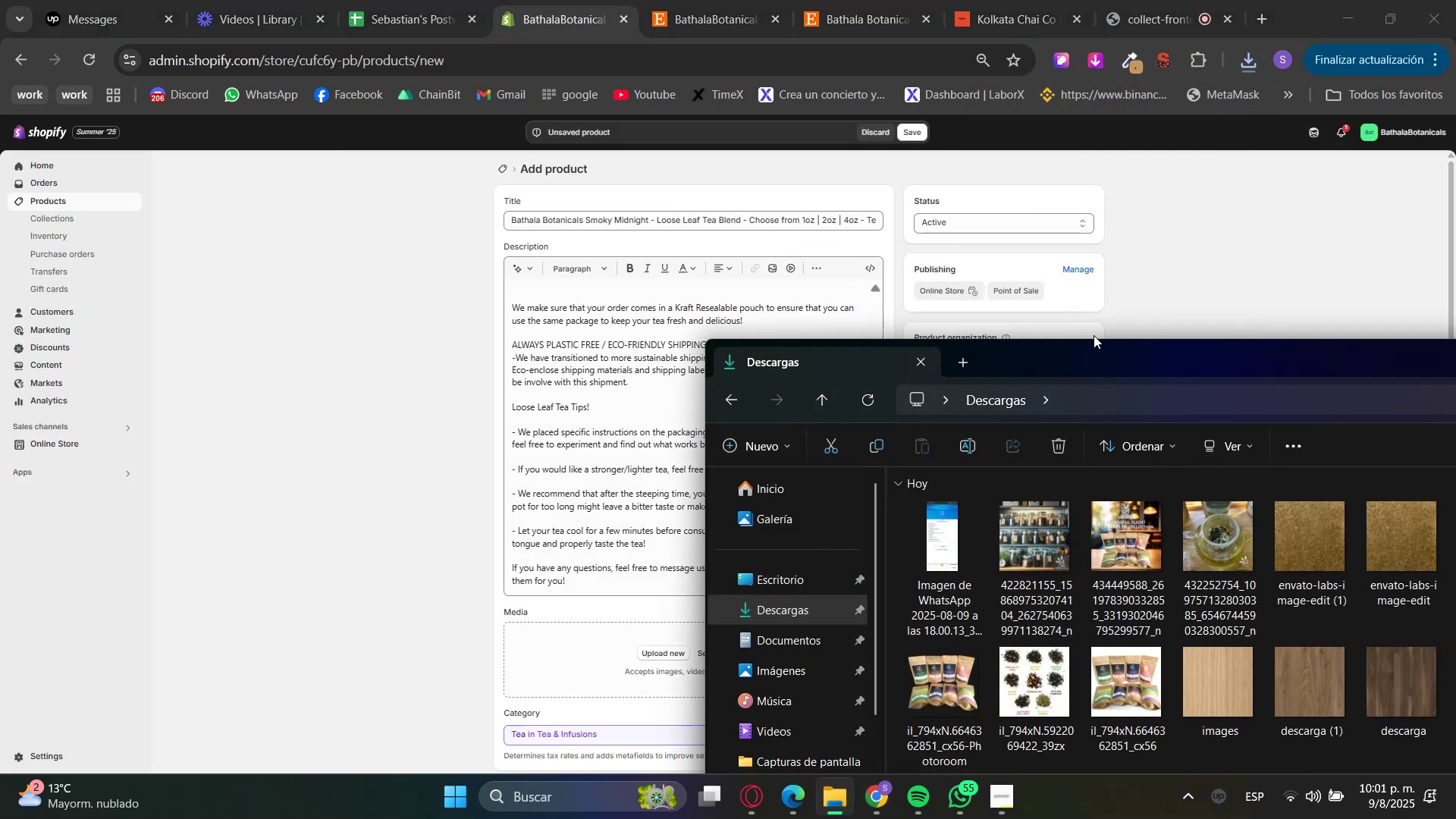 
left_click_drag(start_coordinate=[1105, 344], to_coordinate=[993, 315])
 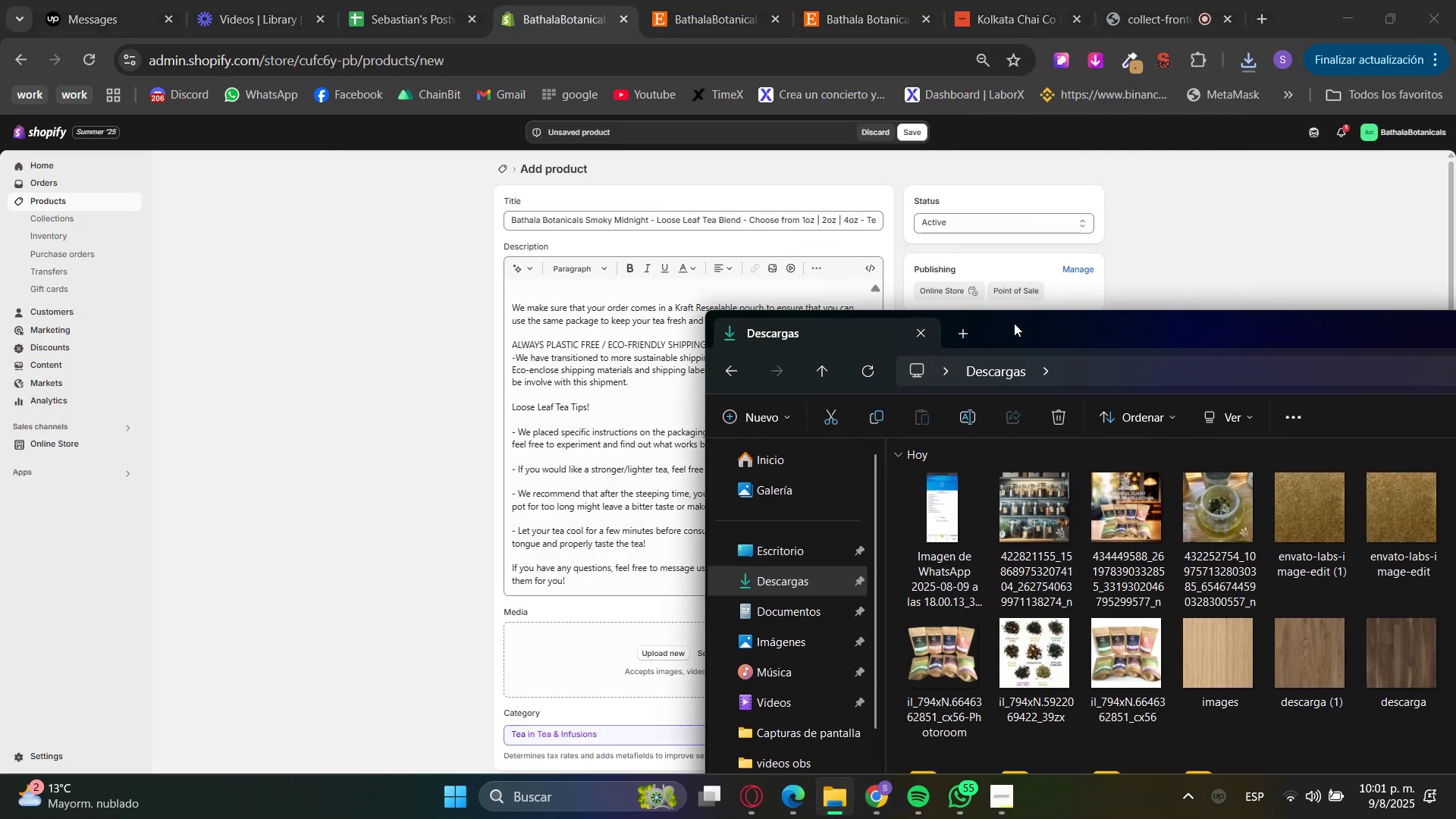 
left_click_drag(start_coordinate=[1081, 344], to_coordinate=[871, 260])
 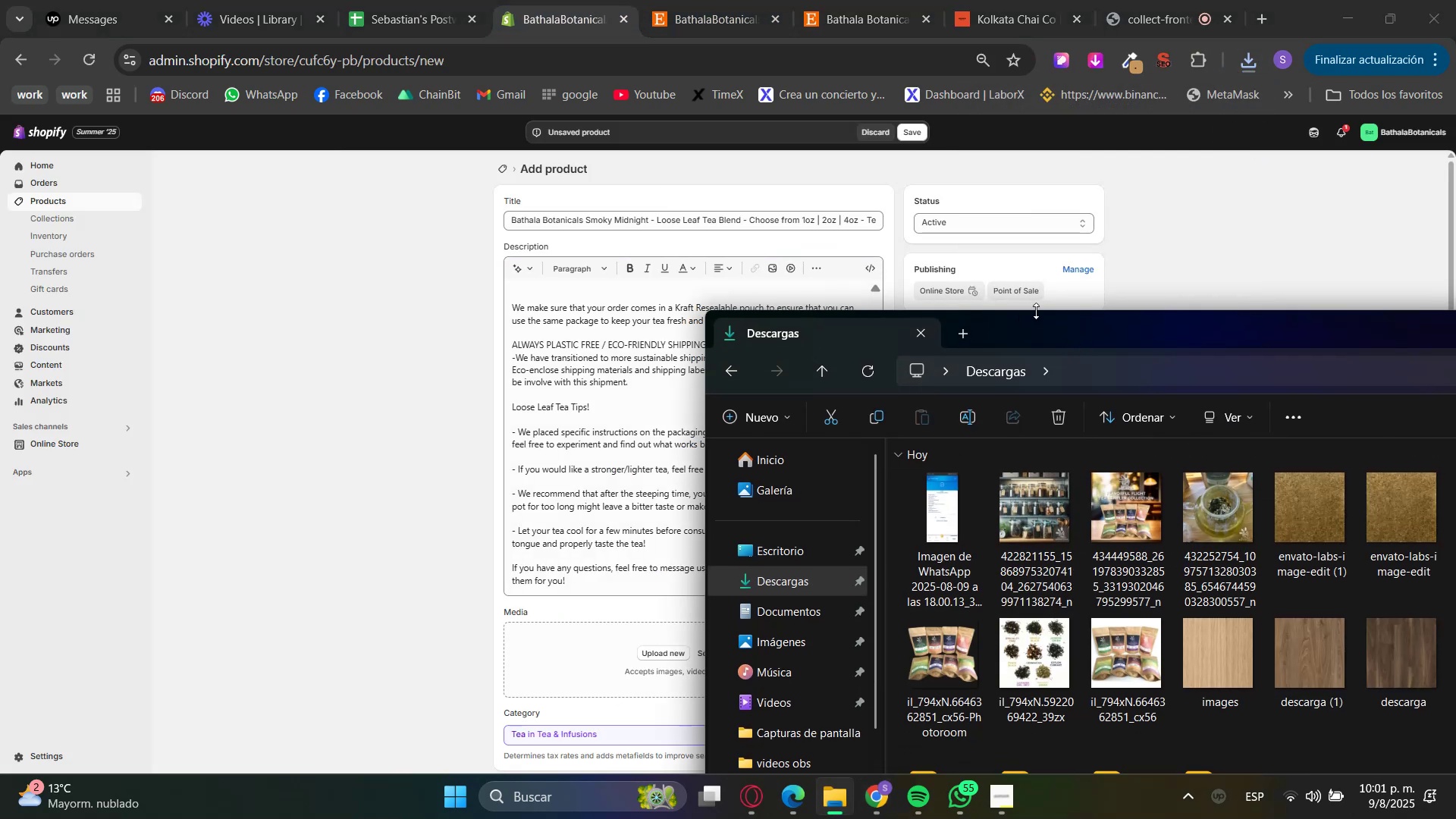 
left_click_drag(start_coordinate=[1098, 323], to_coordinate=[833, 262])
 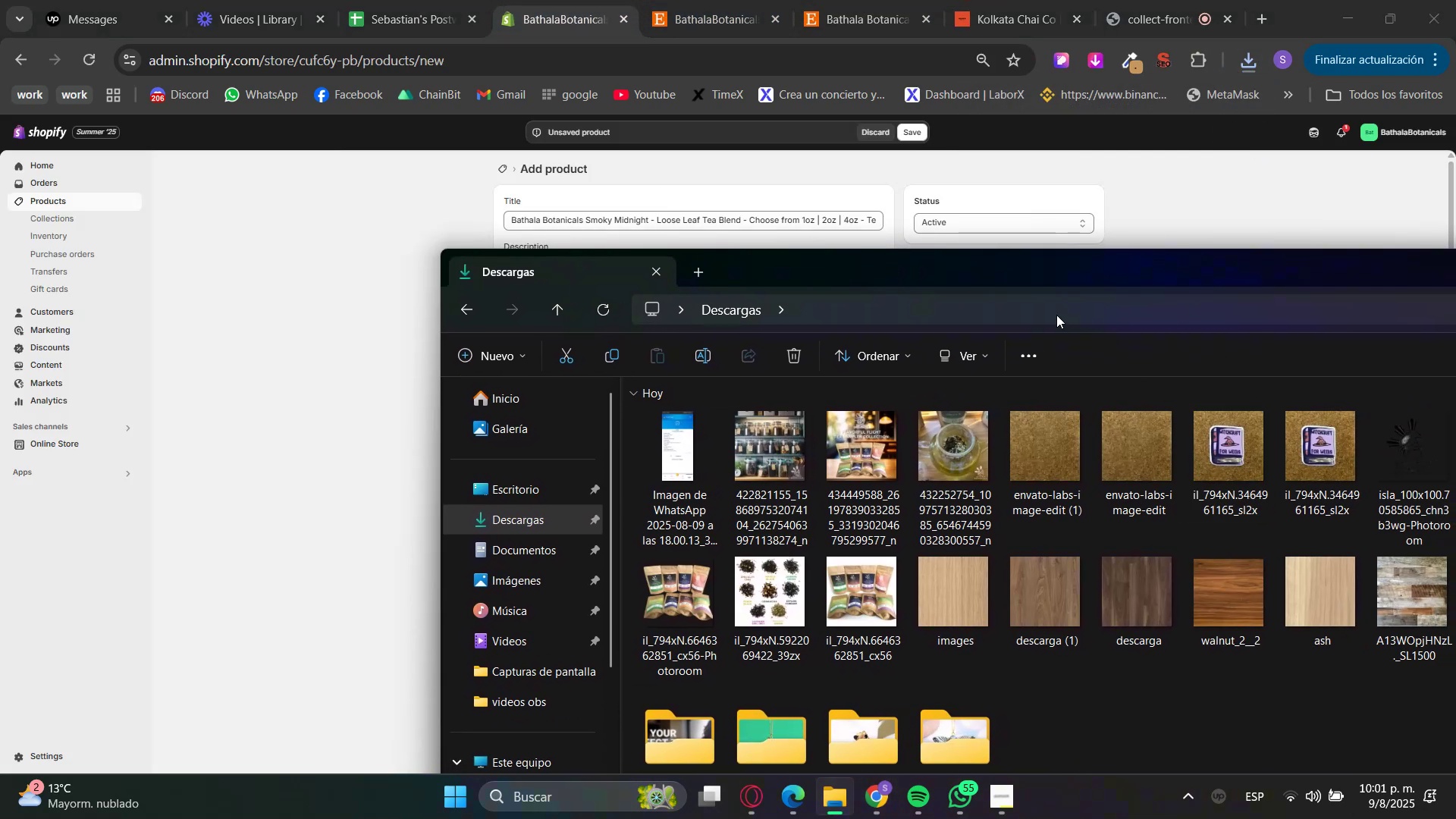 
left_click_drag(start_coordinate=[1037, 280], to_coordinate=[775, 237])
 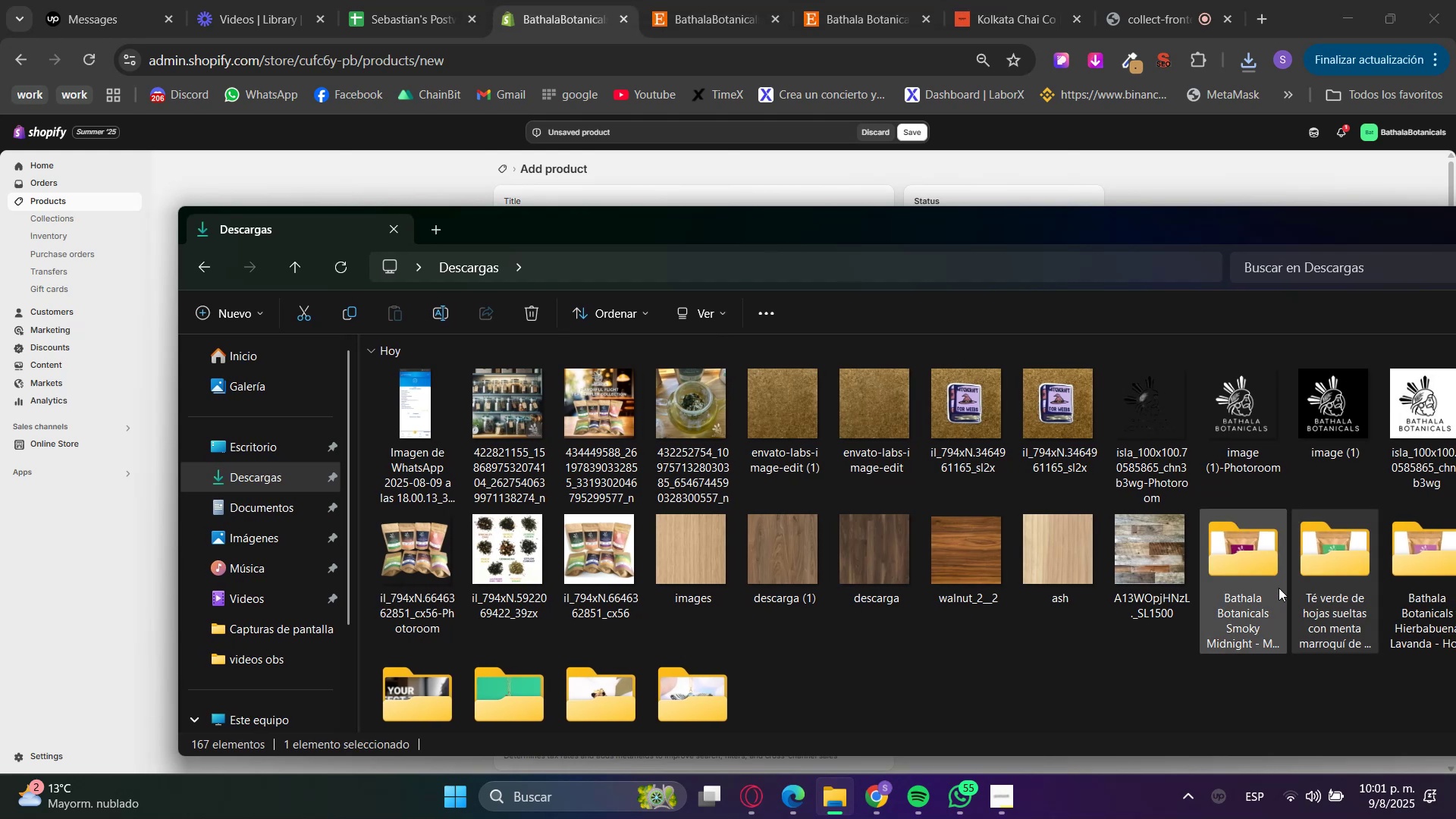 
double_click([1252, 577])
 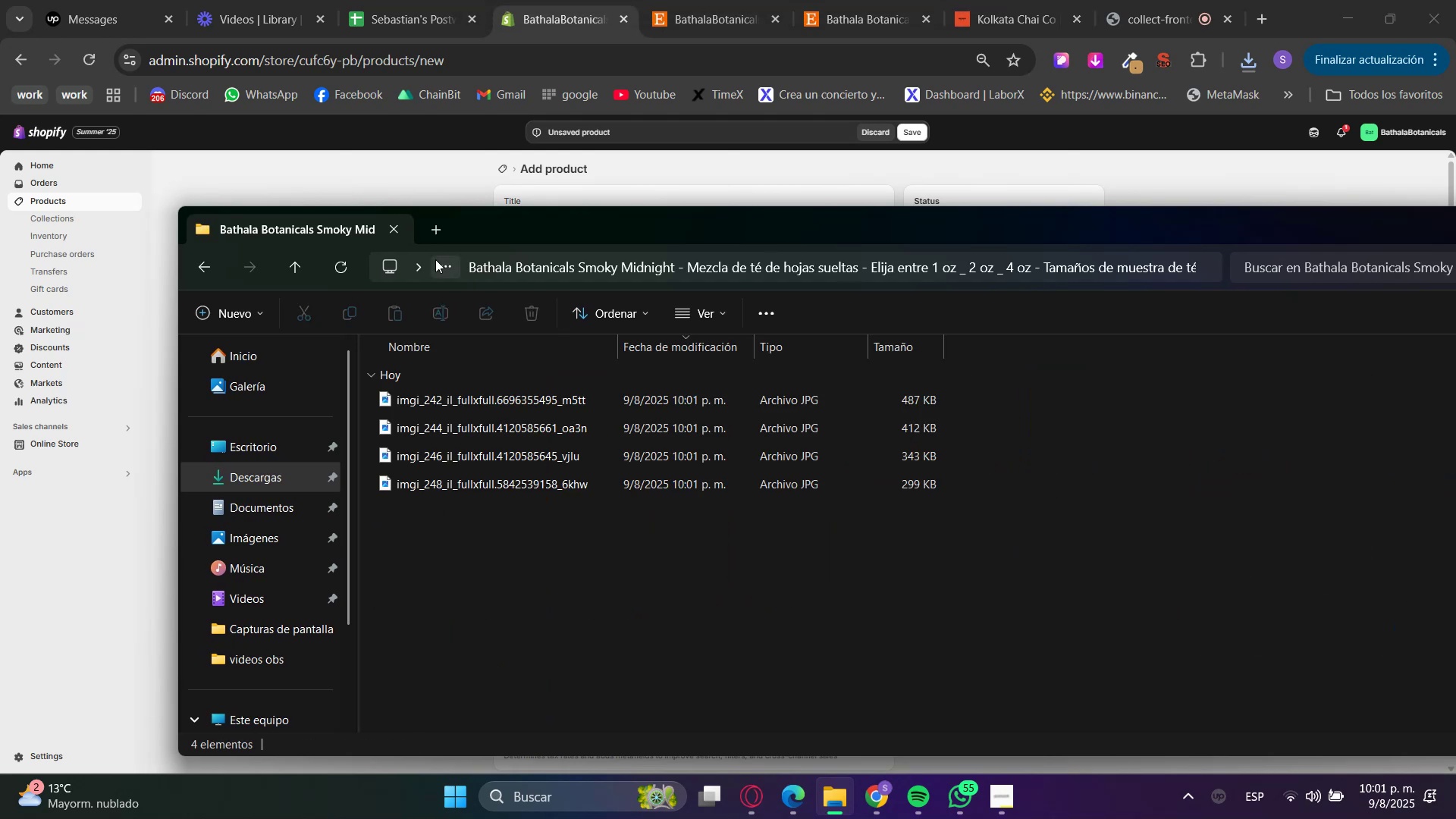 
left_click_drag(start_coordinate=[474, 224], to_coordinate=[1128, 348])
 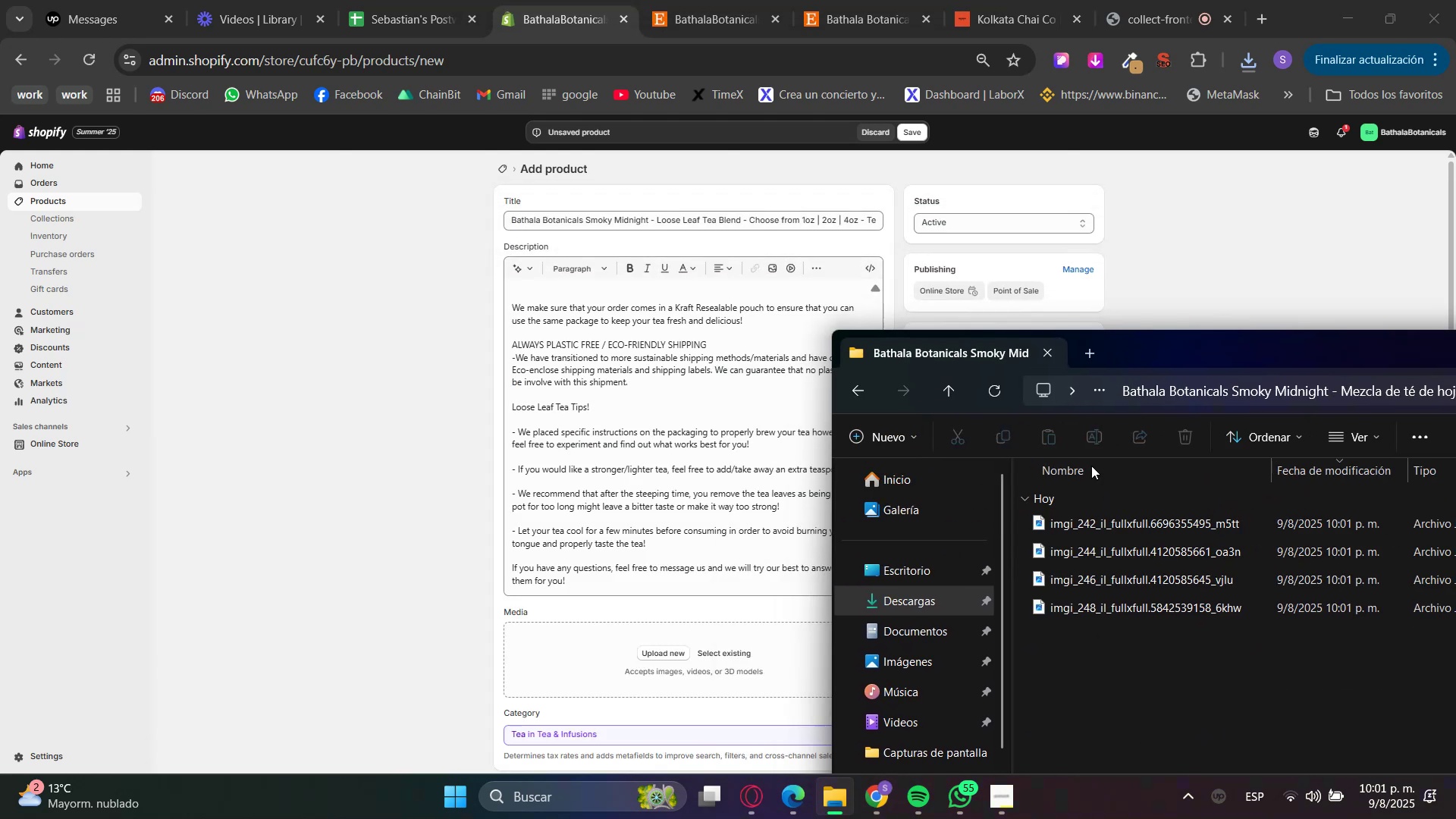 
left_click_drag(start_coordinate=[1092, 624], to_coordinate=[1067, 500])
 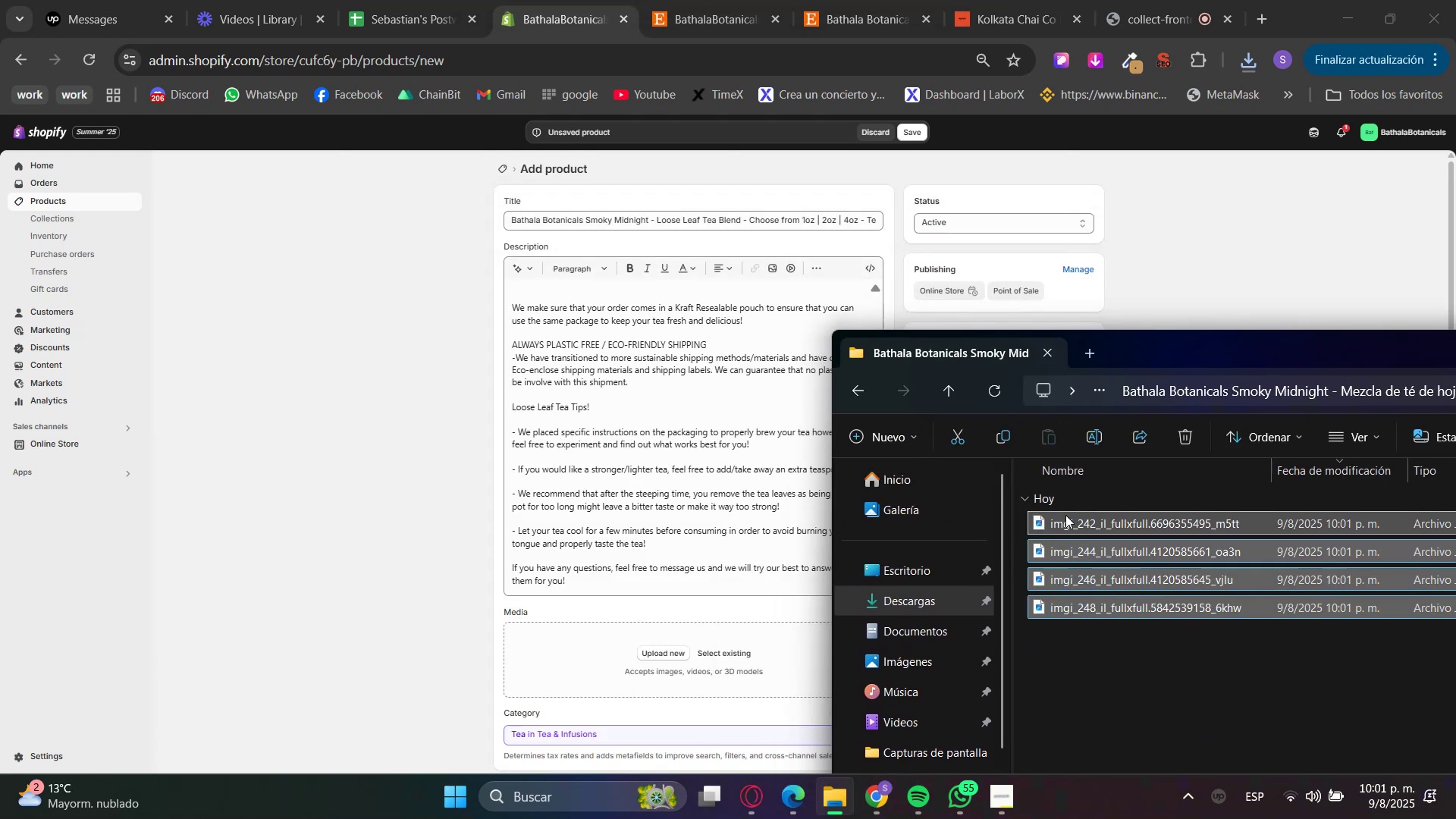 
left_click_drag(start_coordinate=[1065, 526], to_coordinate=[602, 645])
 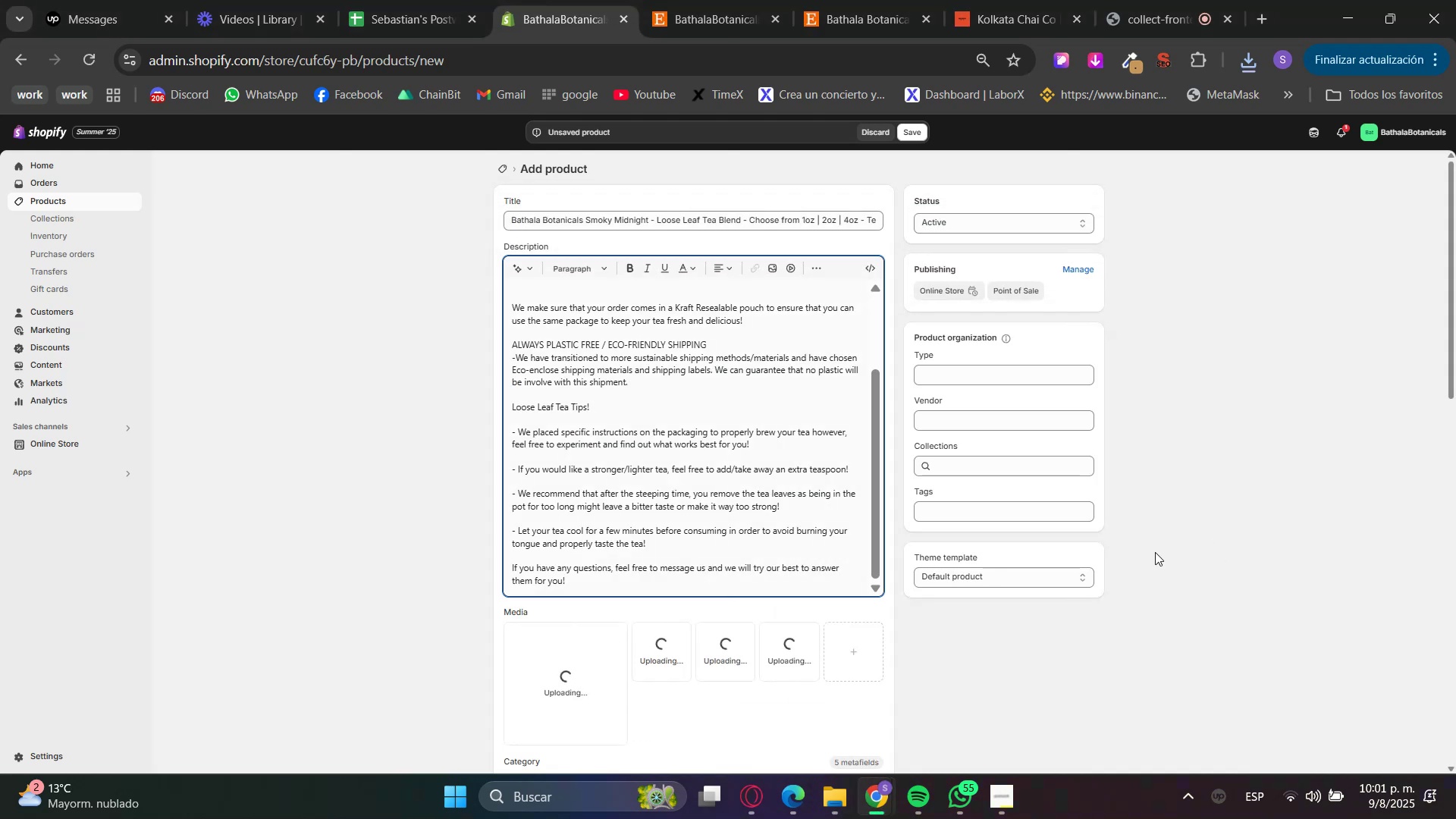 
left_click([1038, 459])
 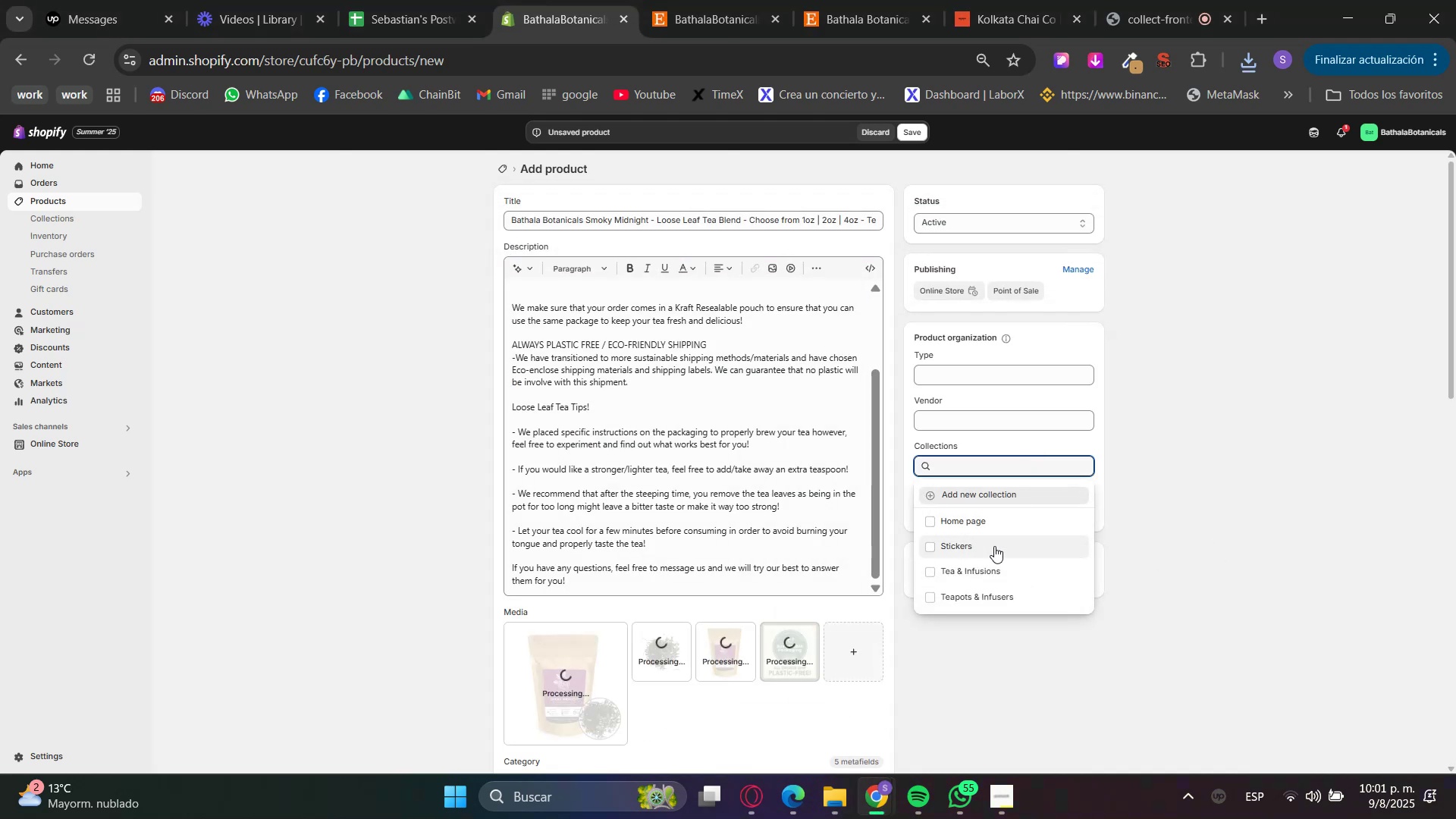 
left_click([994, 576])
 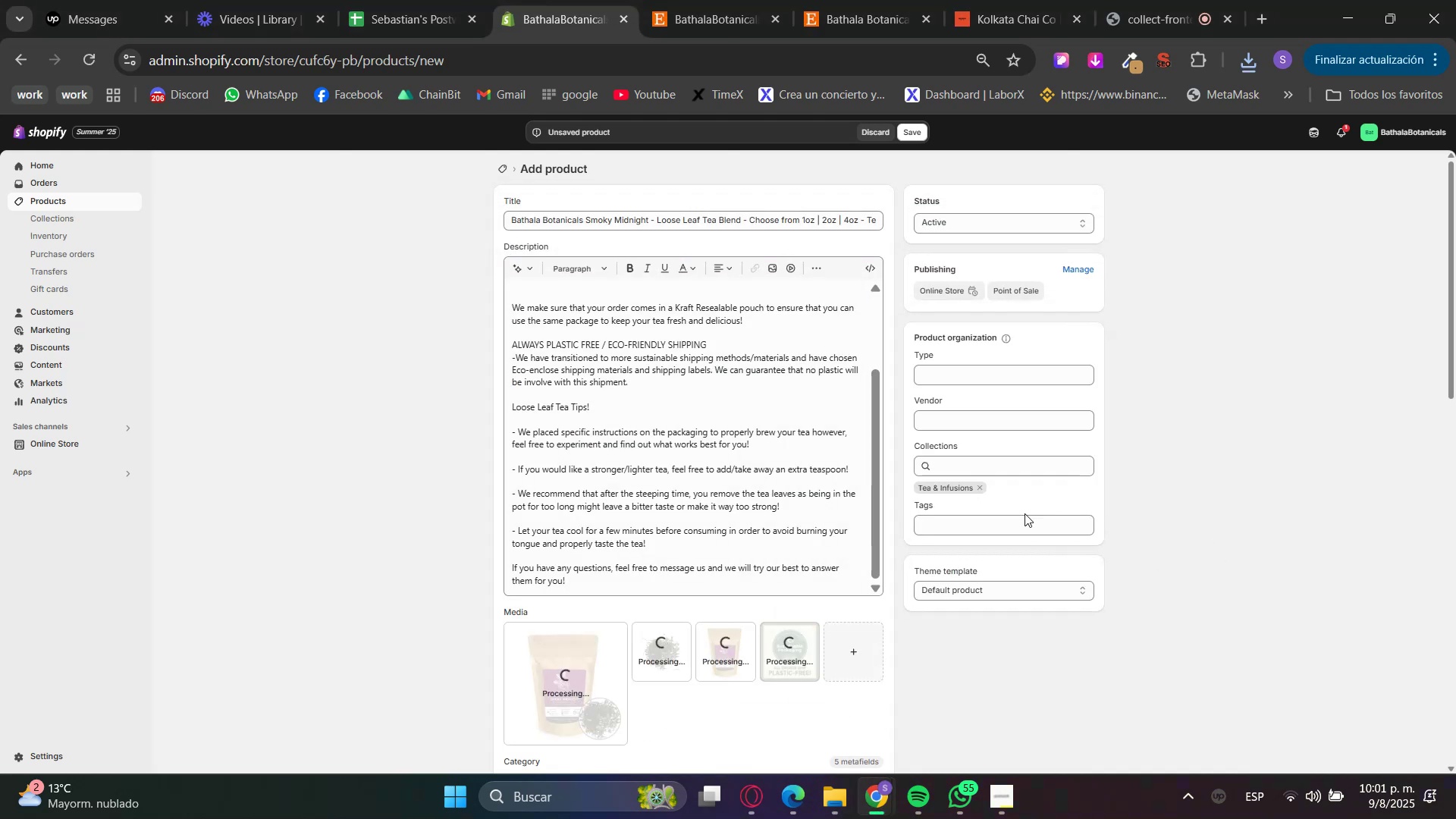 
left_click([987, 470])
 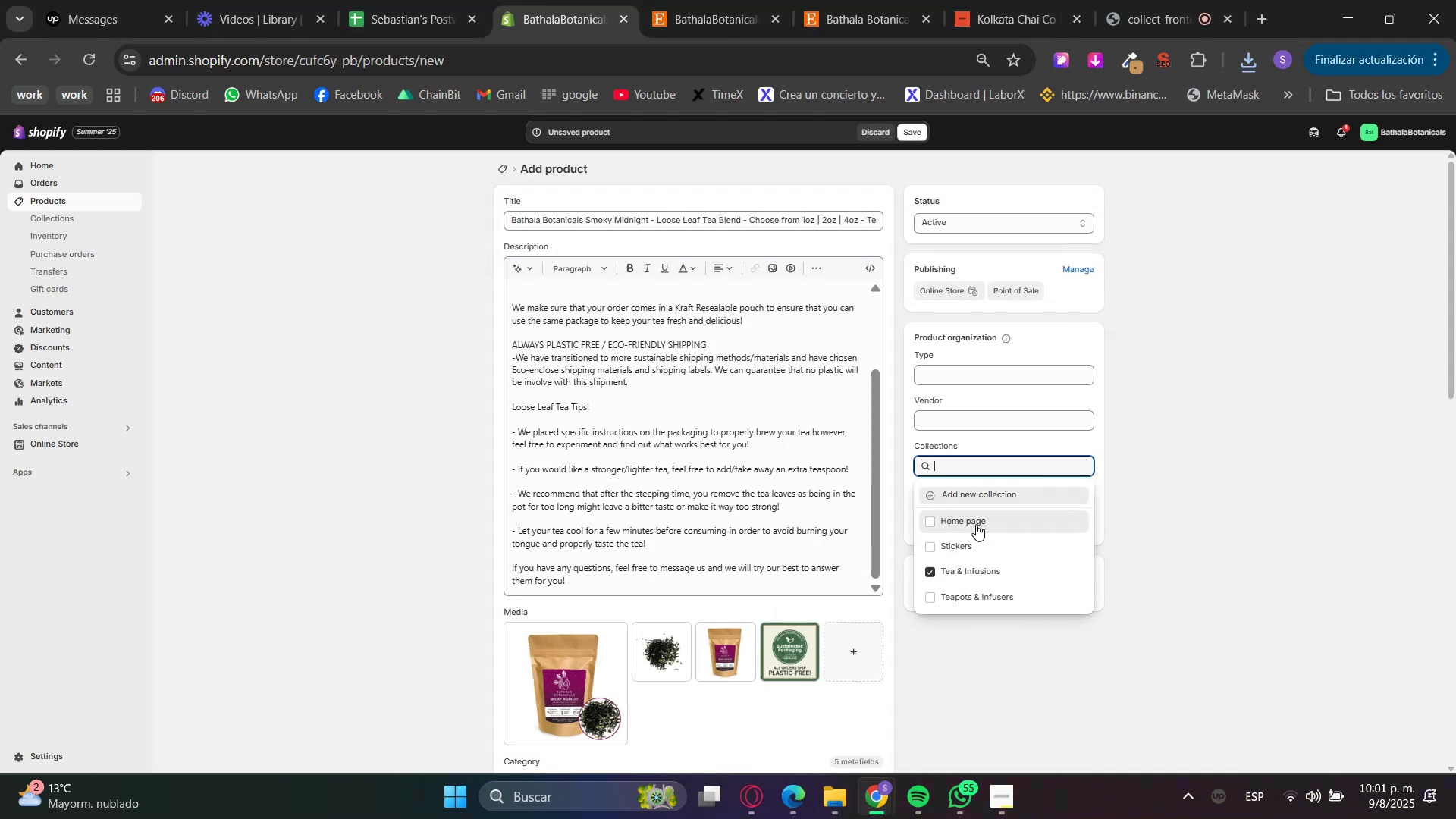 
double_click([1254, 558])
 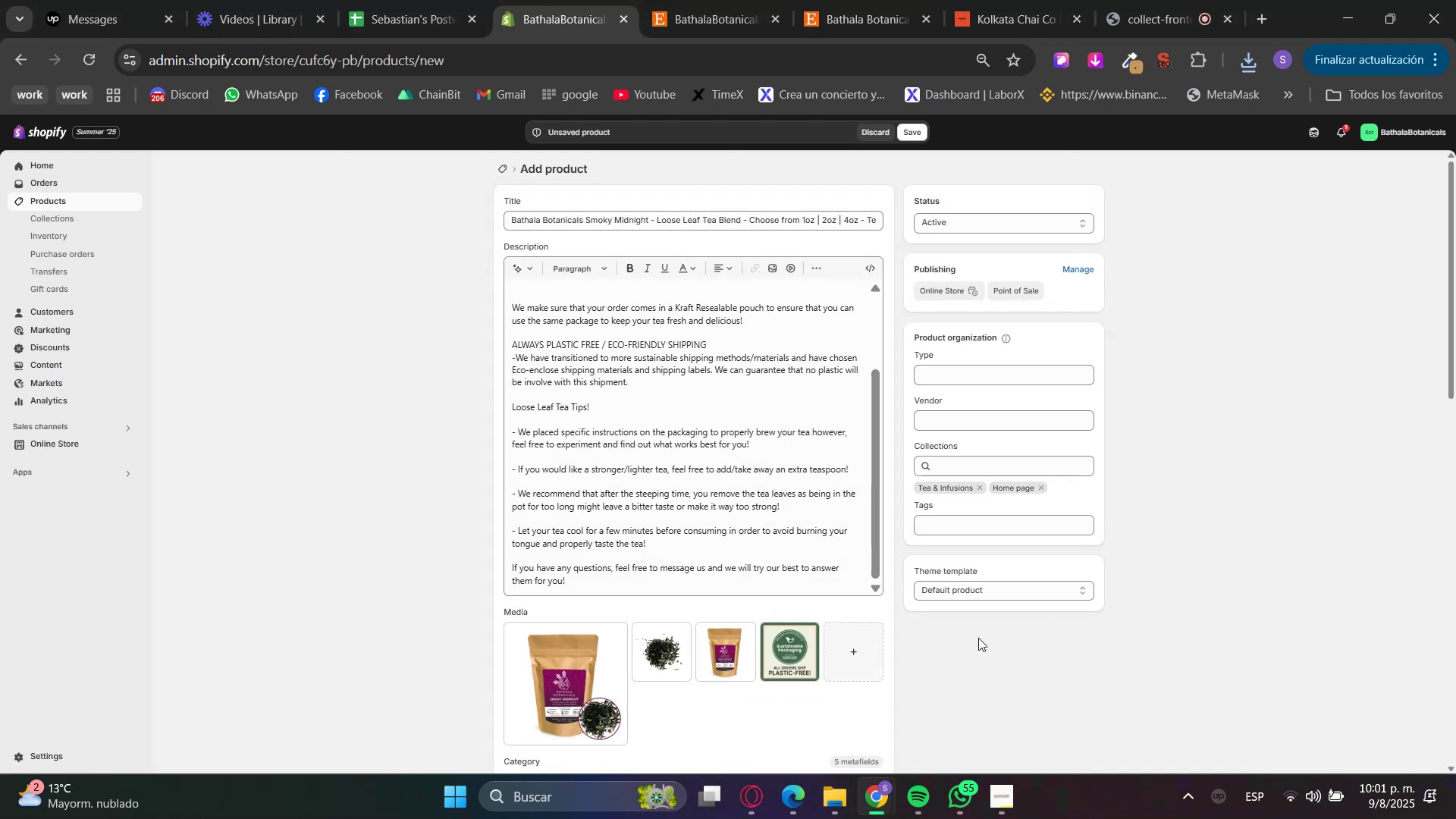 
scroll: coordinate [968, 631], scroll_direction: down, amount: 2.0
 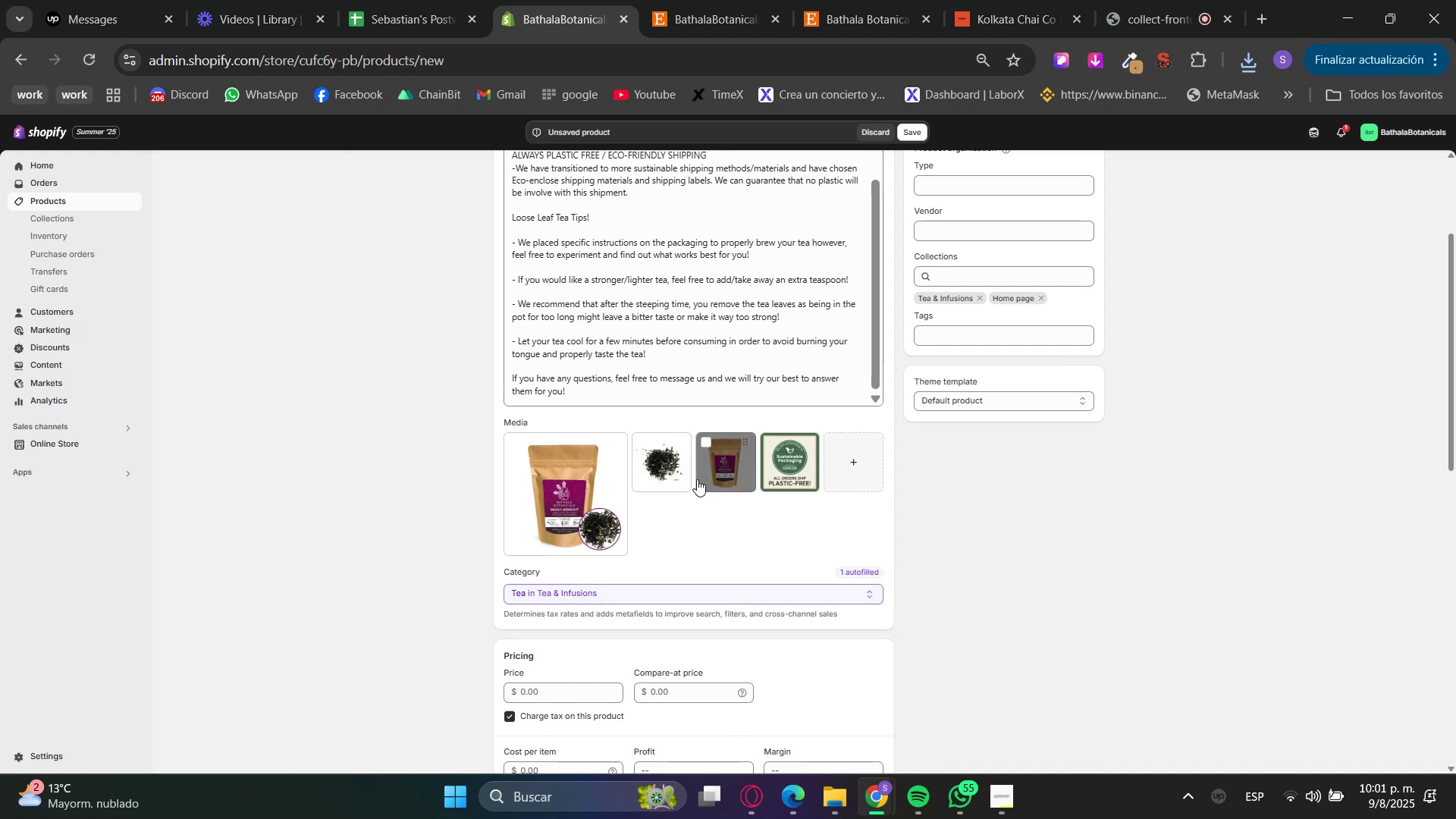 
left_click_drag(start_coordinate=[734, 467], to_coordinate=[665, 464])
 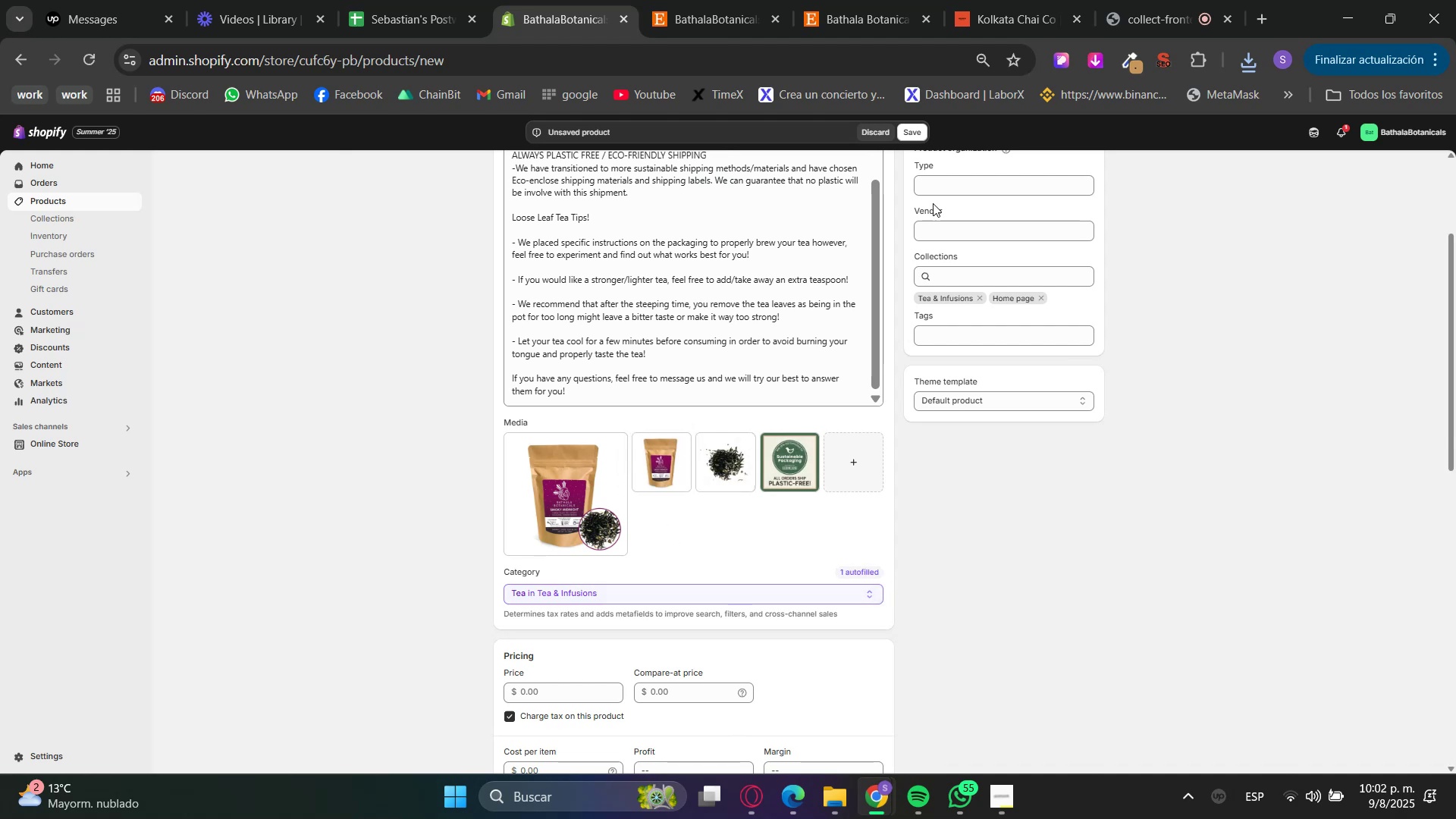 
scroll: coordinate [851, 583], scroll_direction: down, amount: 4.0
 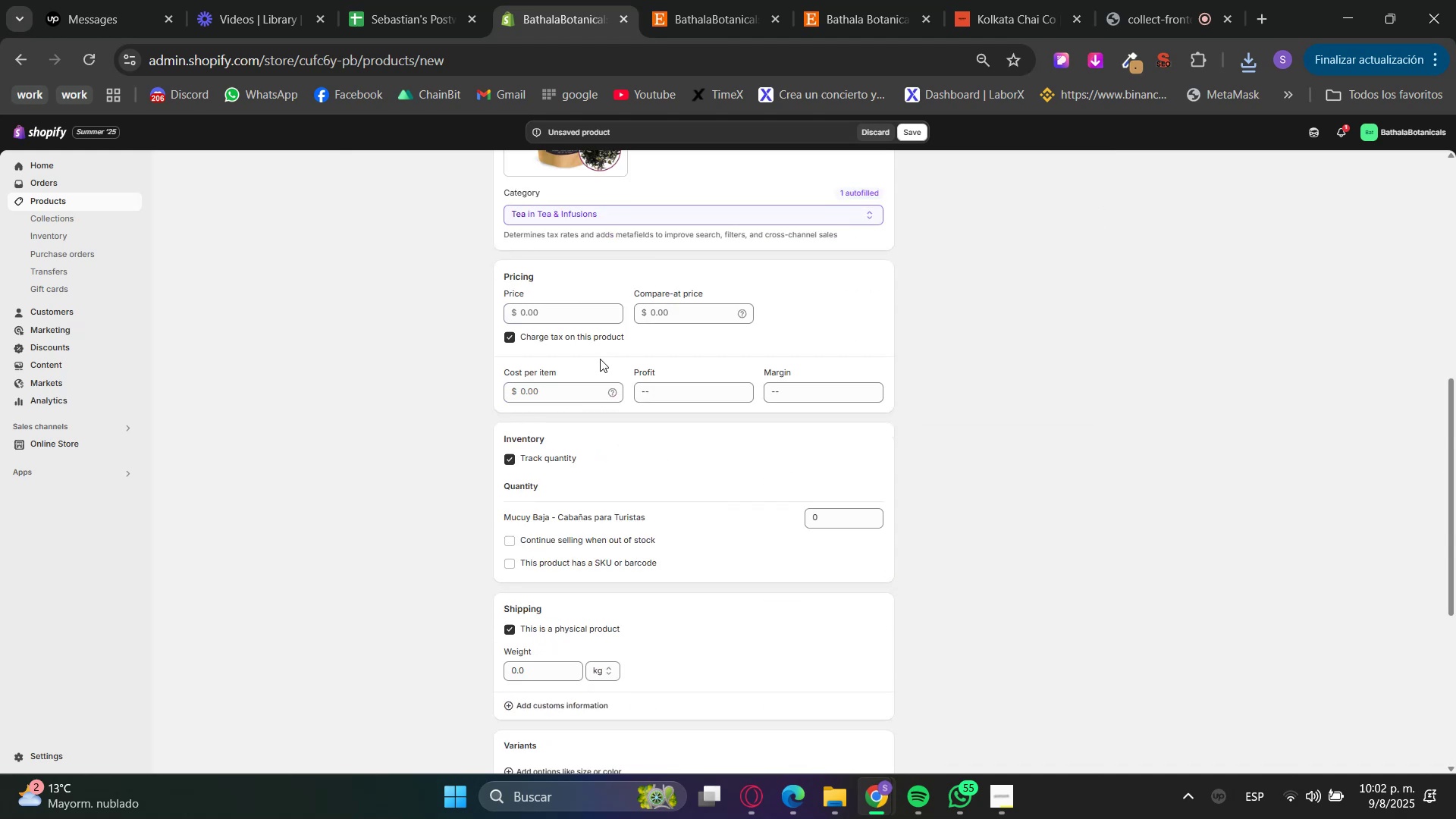 
left_click([576, 324])
 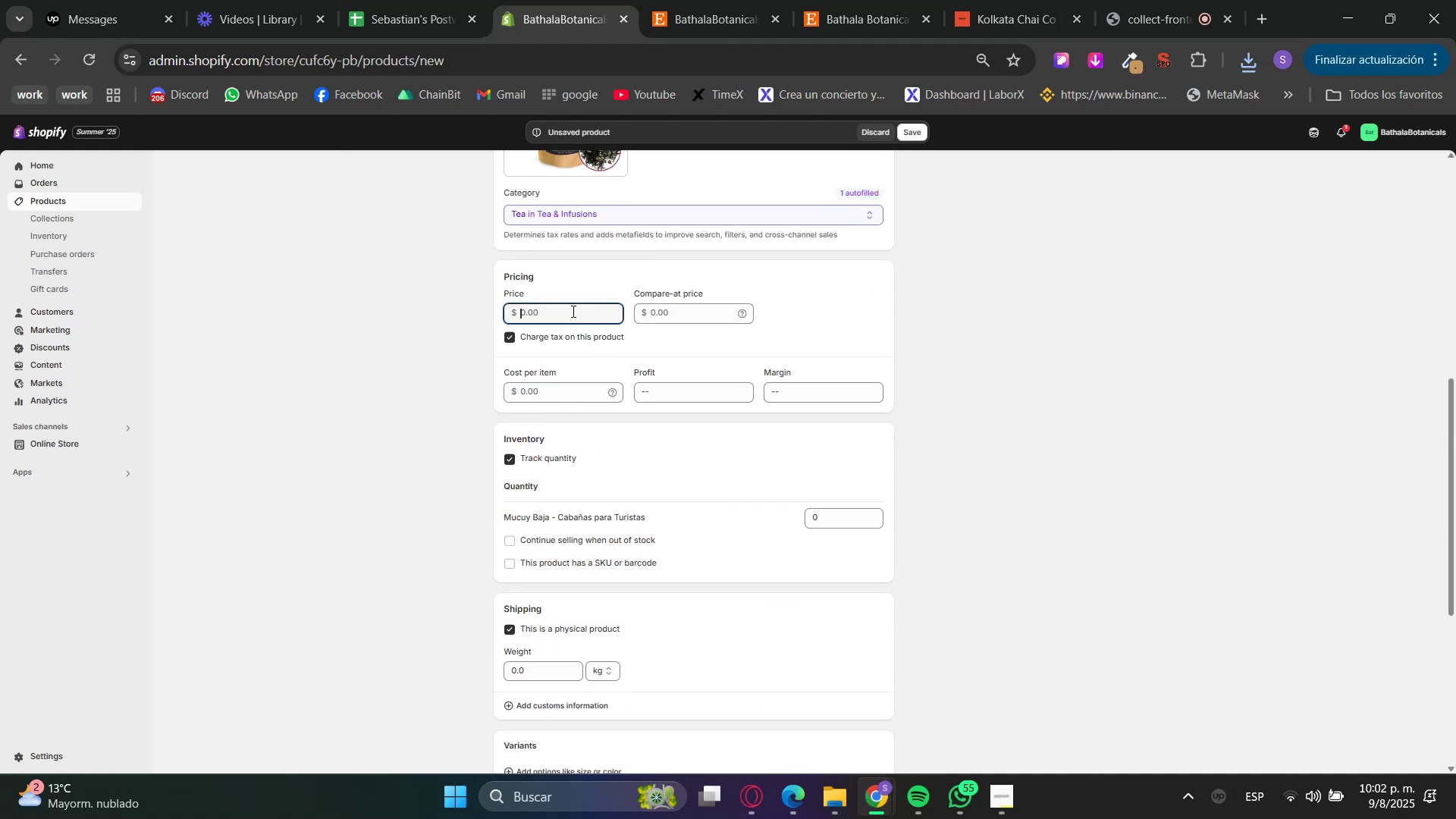 
key(Numpad1)
 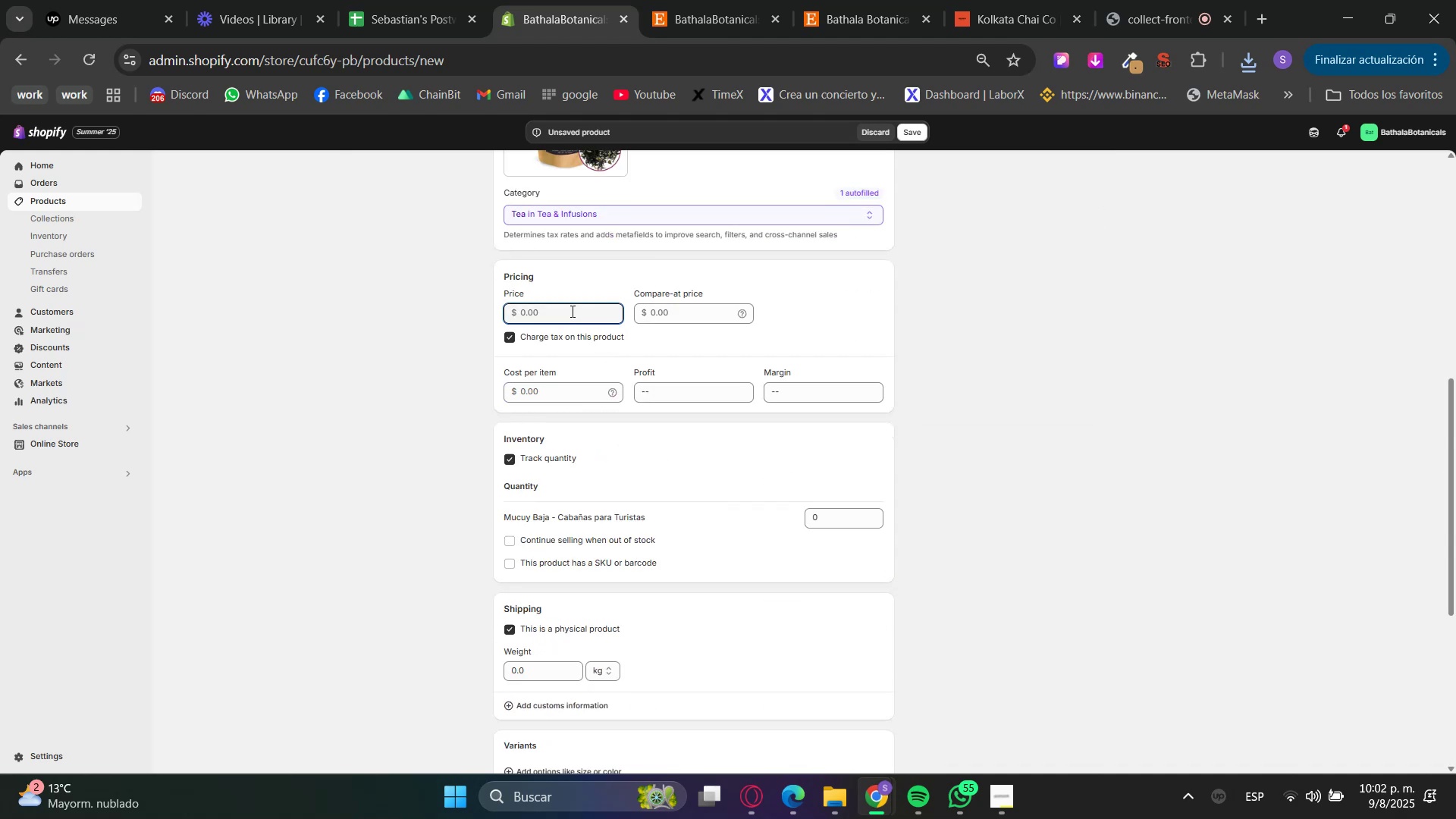 
key(NumpadDecimal)
 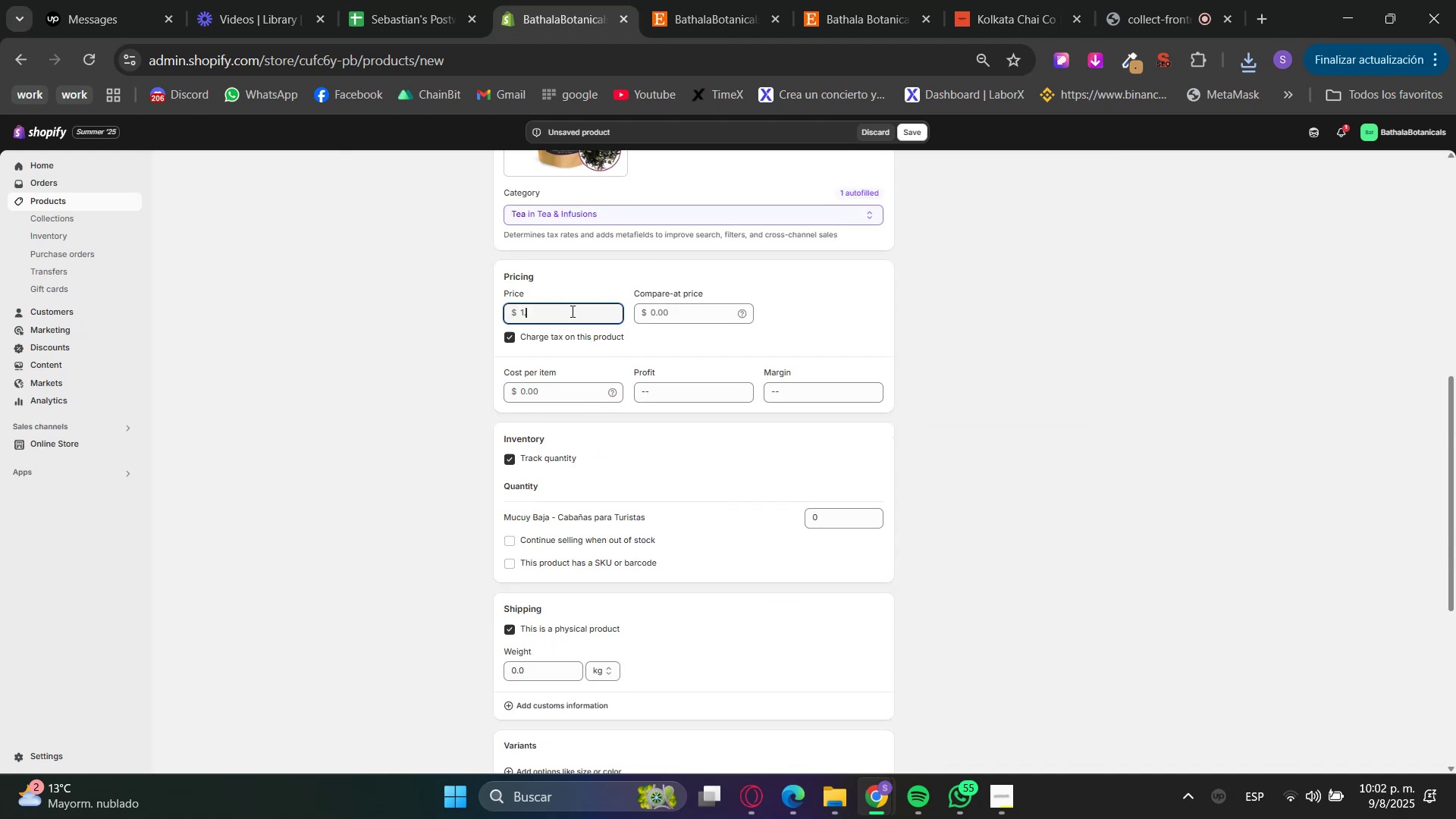 
key(Numpad9)
 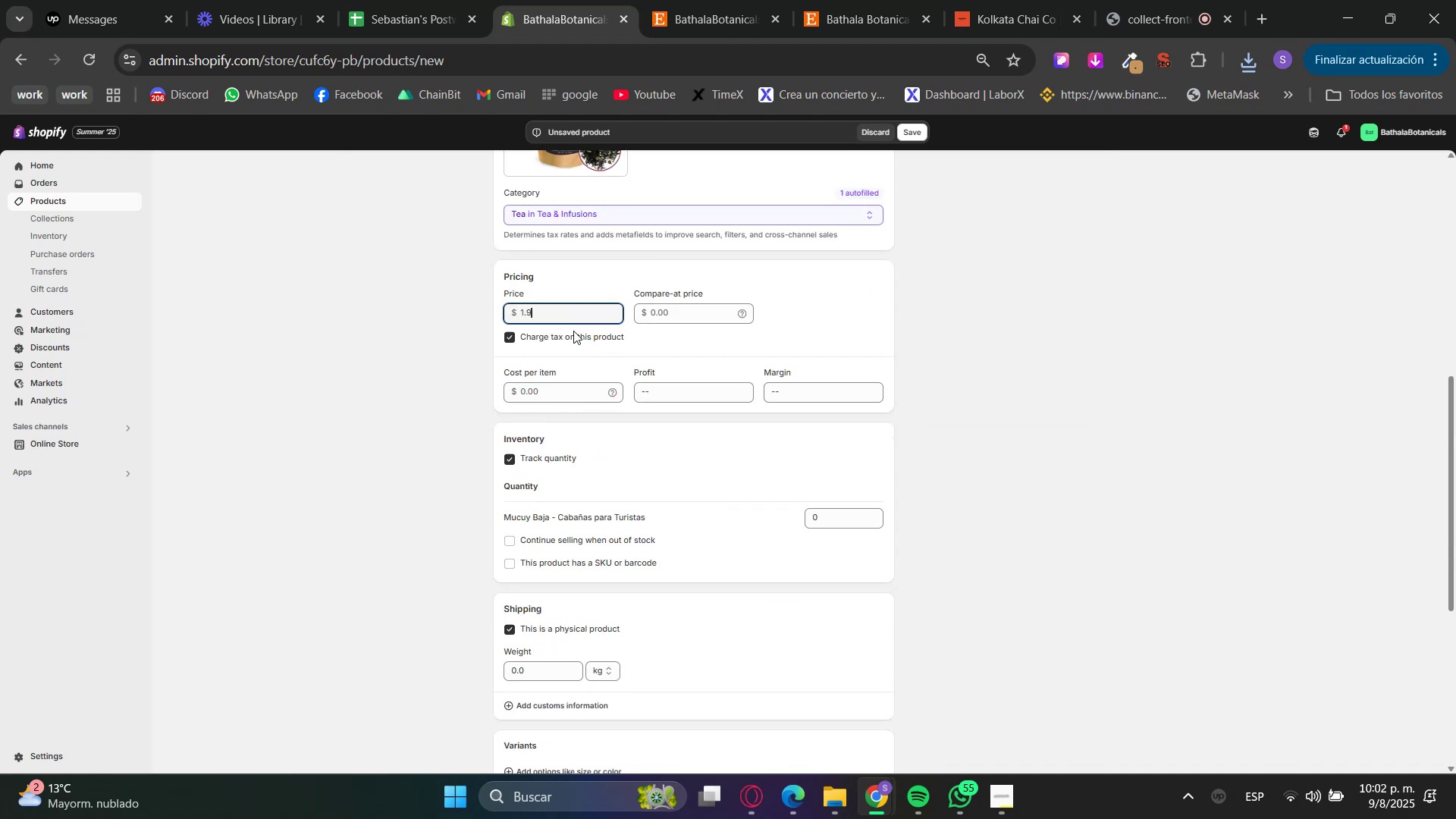 
key(Numpad5)
 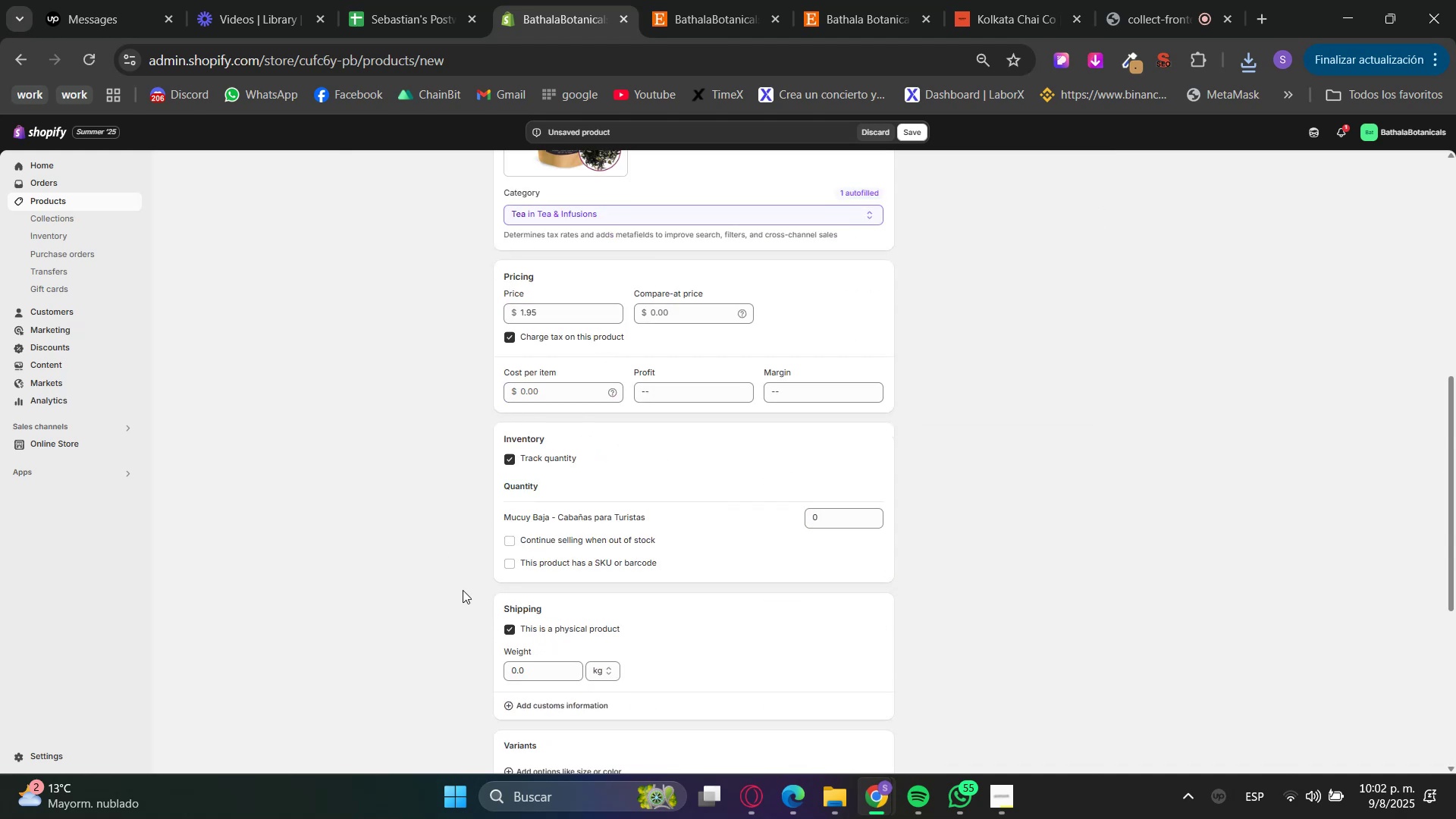 
double_click([516, 560])
 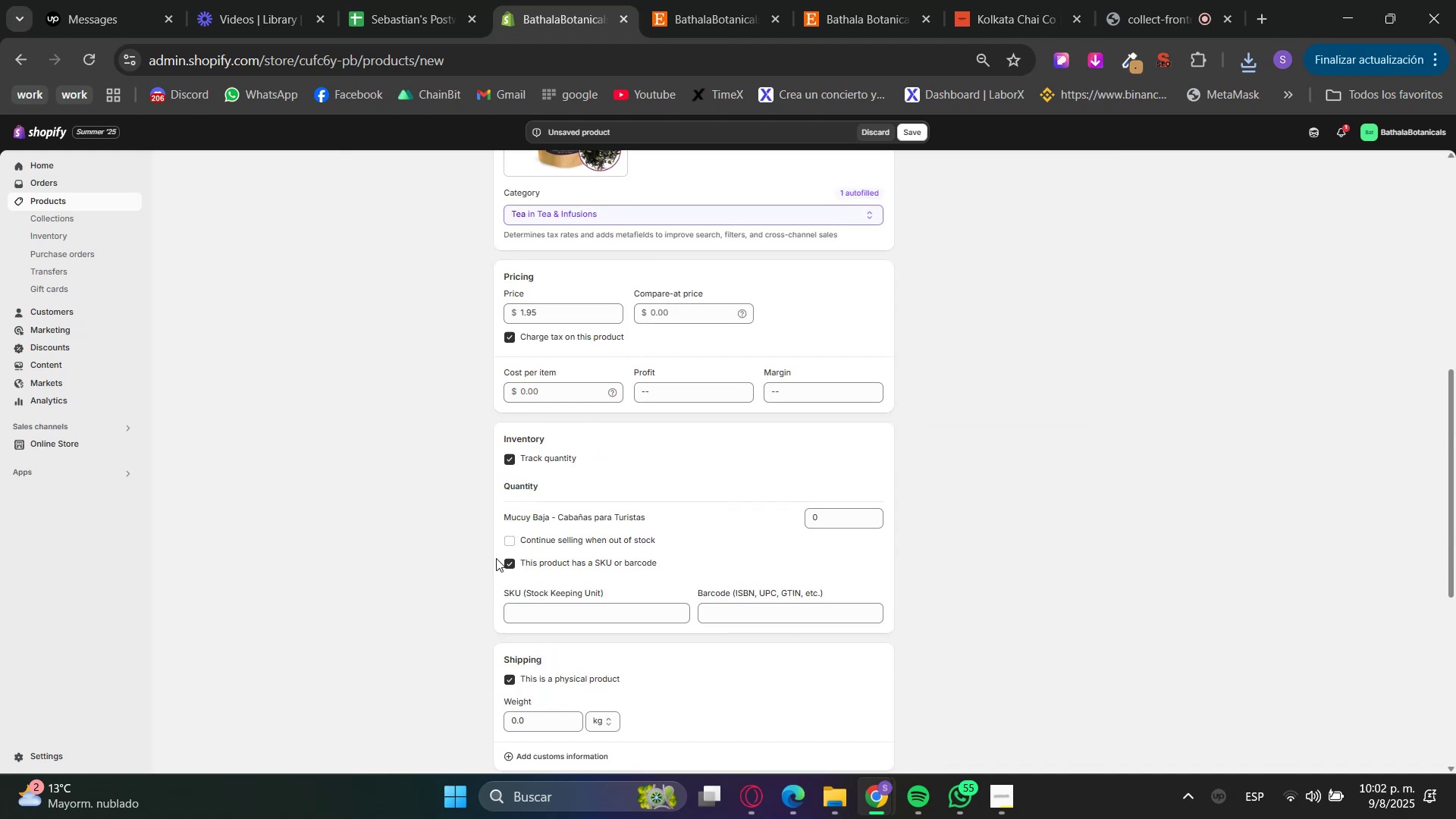 
left_click([510, 548])
 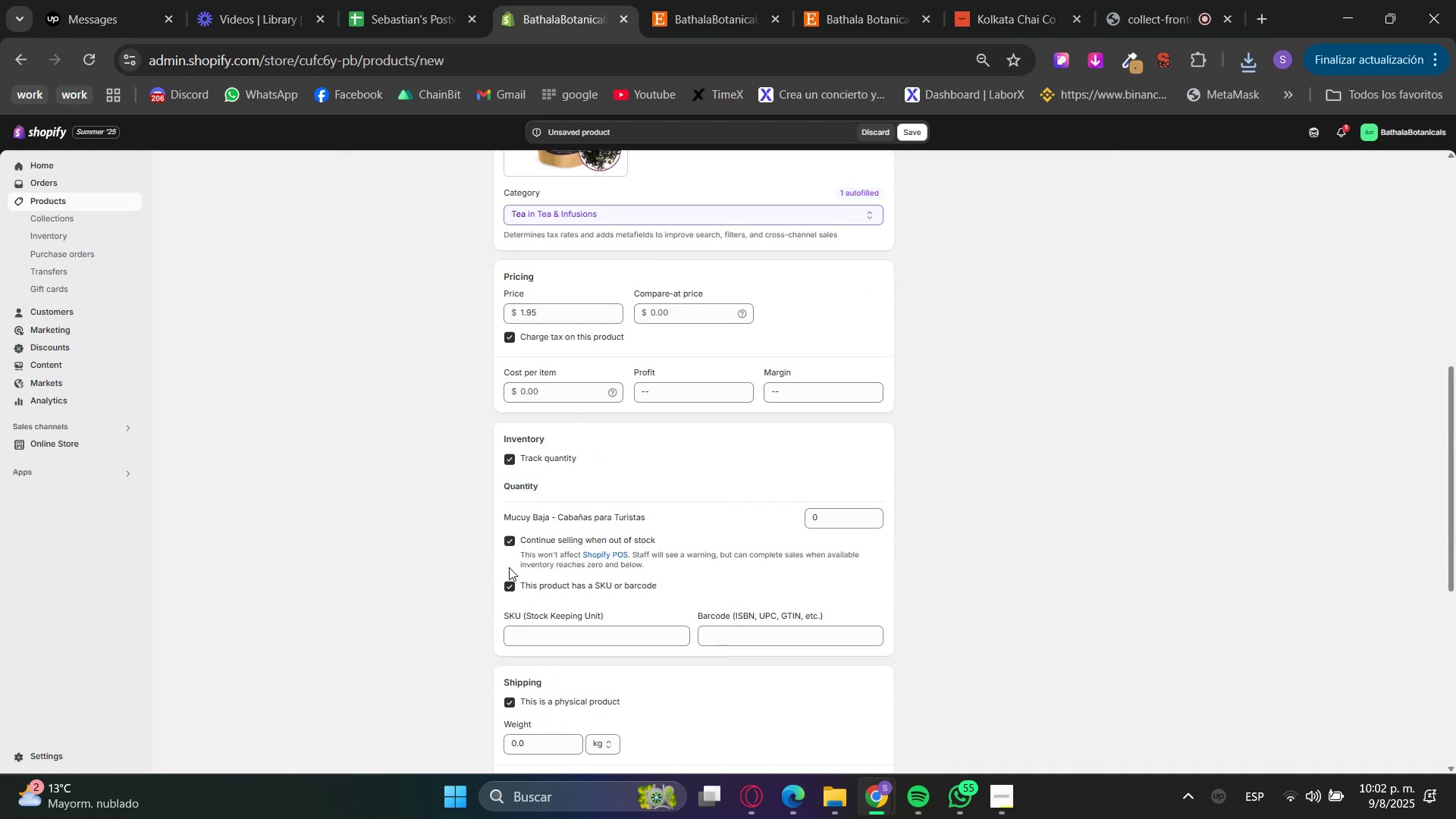 
triple_click([513, 586])
 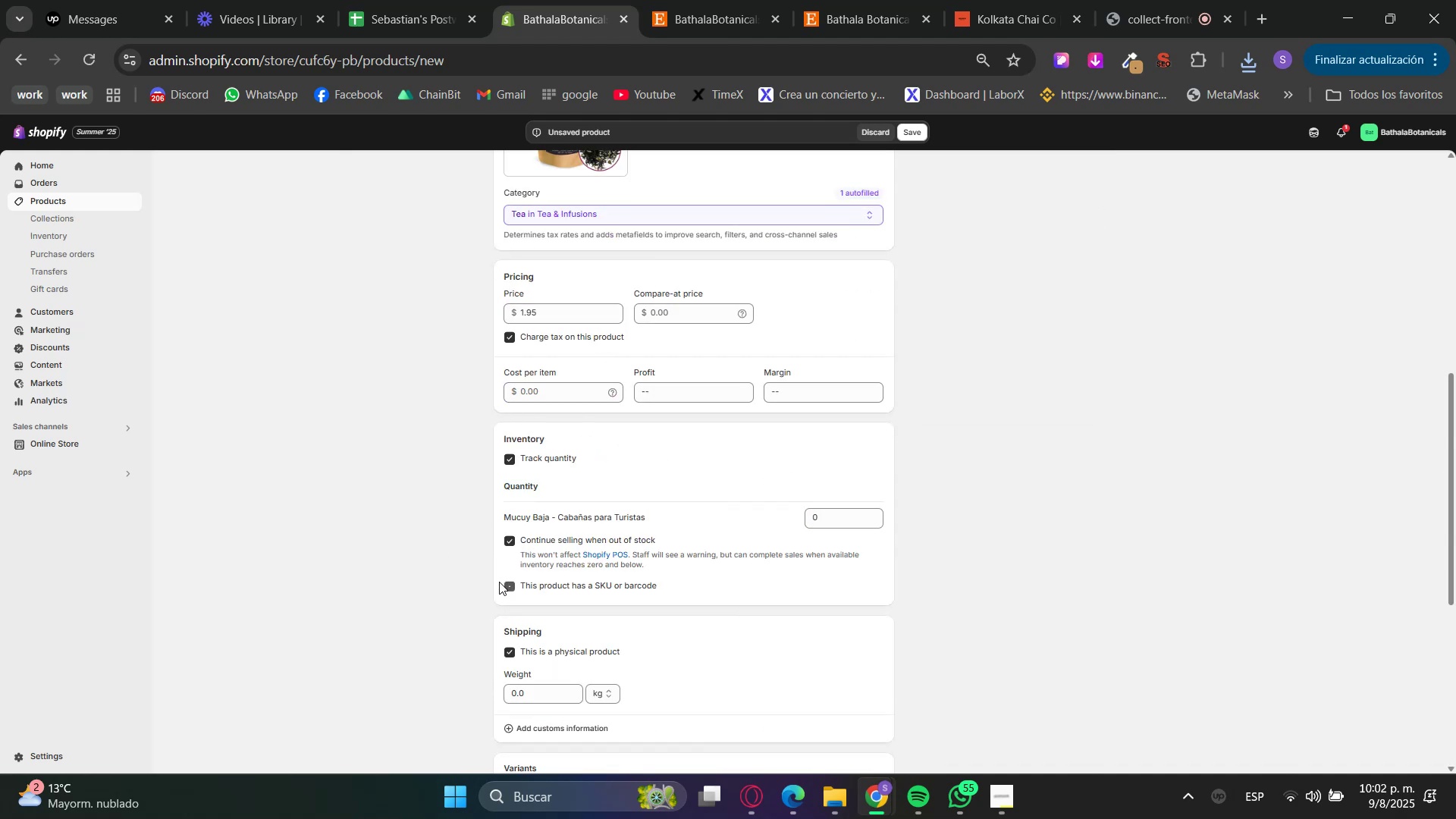 
scroll: coordinate [395, 598], scroll_direction: down, amount: 3.0
 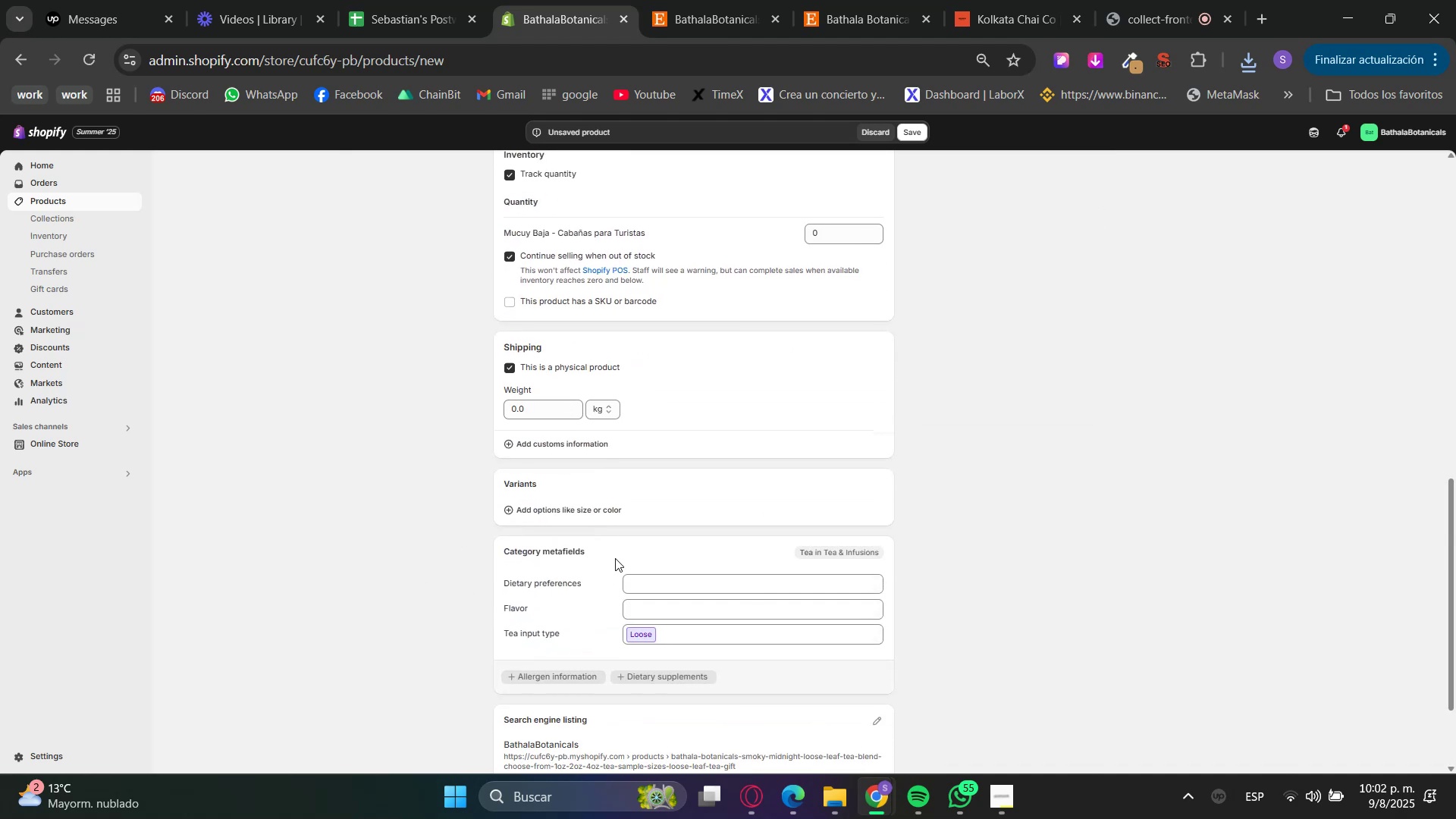 
left_click([561, 509])
 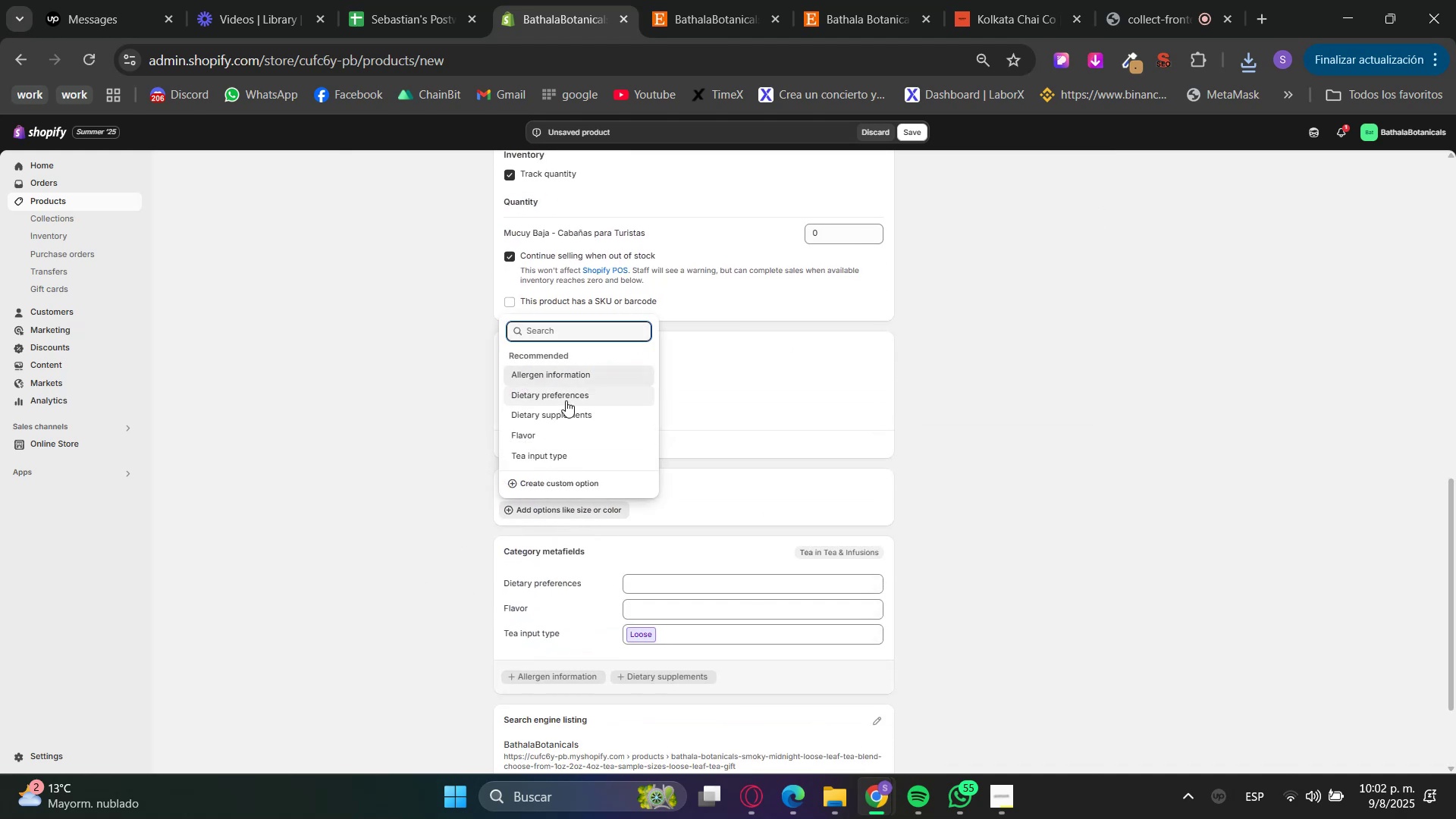 
type(Size)
 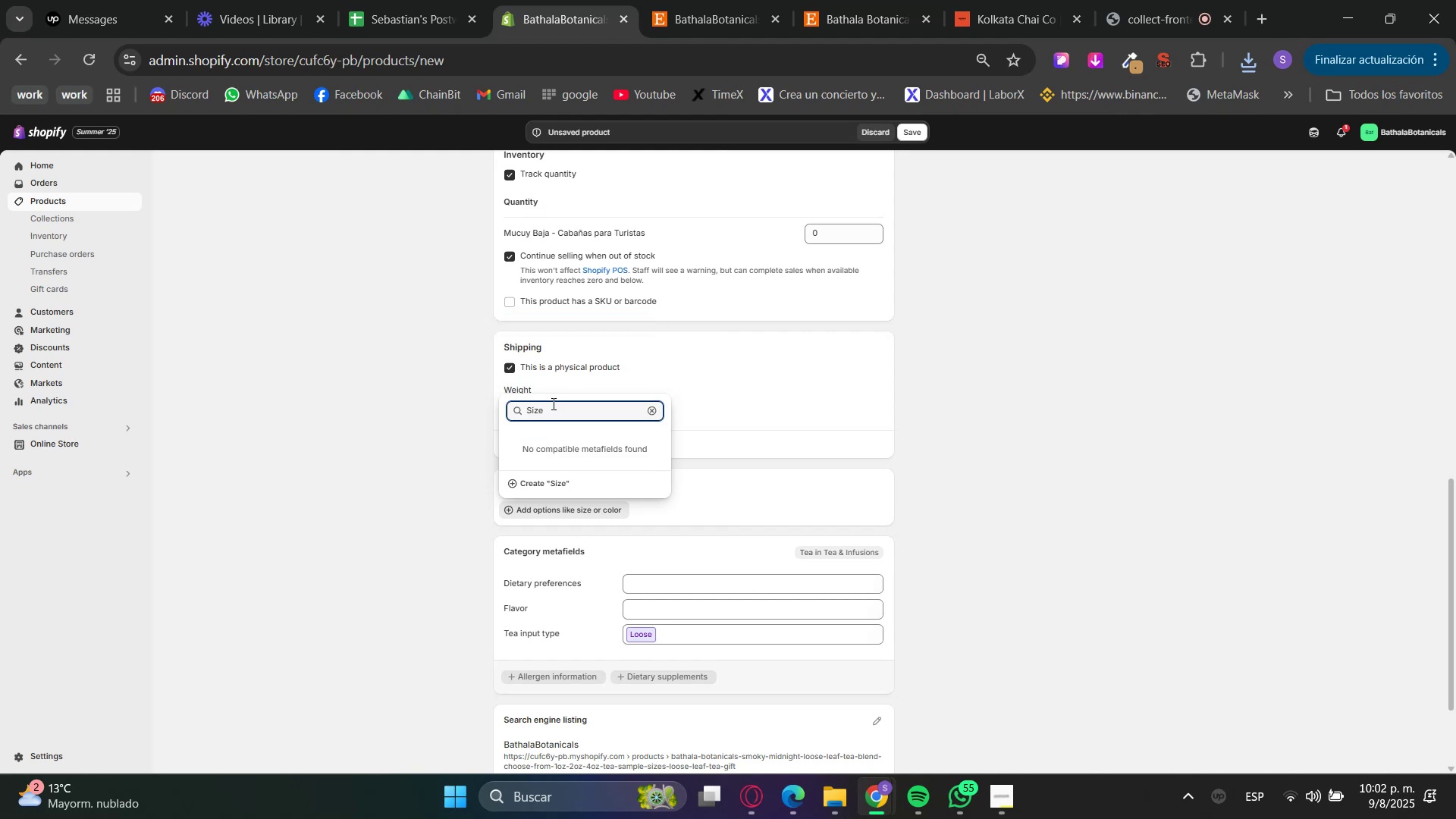 
left_click([543, 483])
 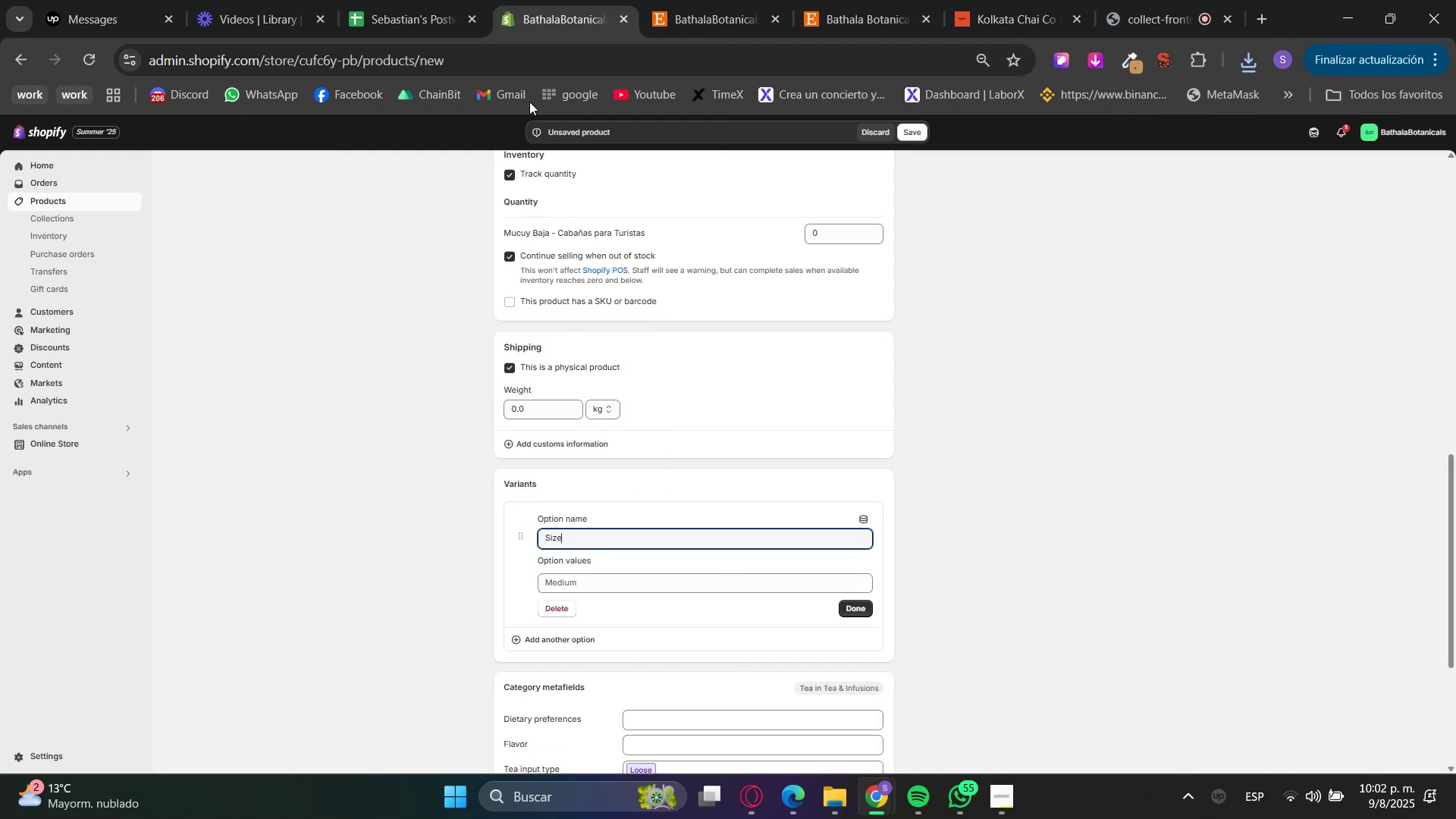 
left_click([577, 576])
 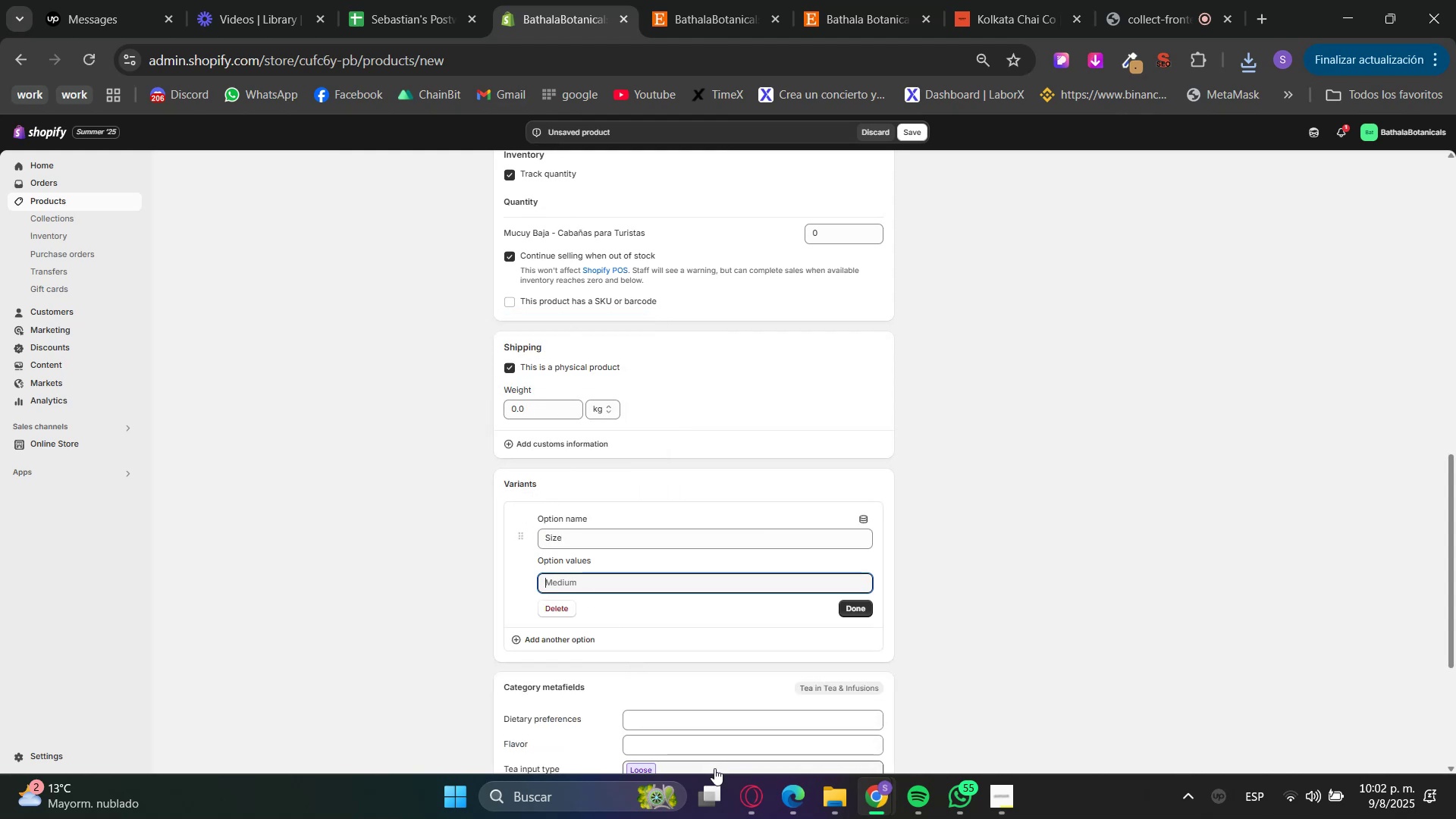 
left_click([768, 801])
 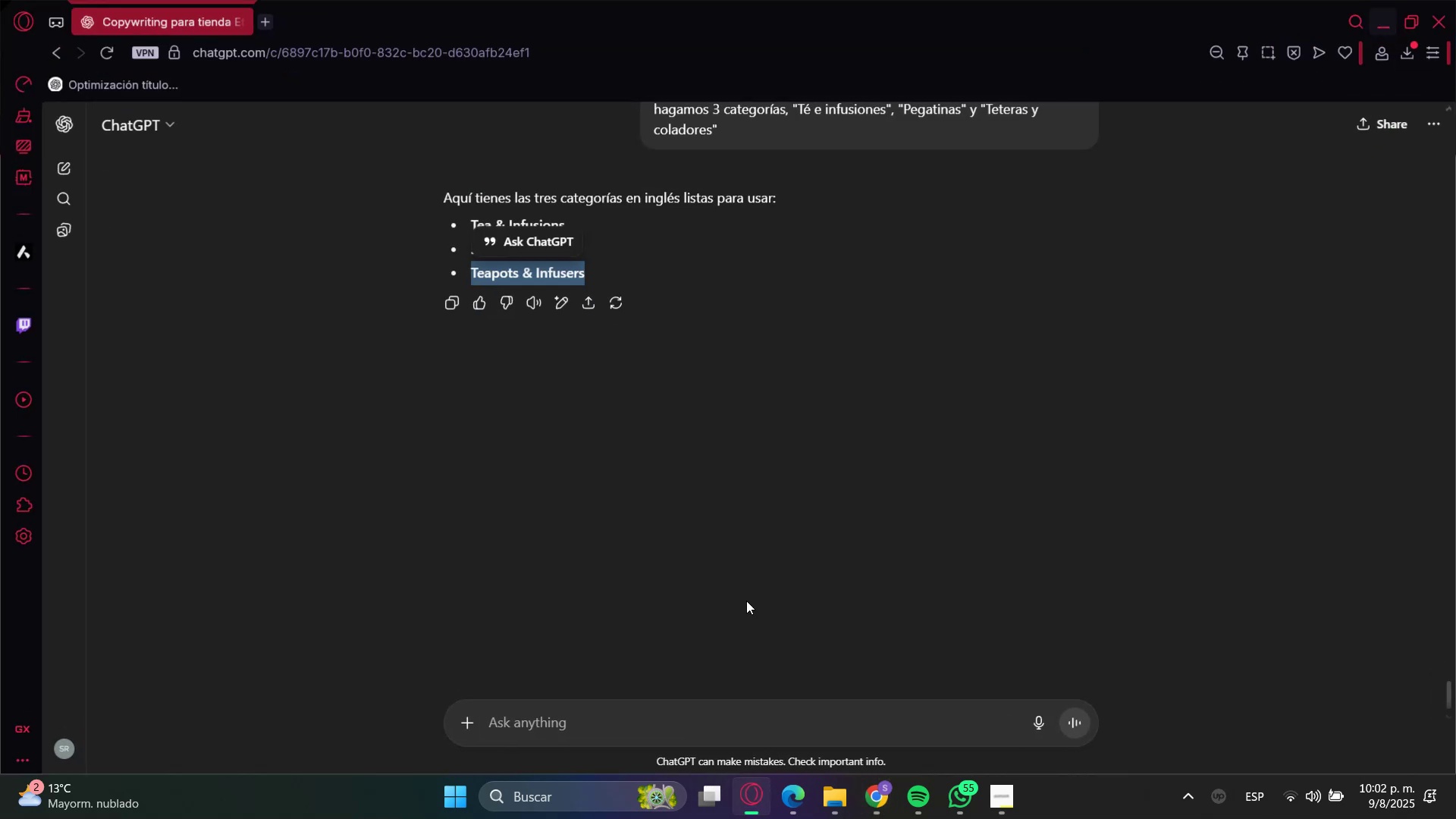 
scroll: coordinate [726, 513], scroll_direction: up, amount: 6.0
 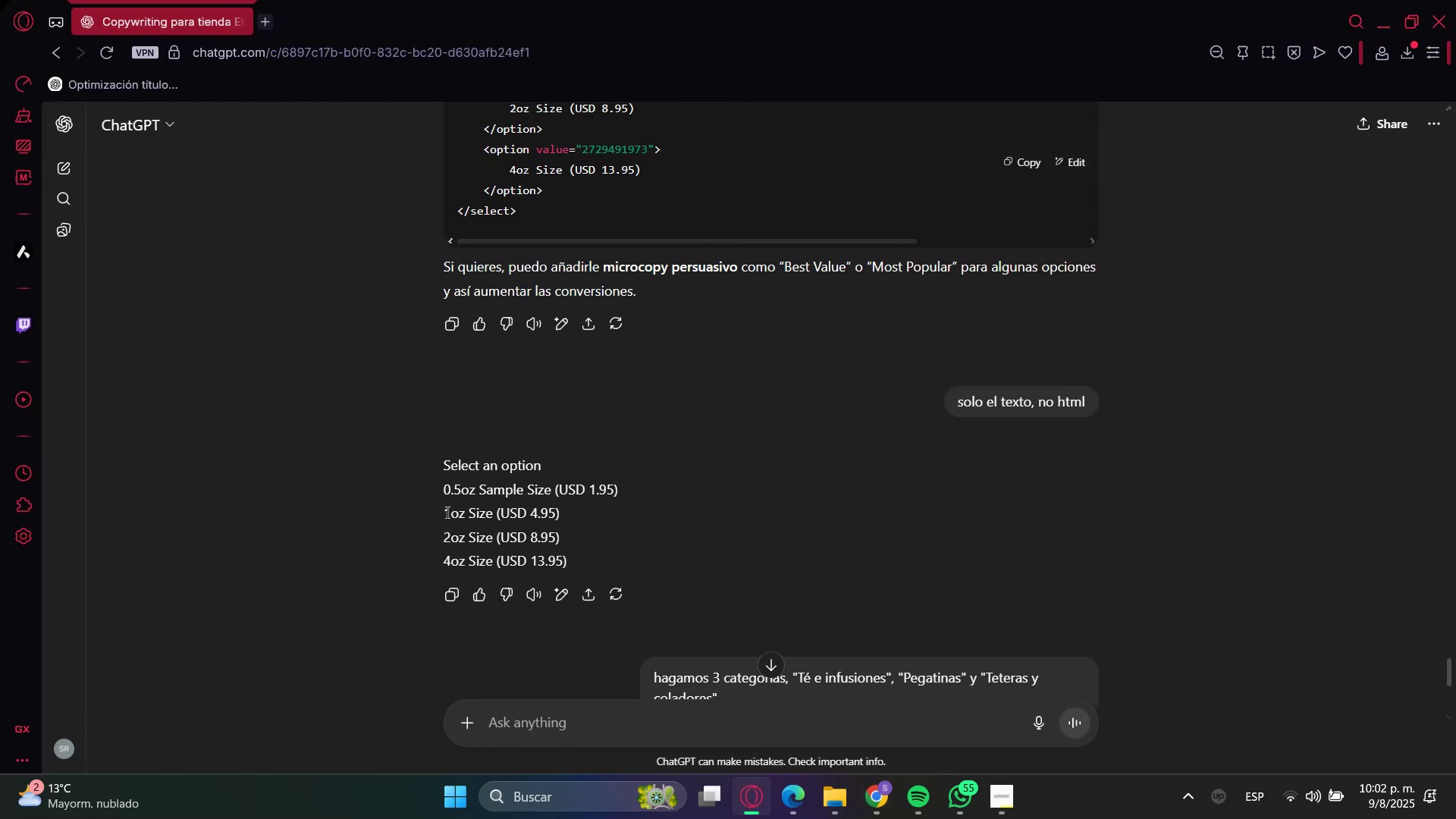 
left_click_drag(start_coordinate=[444, 491], to_coordinate=[532, 493])
 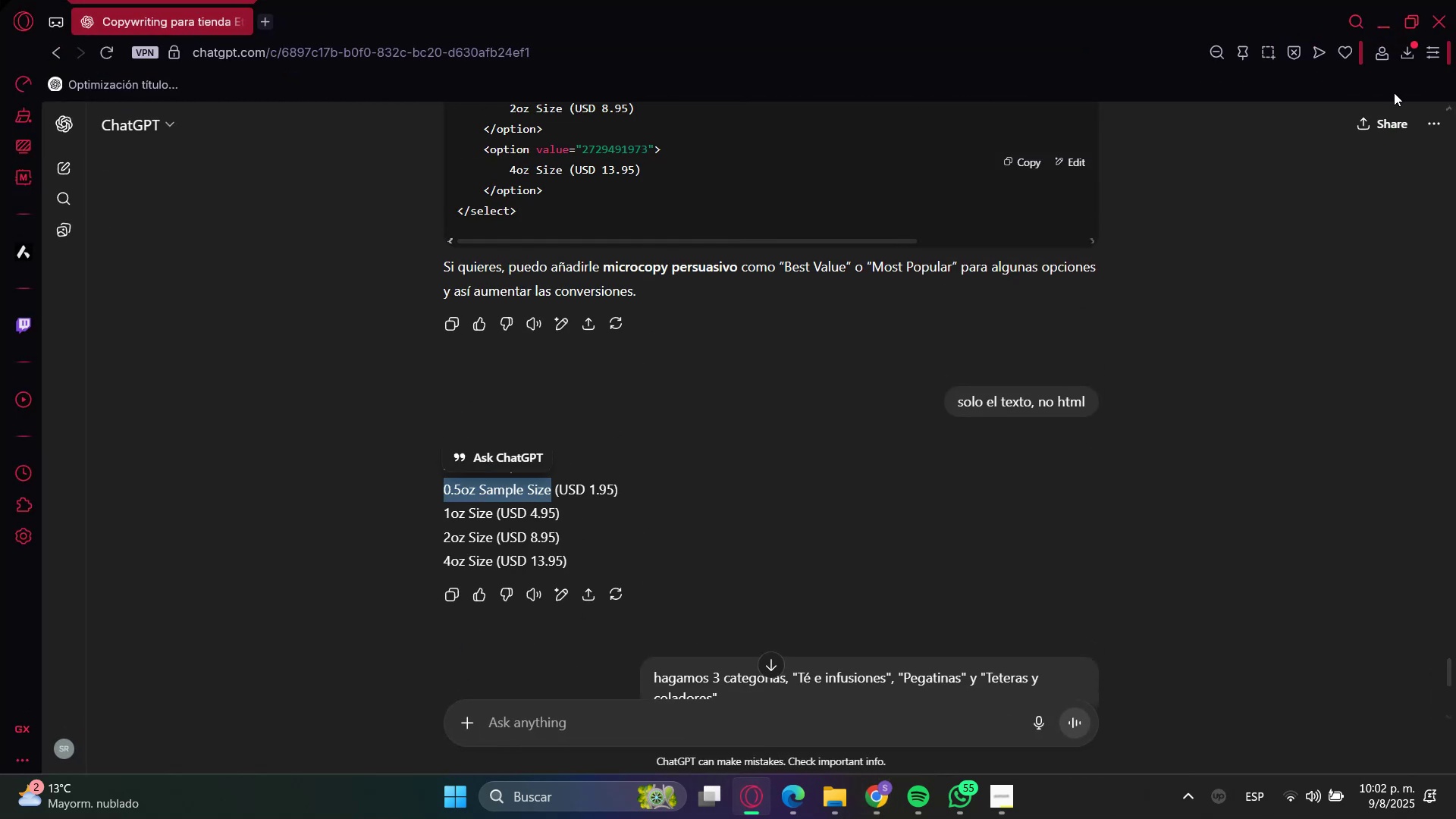 
key(Control+C)
 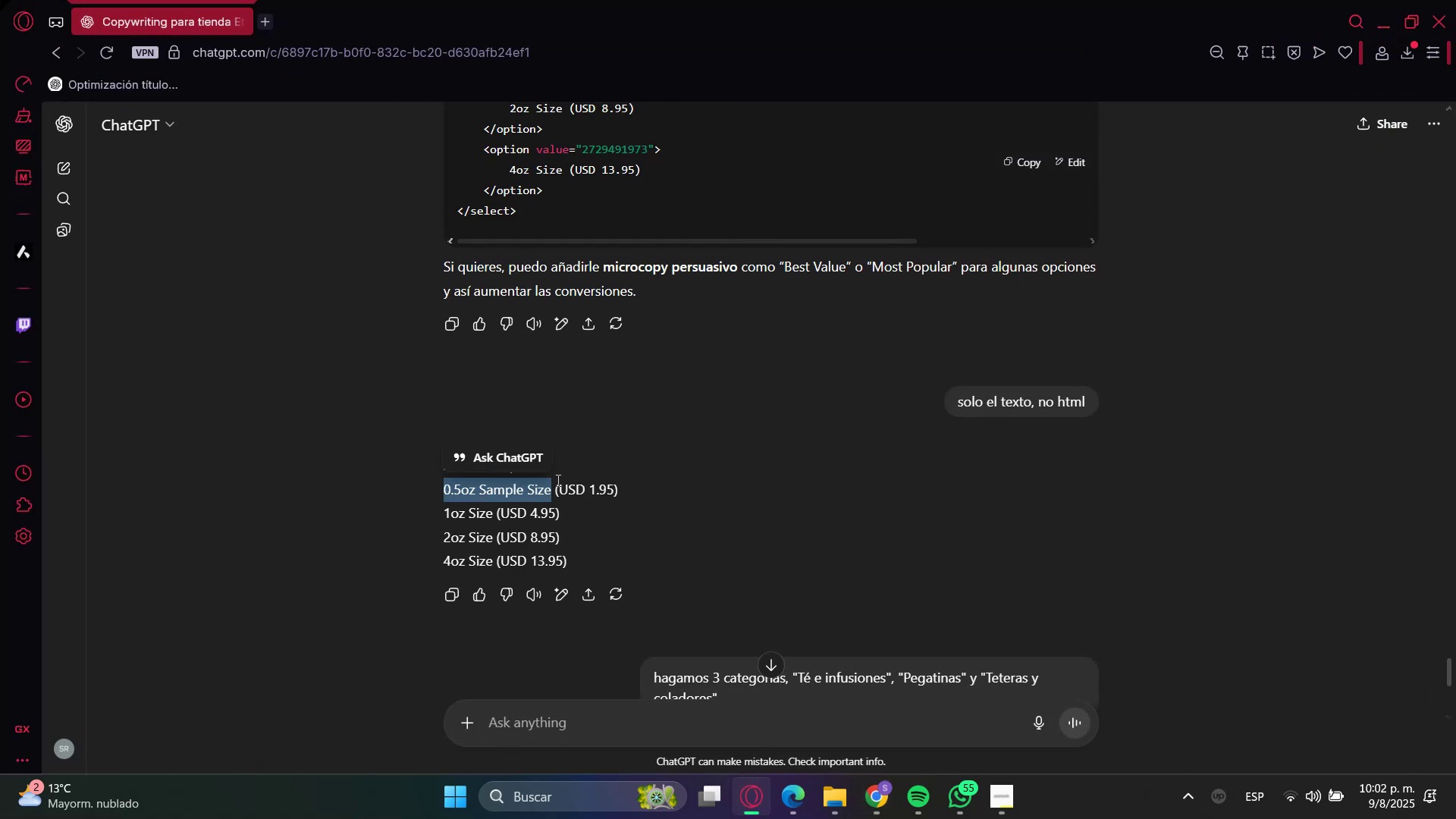 
key(Control+C)
 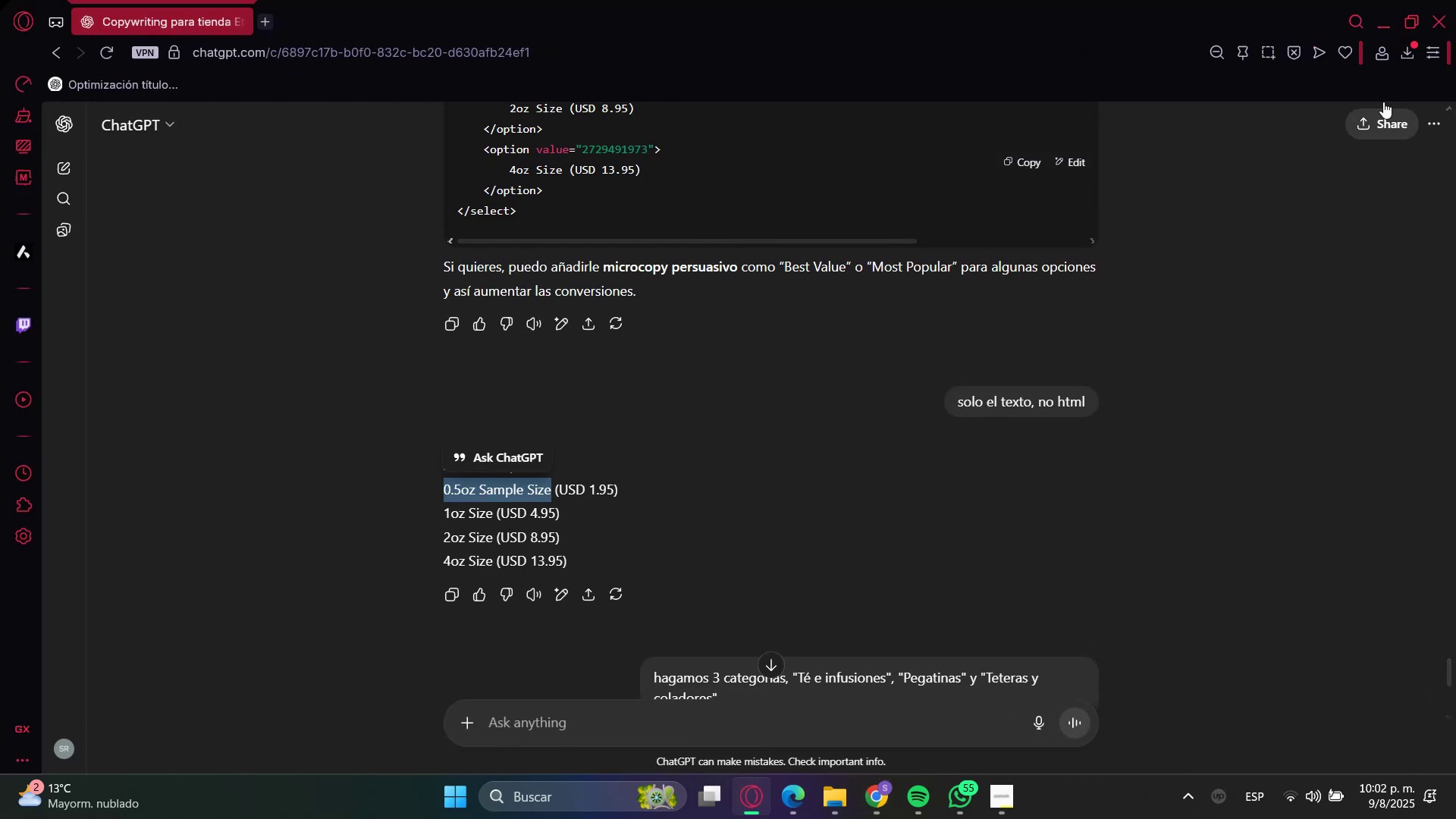 
key(Control+C)
 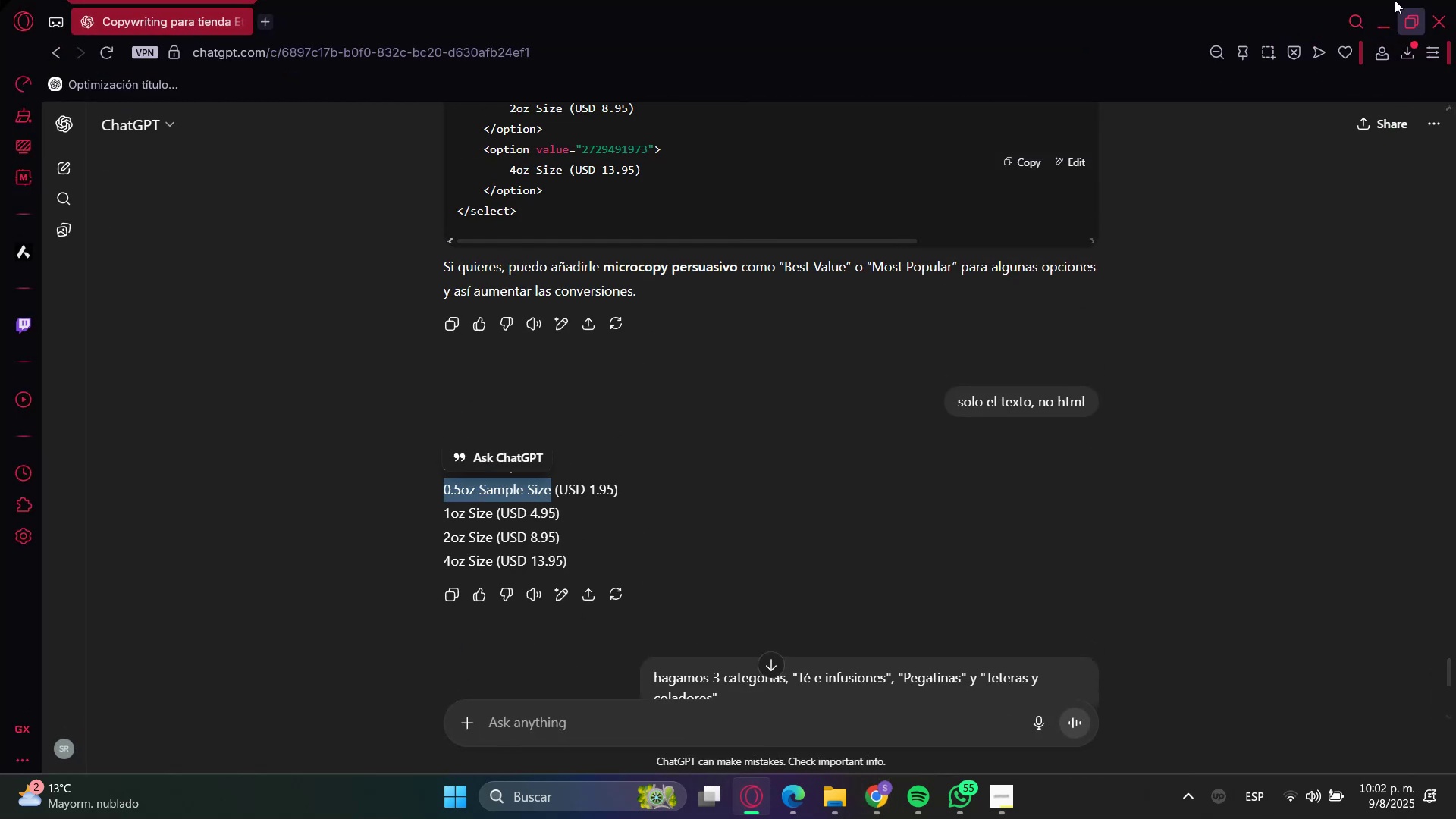 
key(Control+V)
 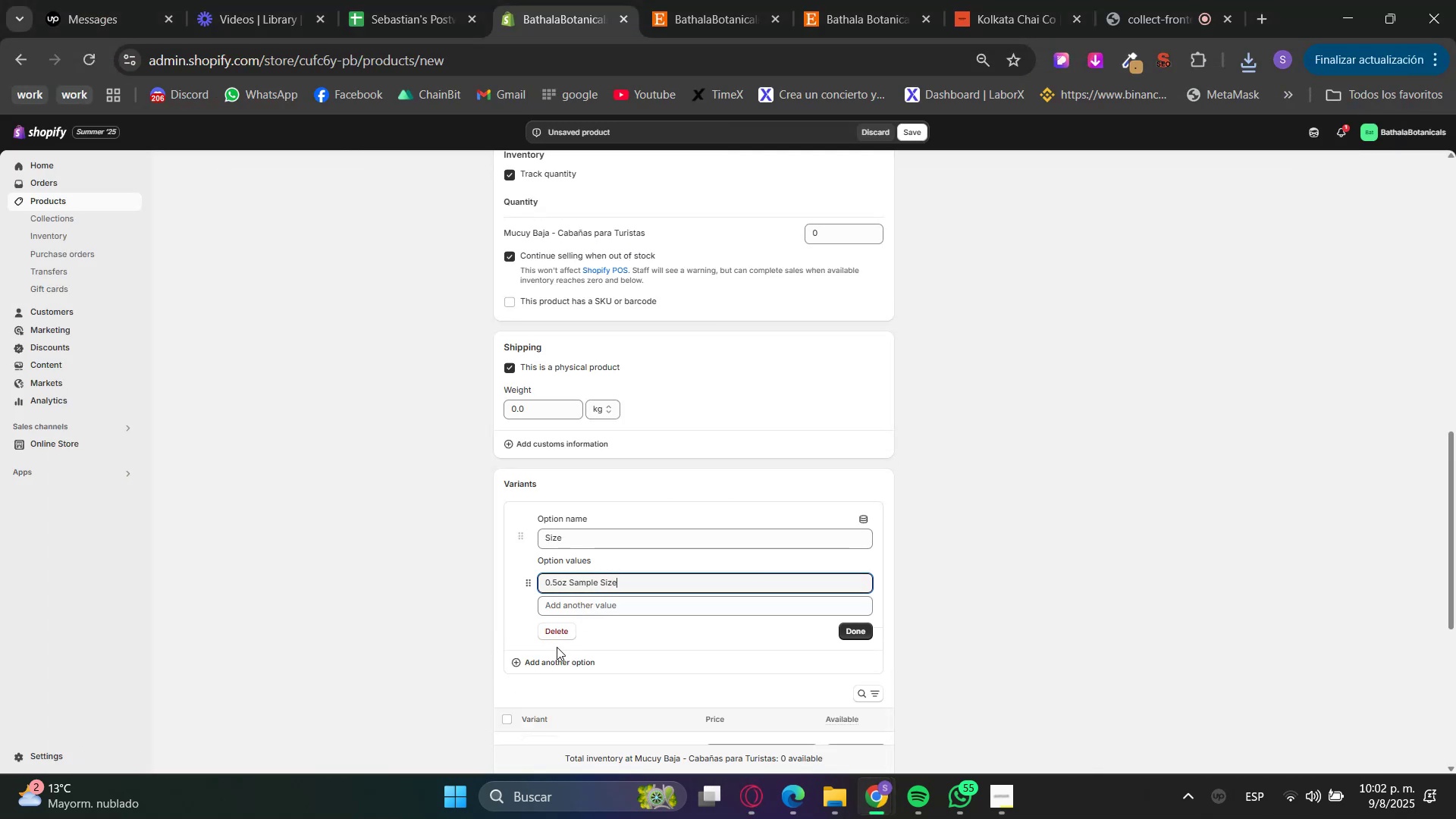 
scroll: coordinate [510, 621], scroll_direction: down, amount: 2.0
 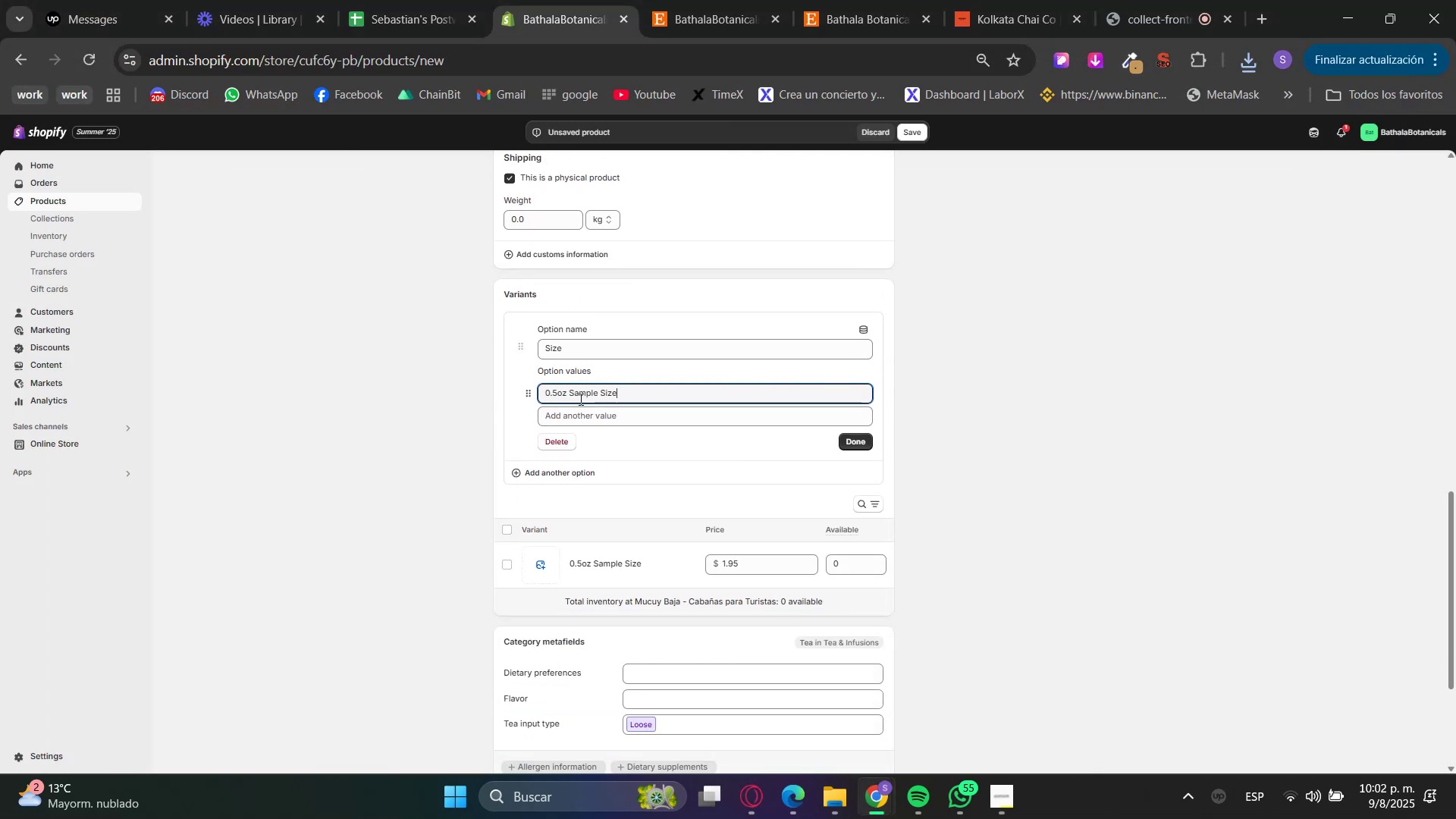 
left_click([579, 409])
 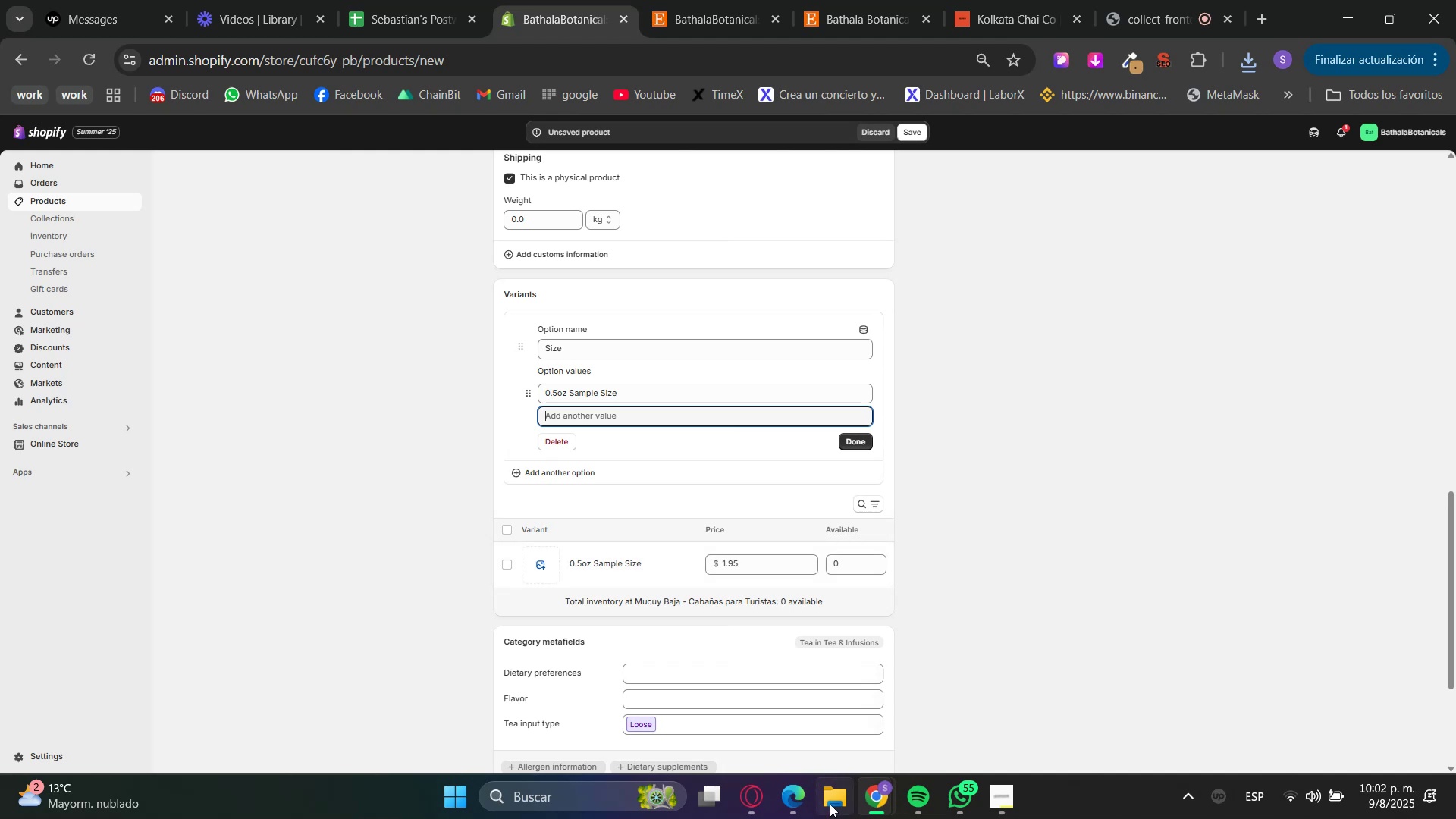 
left_click([758, 799])
 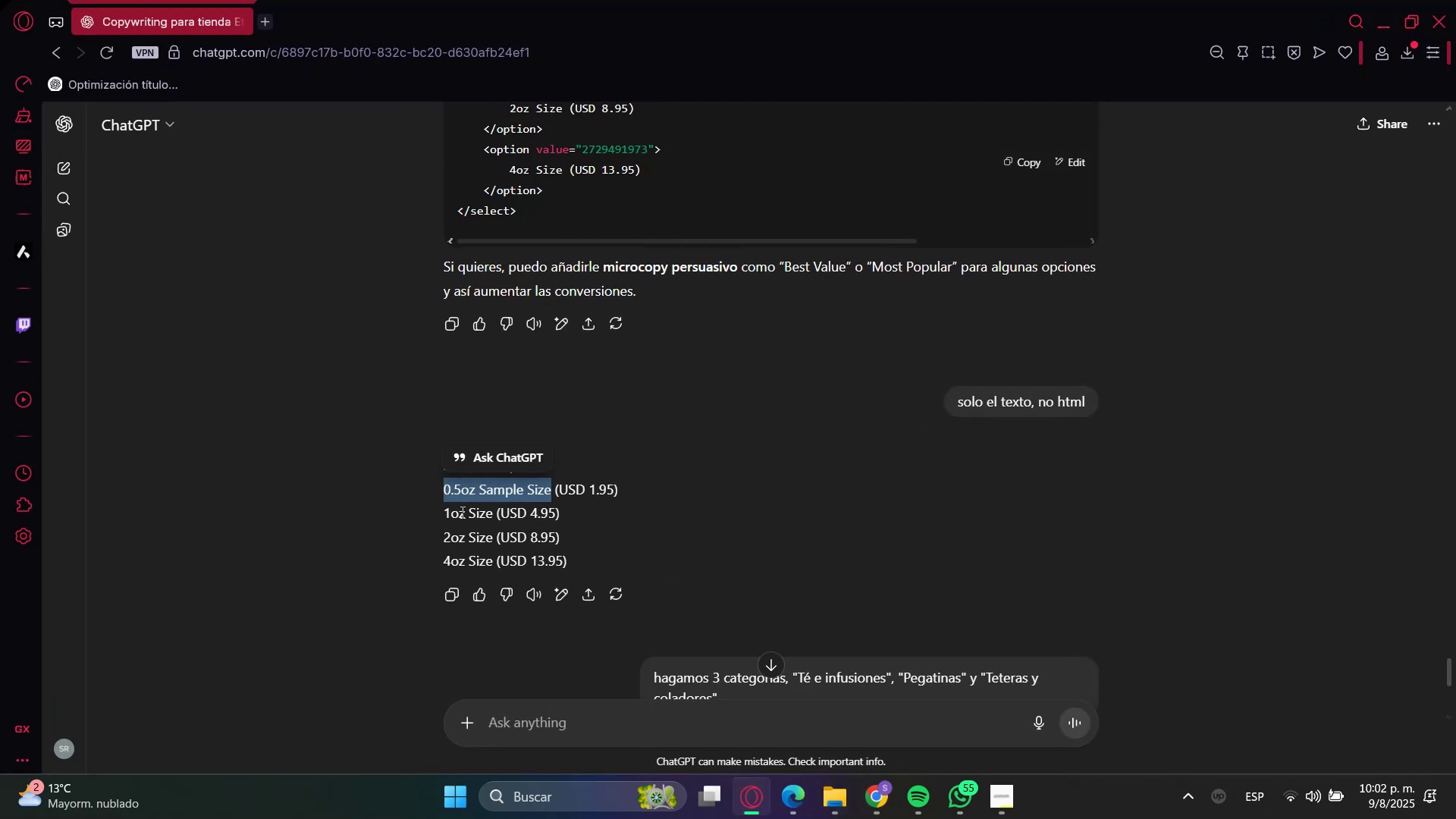 
left_click([454, 516])
 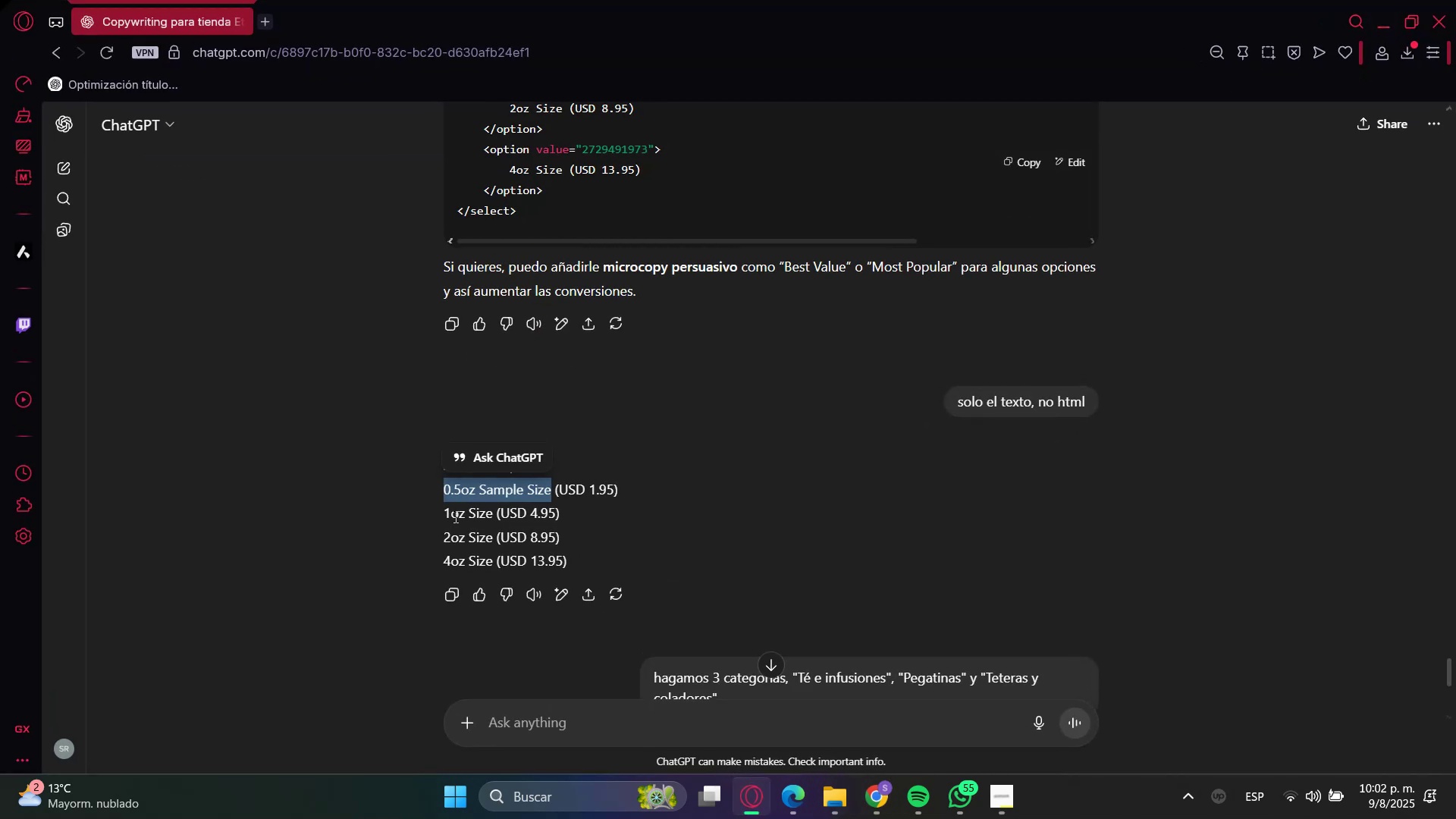 
left_click_drag(start_coordinate=[454, 516], to_coordinate=[482, 514])
 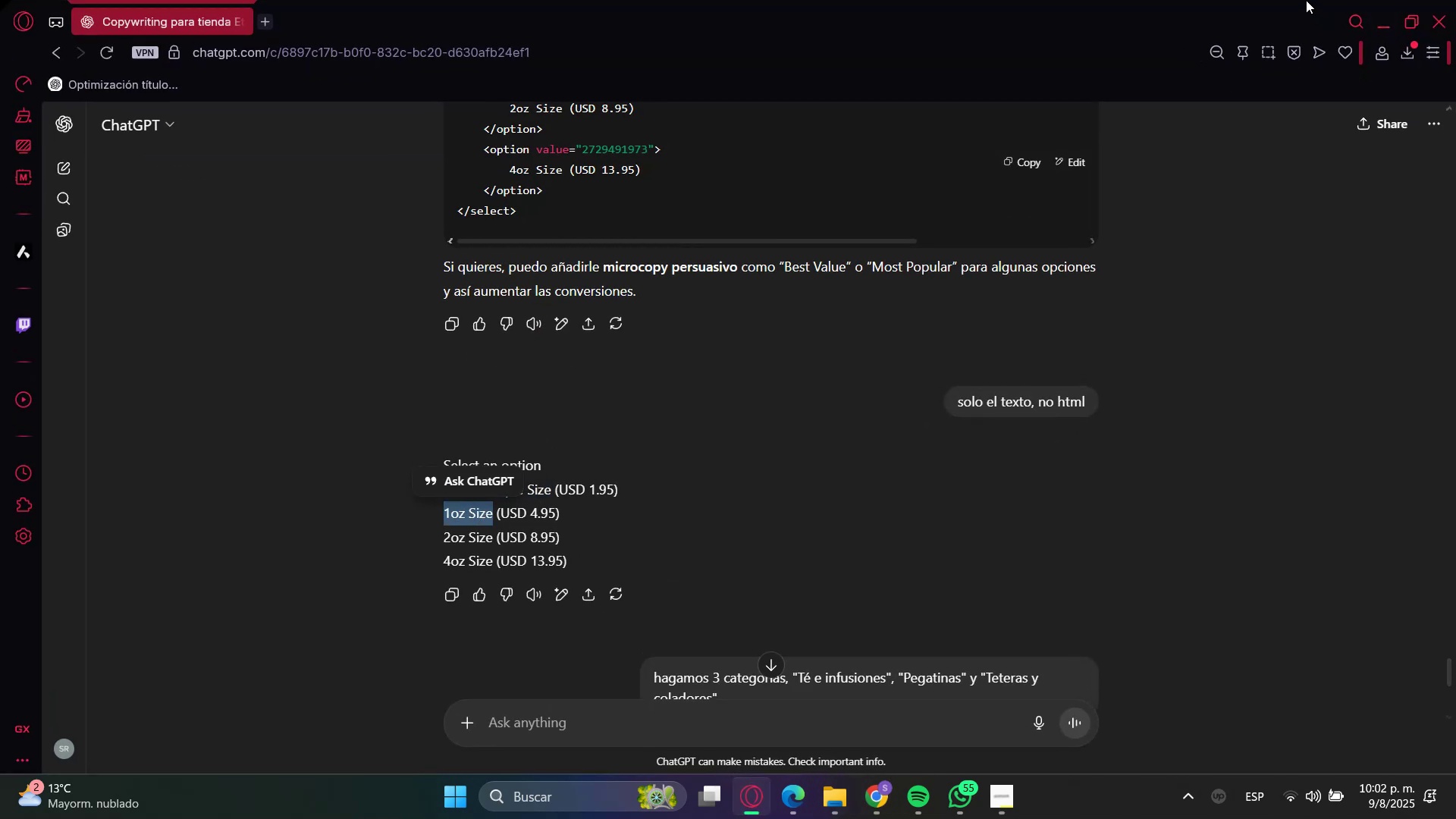 
key(Control+C)
 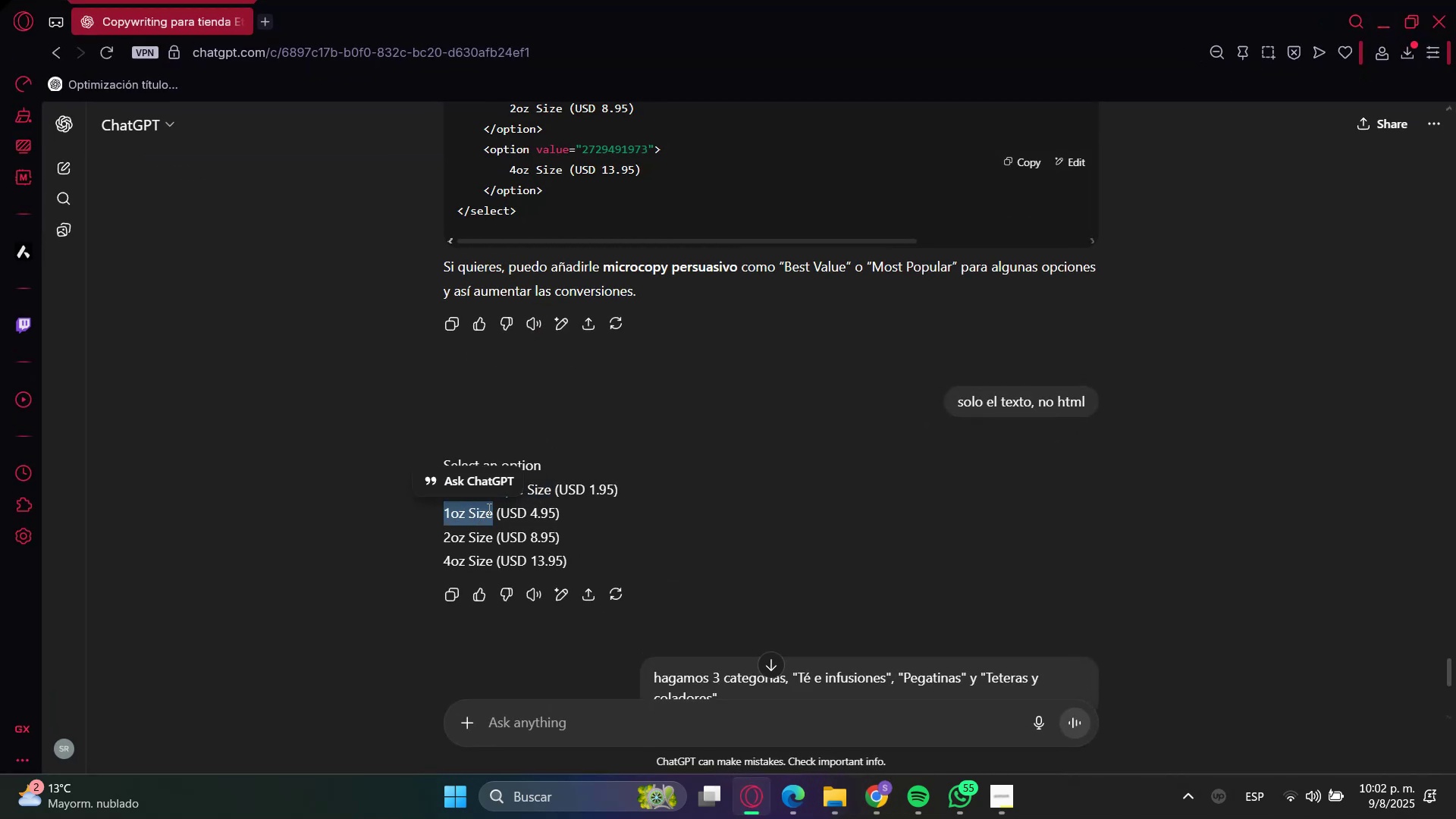 
key(Control+C)
 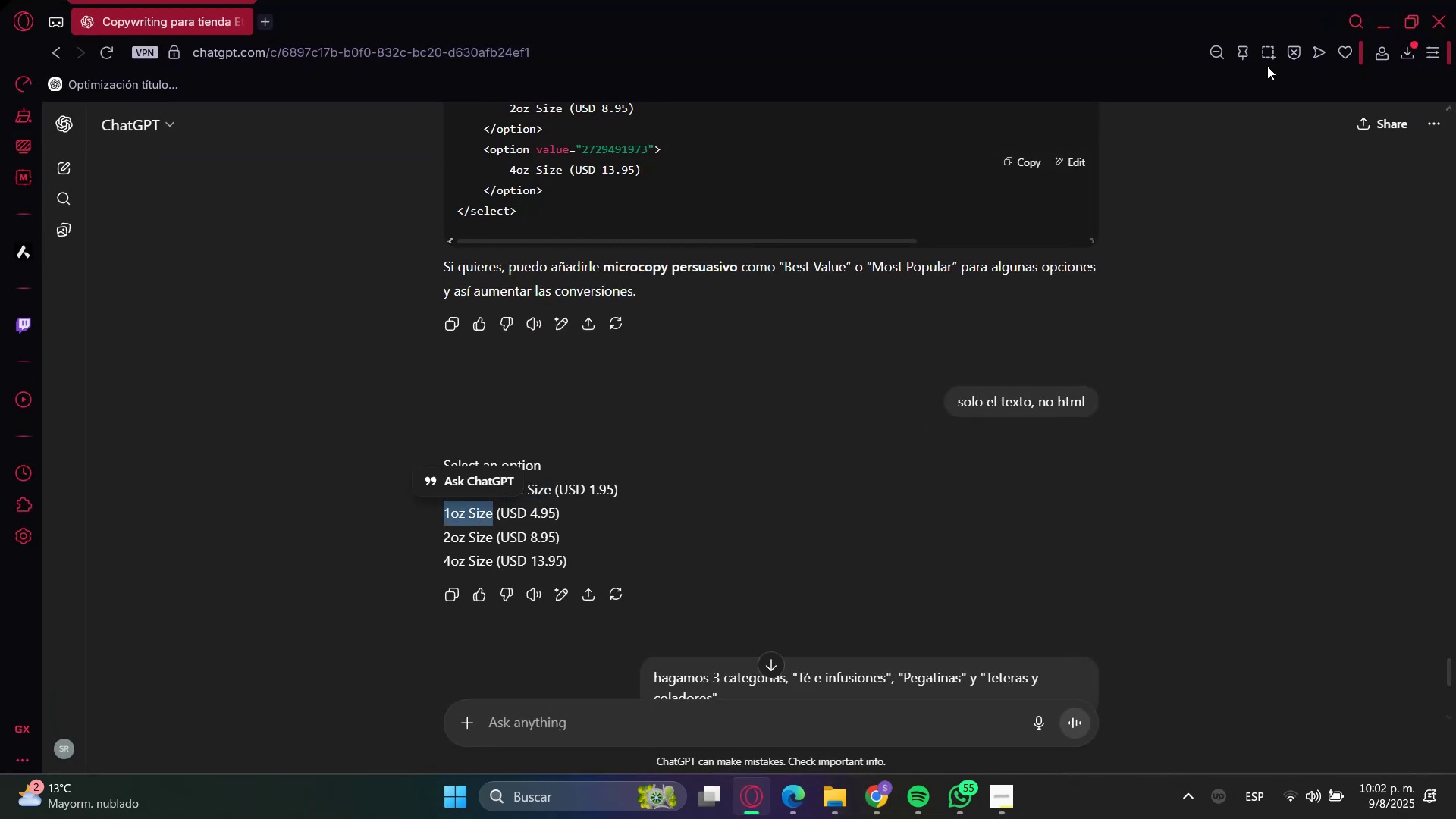 
key(Control+C)
 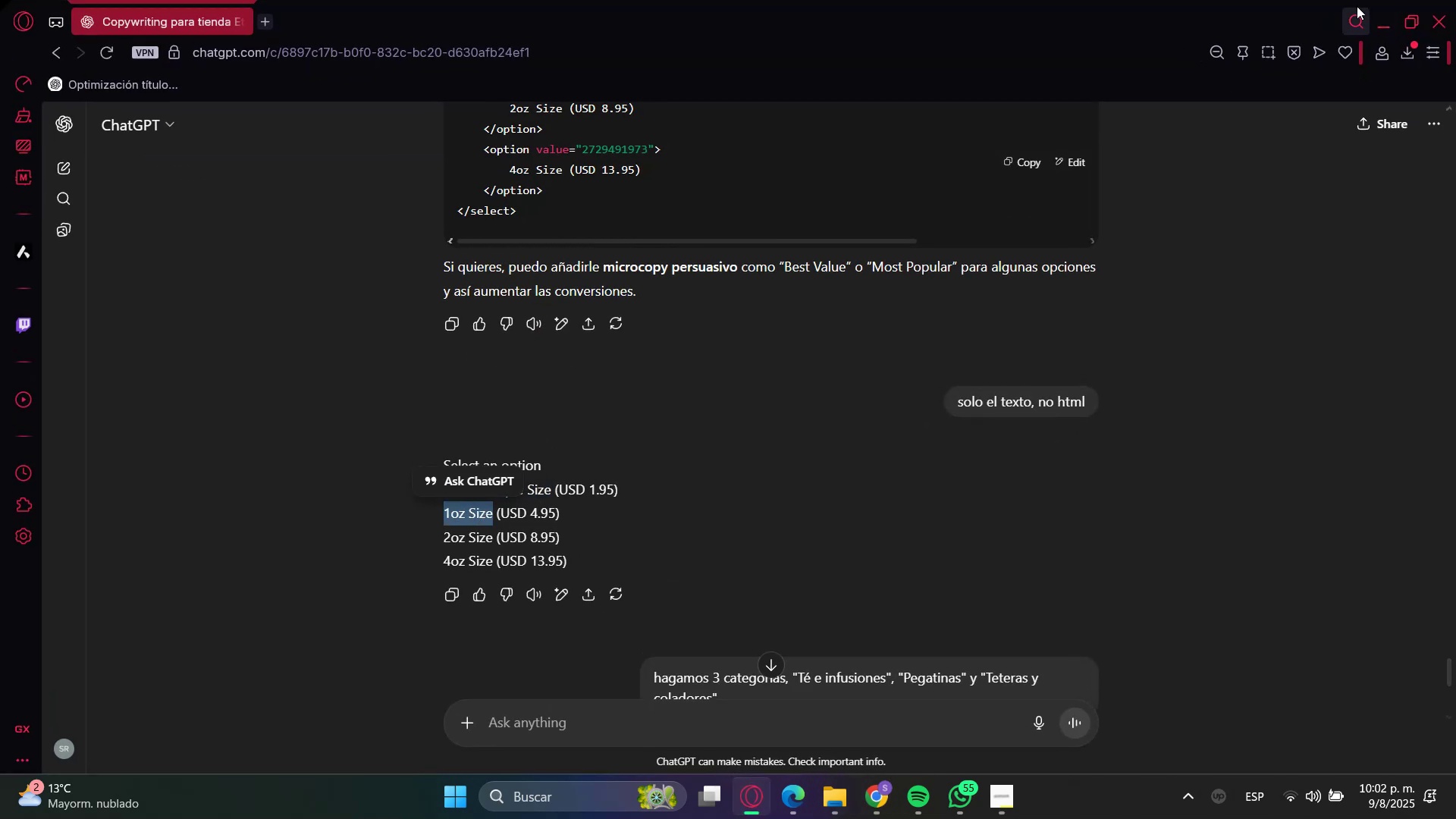 
left_click([1364, 14])
 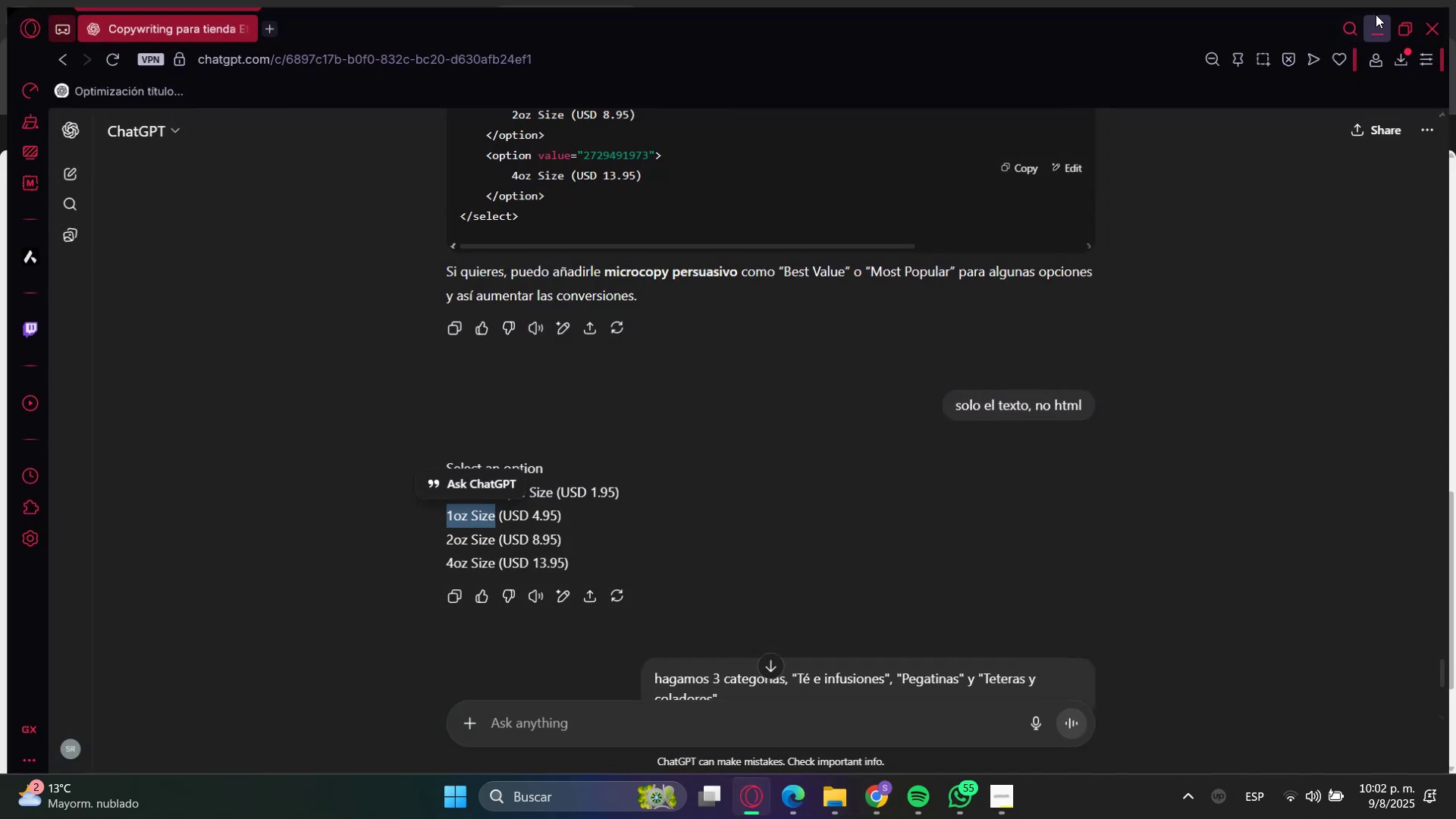 
hold_key(key=ControlLeft, duration=1.13)
 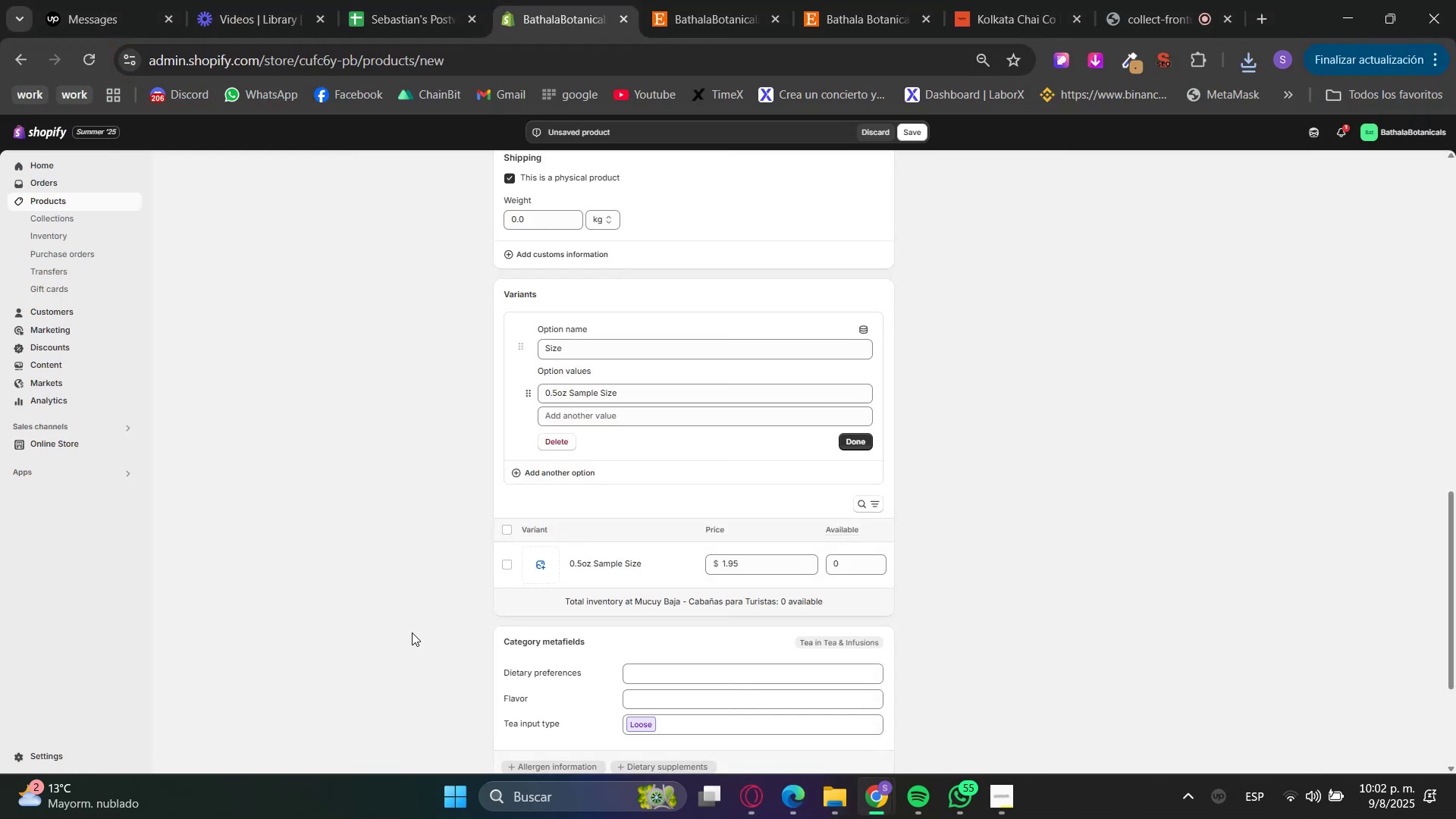 
scroll: coordinate [508, 572], scroll_direction: down, amount: 2.0
 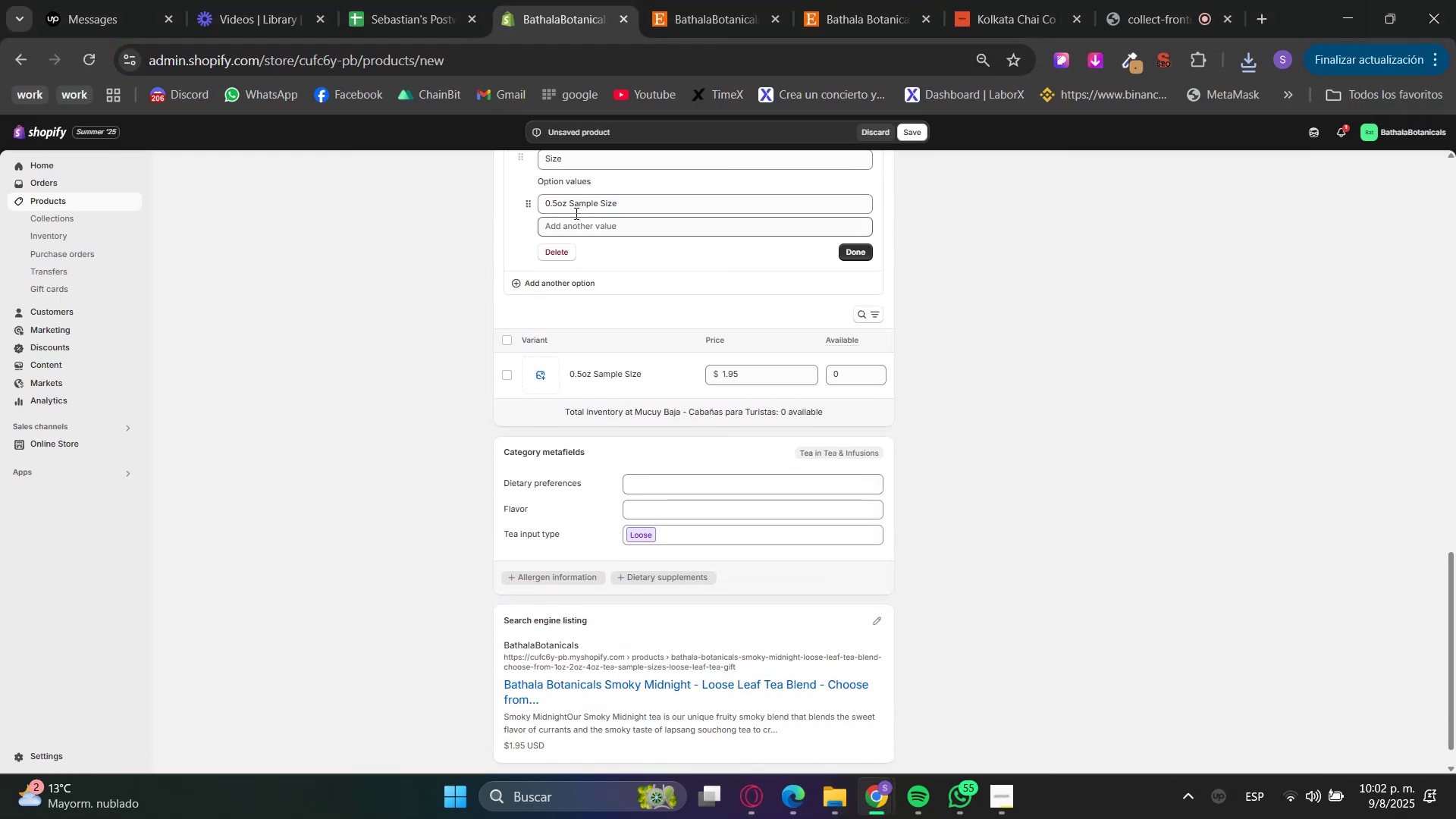 
double_click([583, 228])
 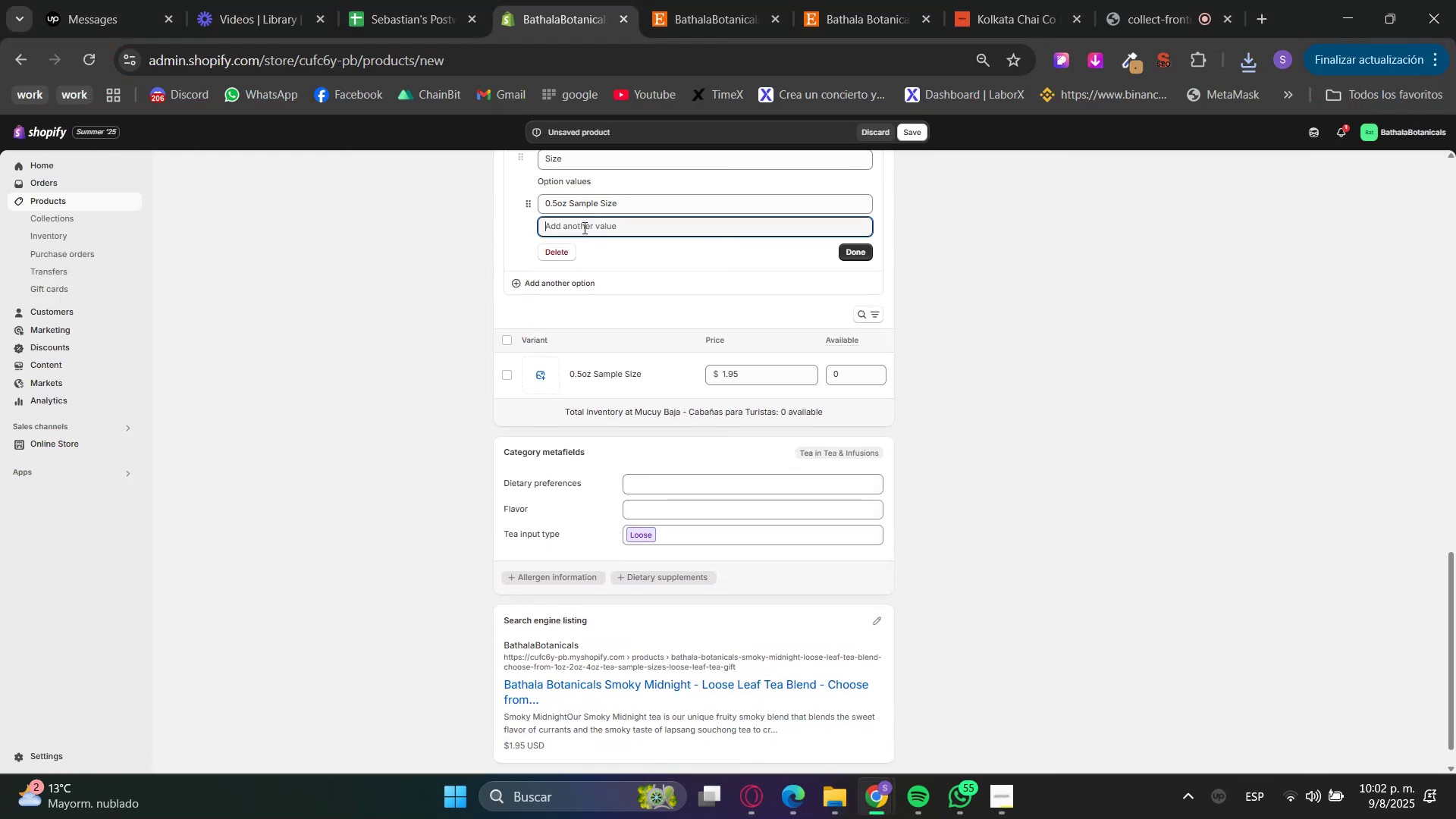 
key(Control+V)
 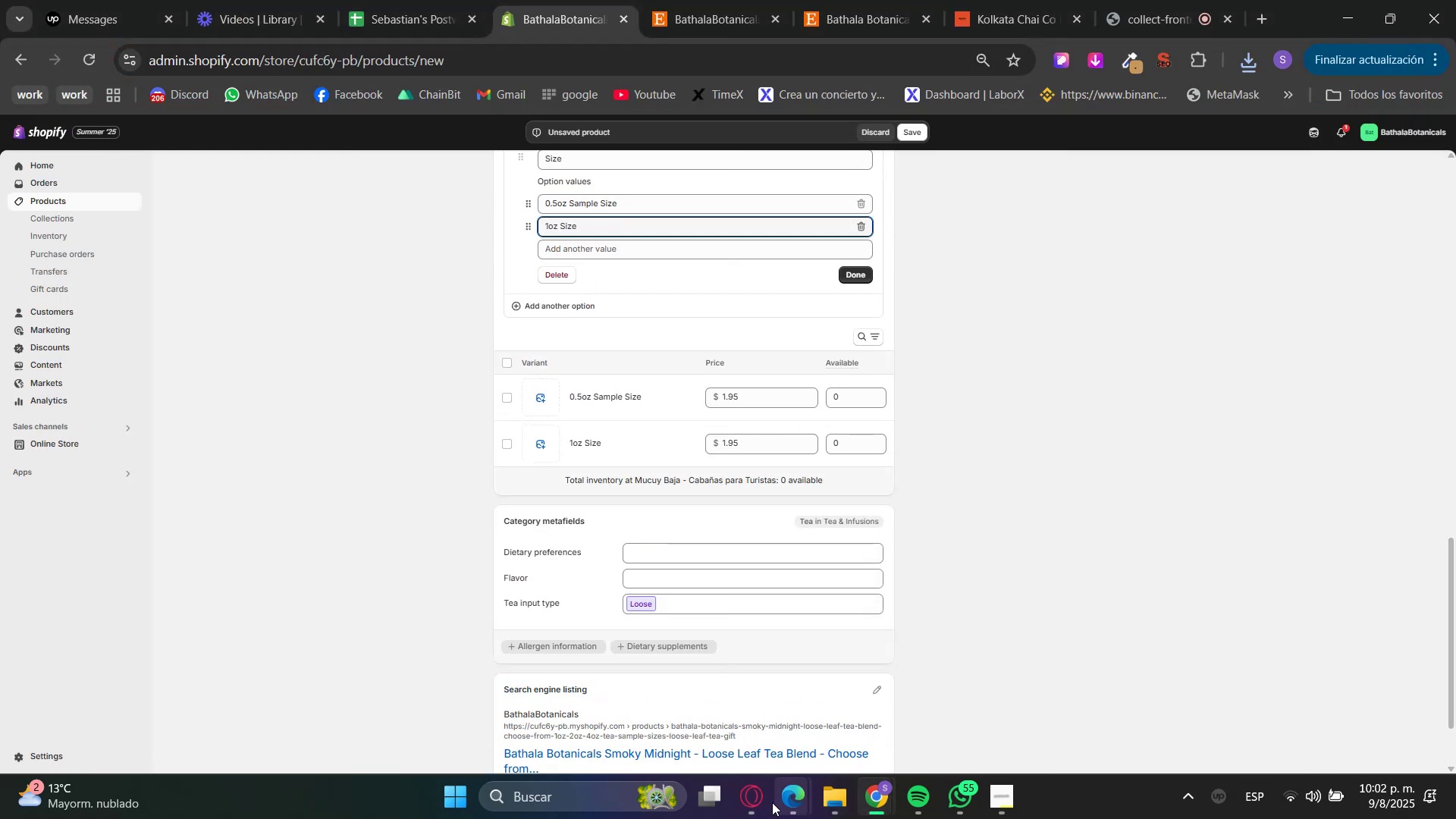 
left_click([762, 802])
 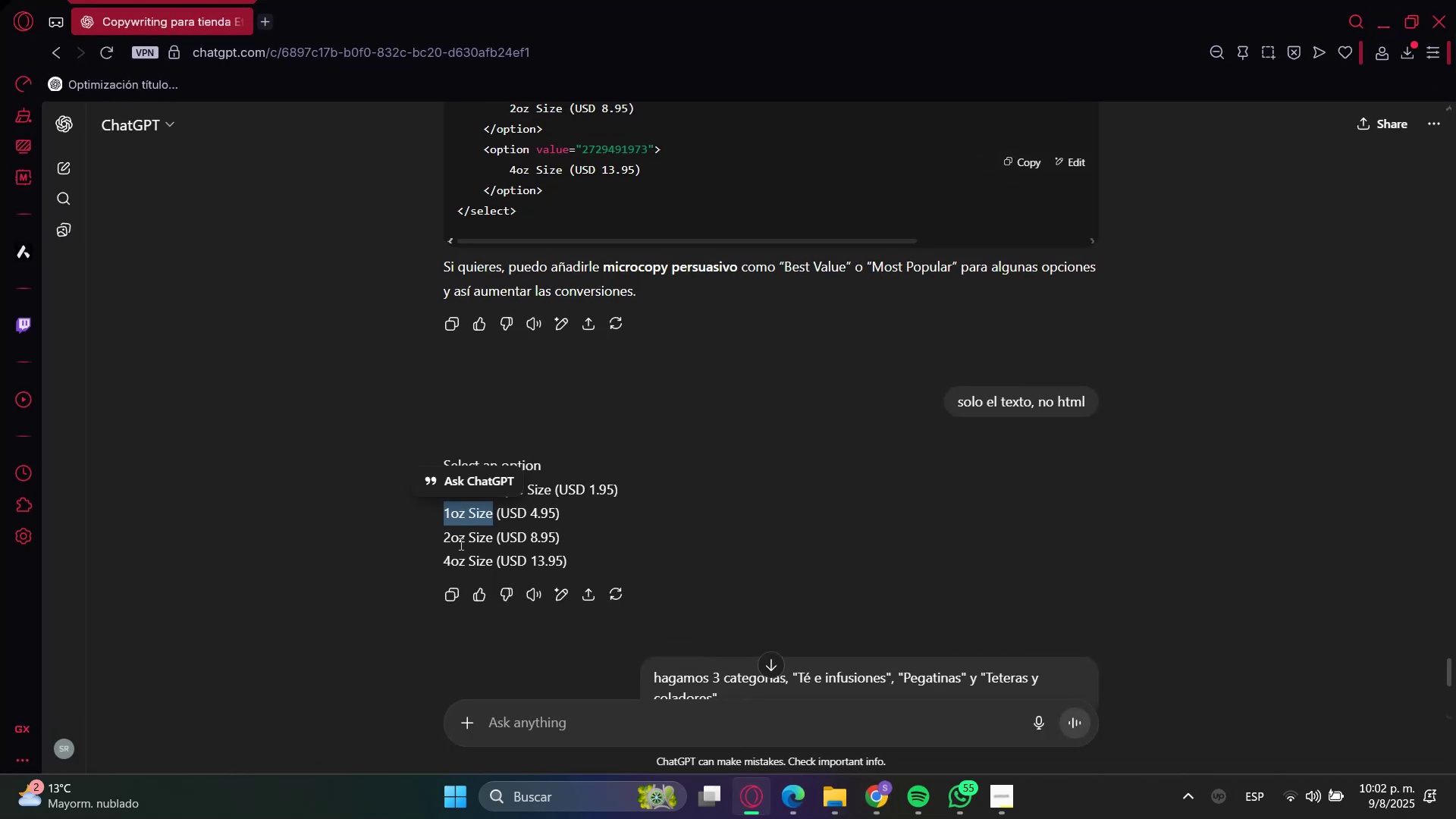 
left_click([452, 539])
 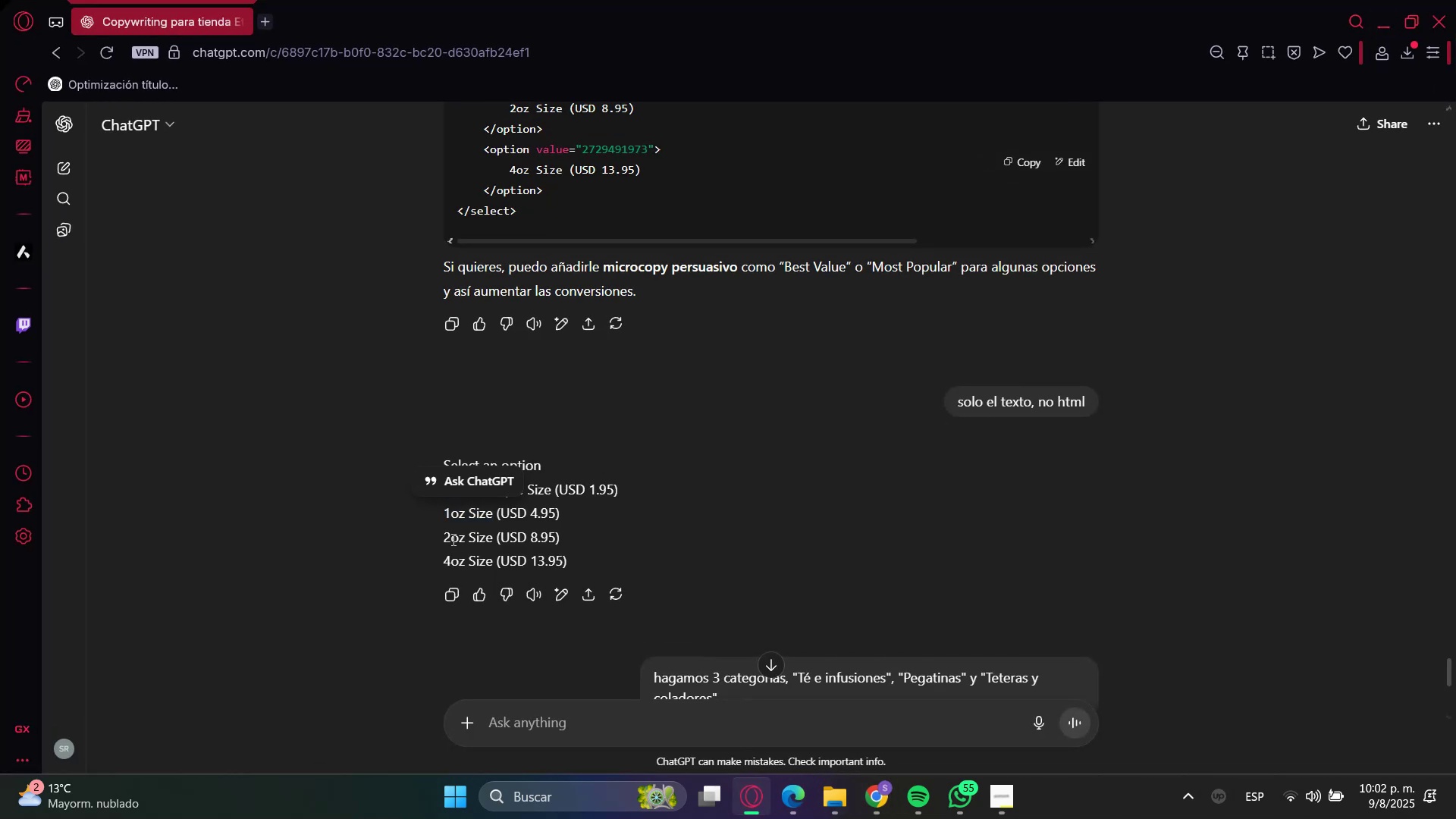 
left_click_drag(start_coordinate=[452, 539], to_coordinate=[478, 538])
 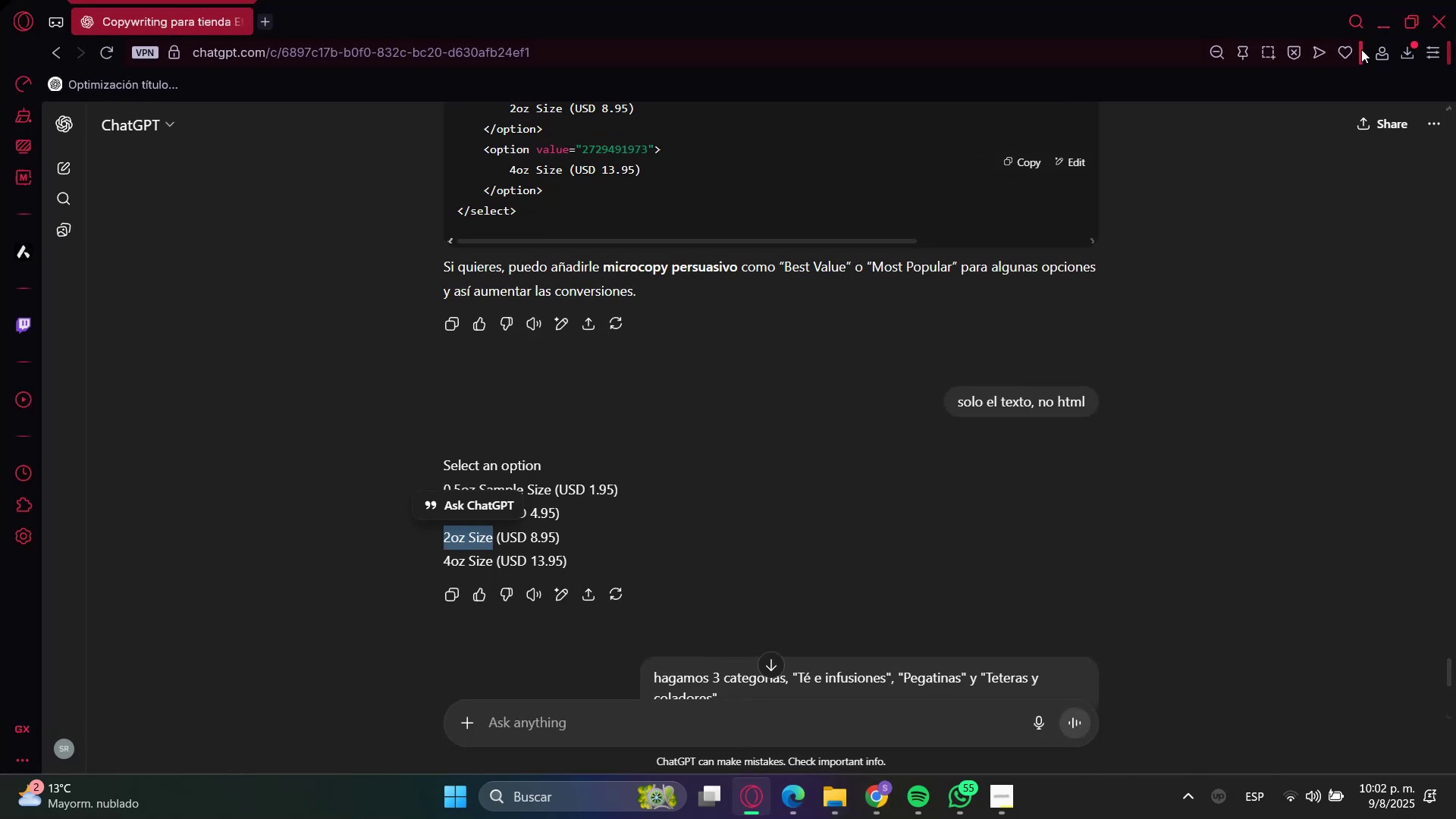 
key(Control+C)
 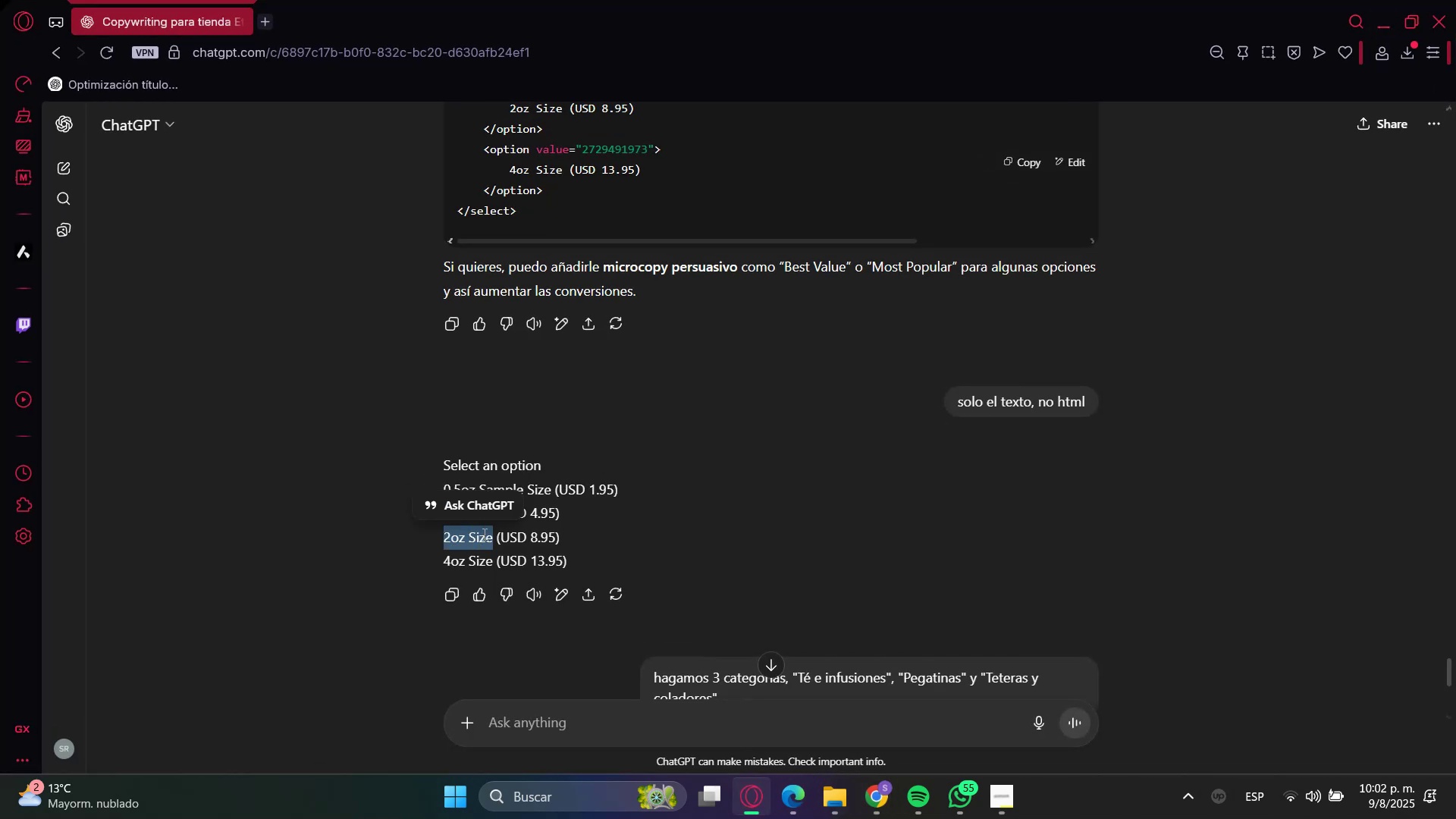 
key(Control+C)
 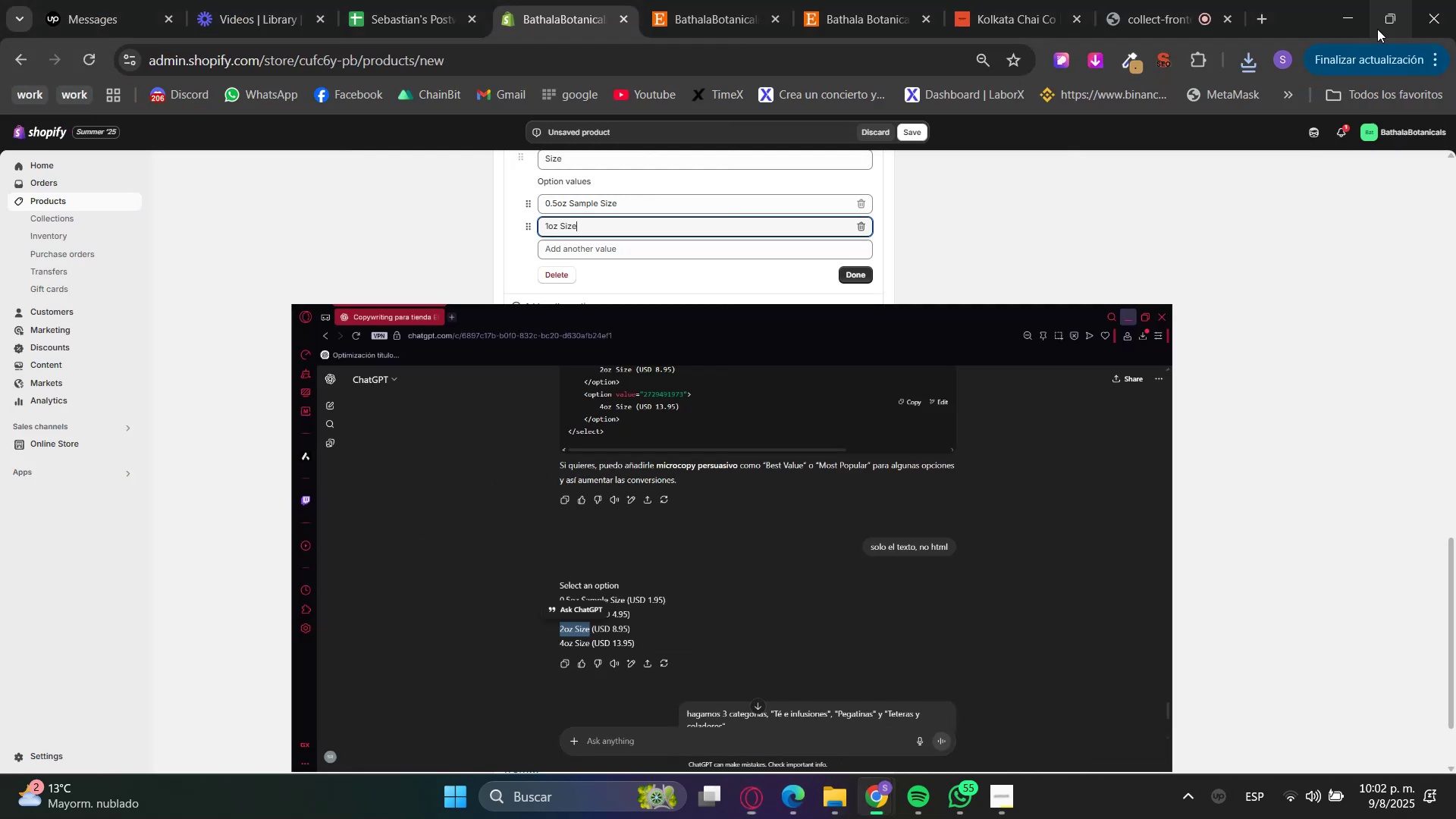 
hold_key(key=ControlLeft, duration=0.63)
 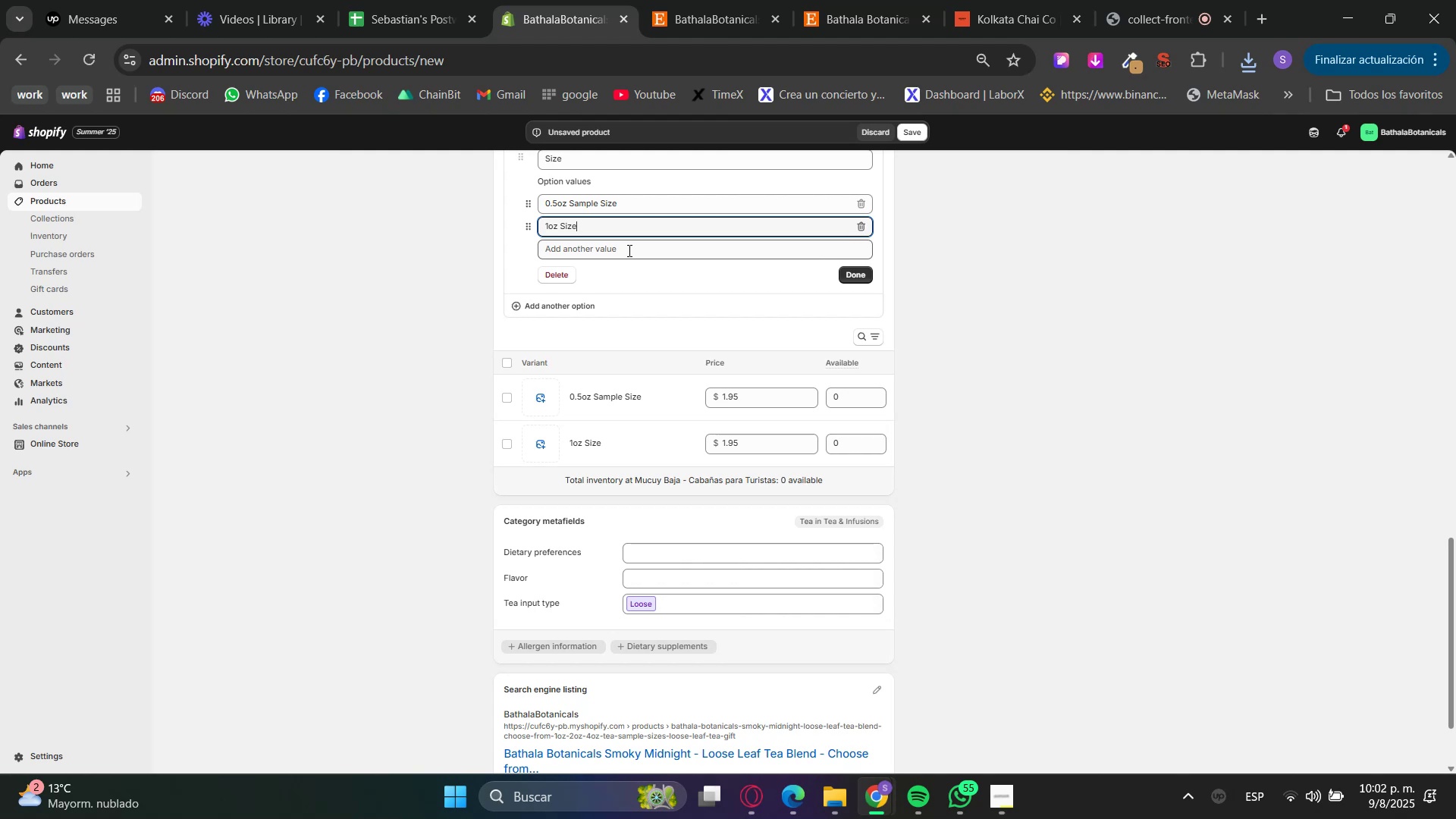 
left_click([628, 249])
 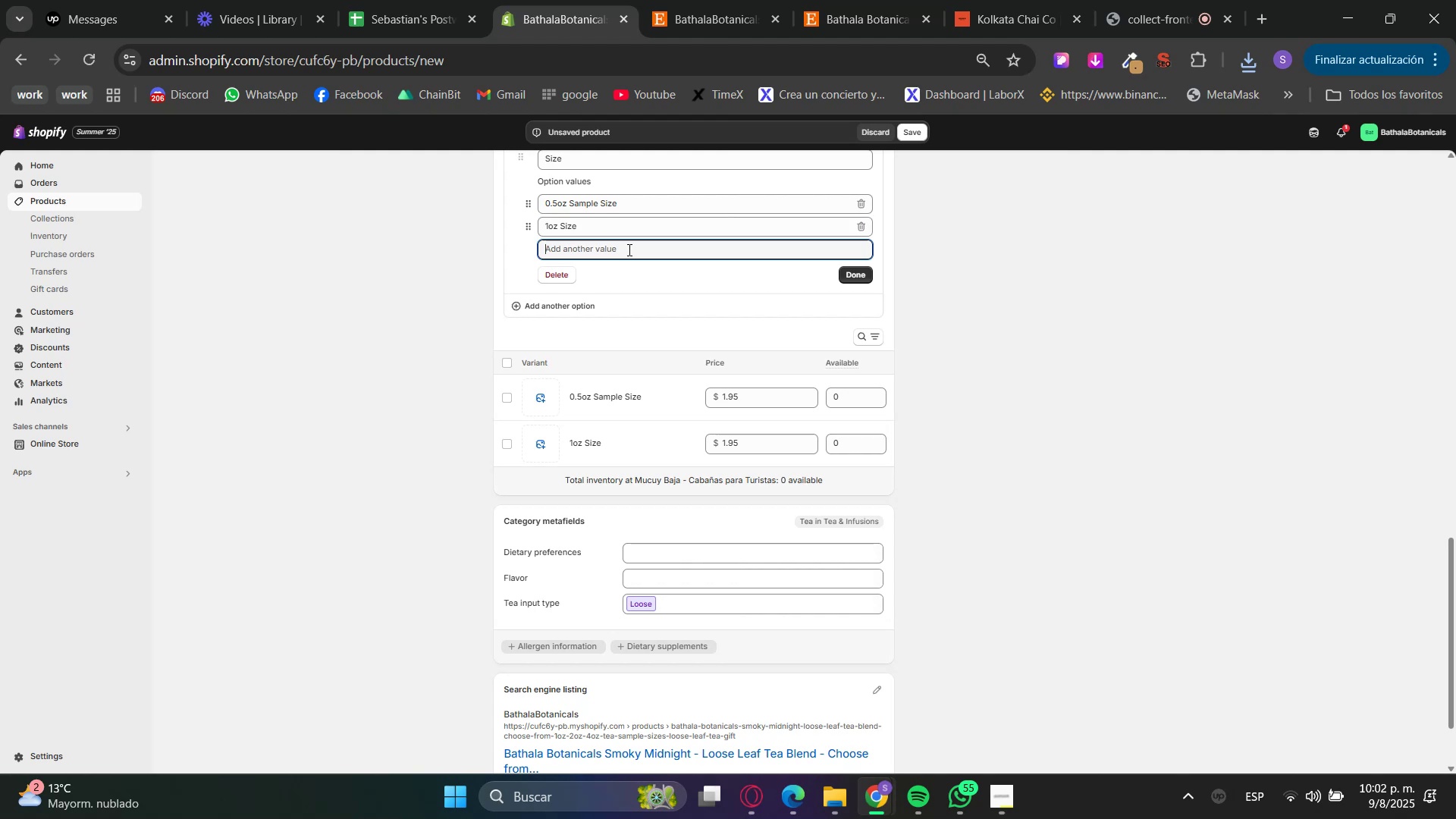 
key(Control+ControlLeft)
 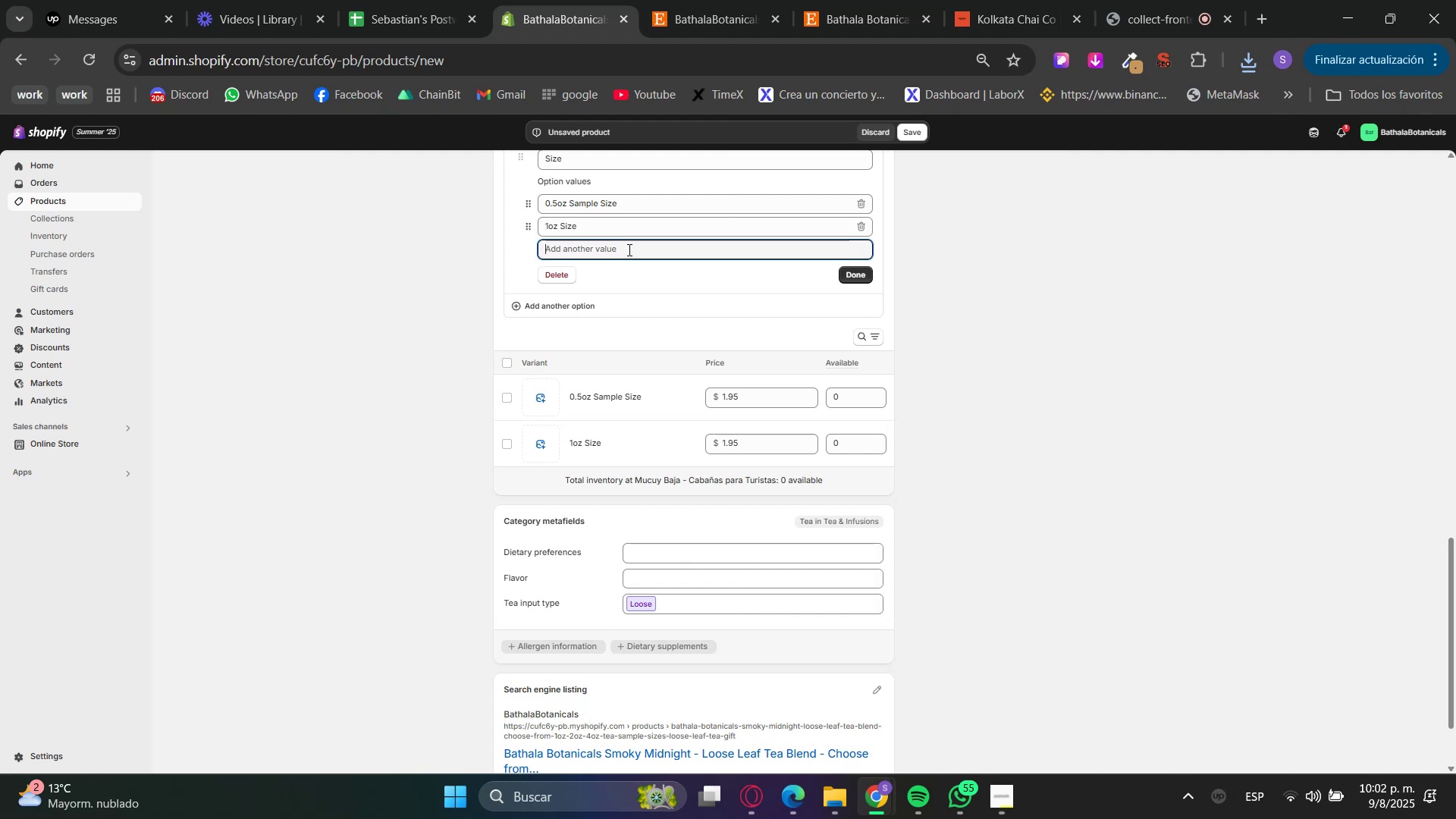 
key(Control+V)
 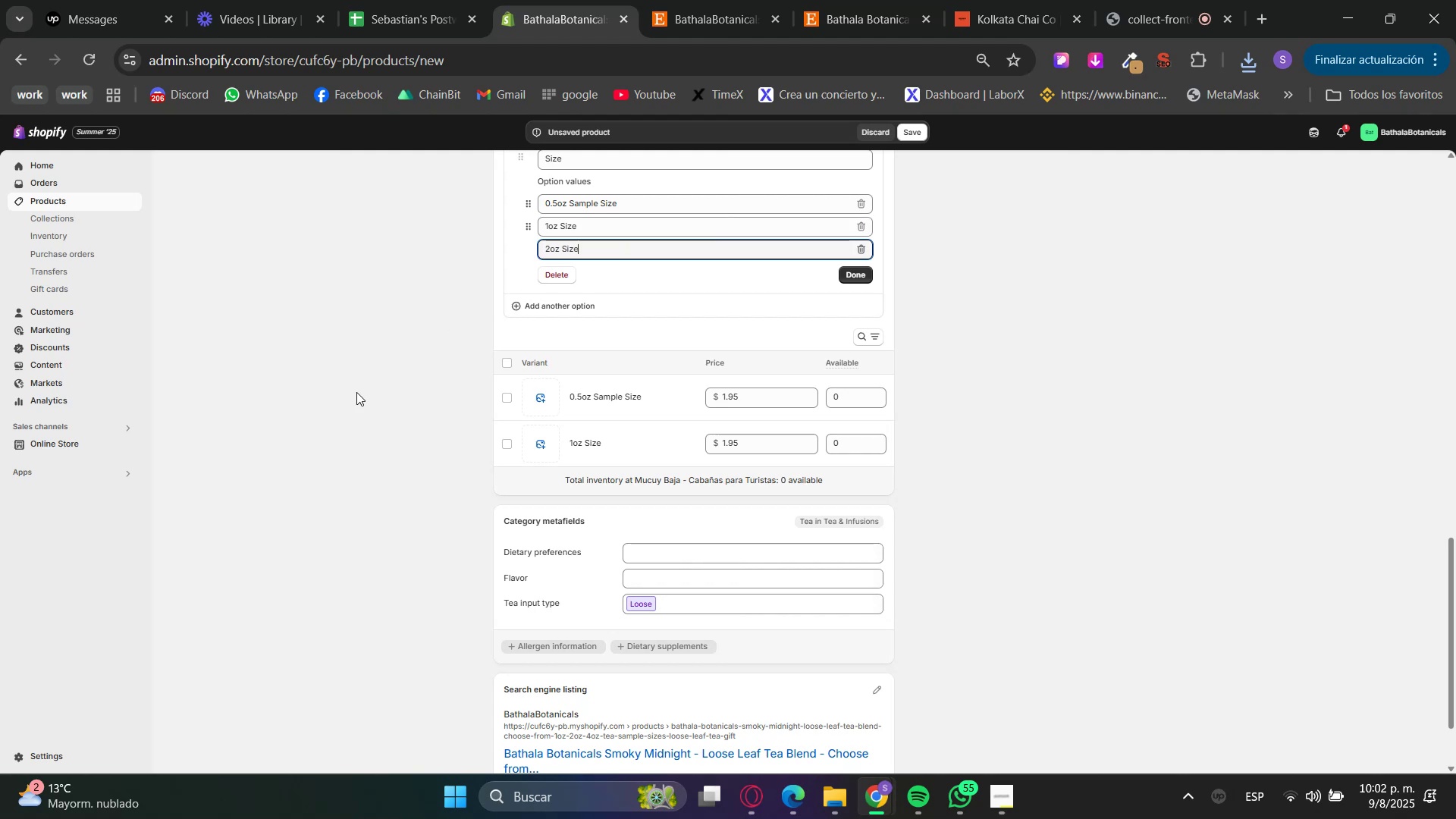 
scroll: coordinate [351, 400], scroll_direction: up, amount: 1.0
 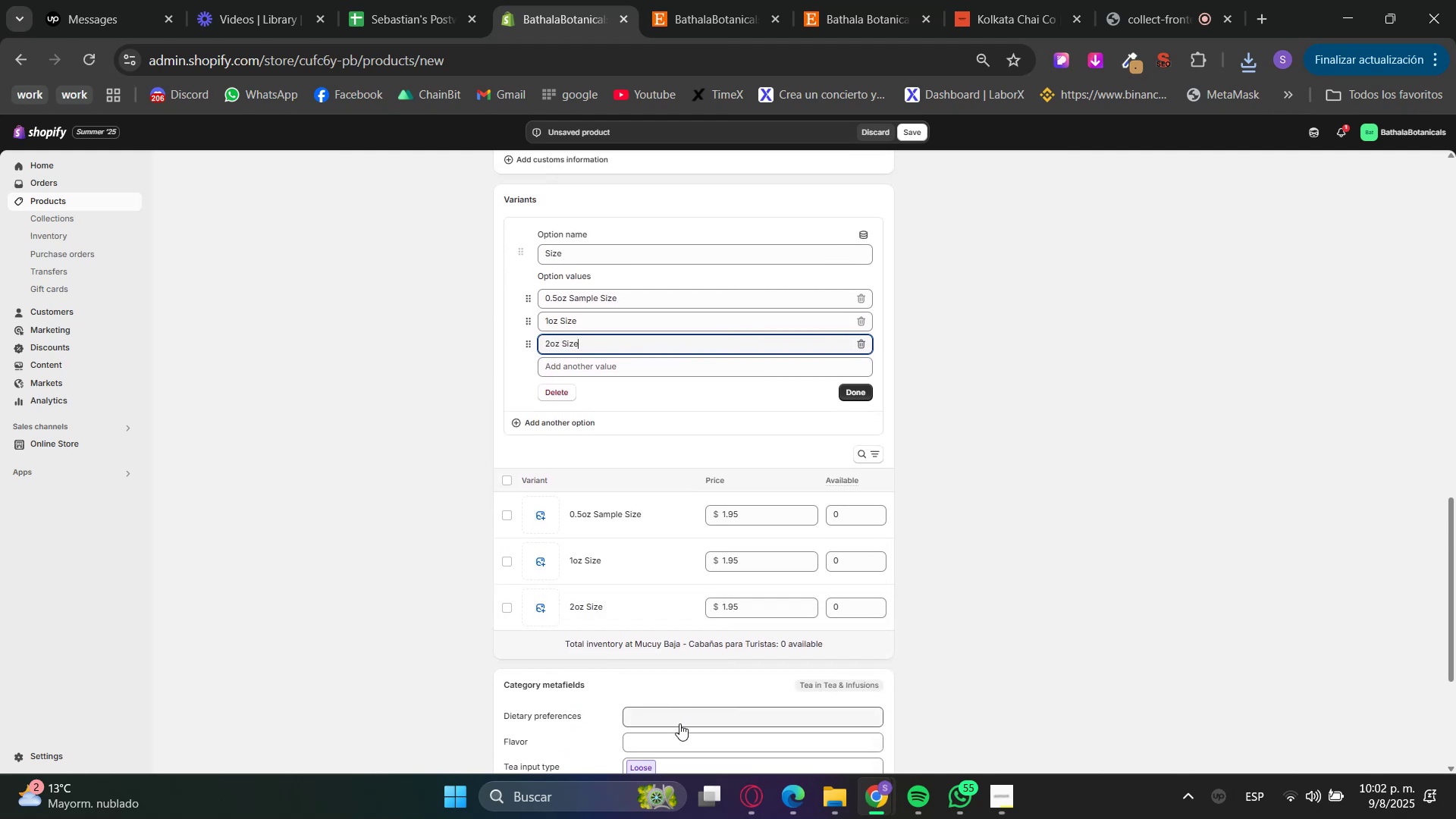 
left_click([753, 784])
 